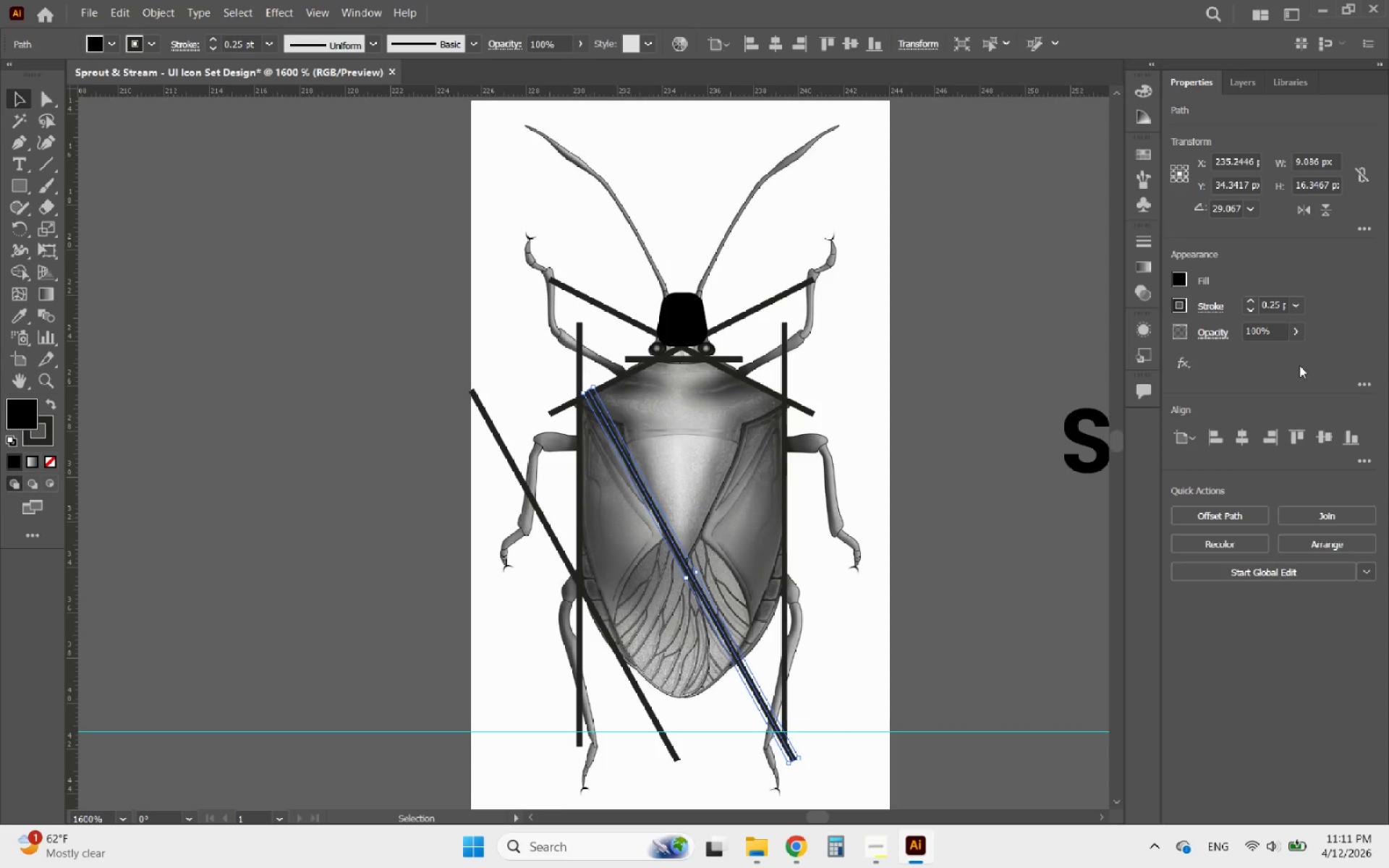 
hold_key(key=ShiftLeft, duration=0.8)
 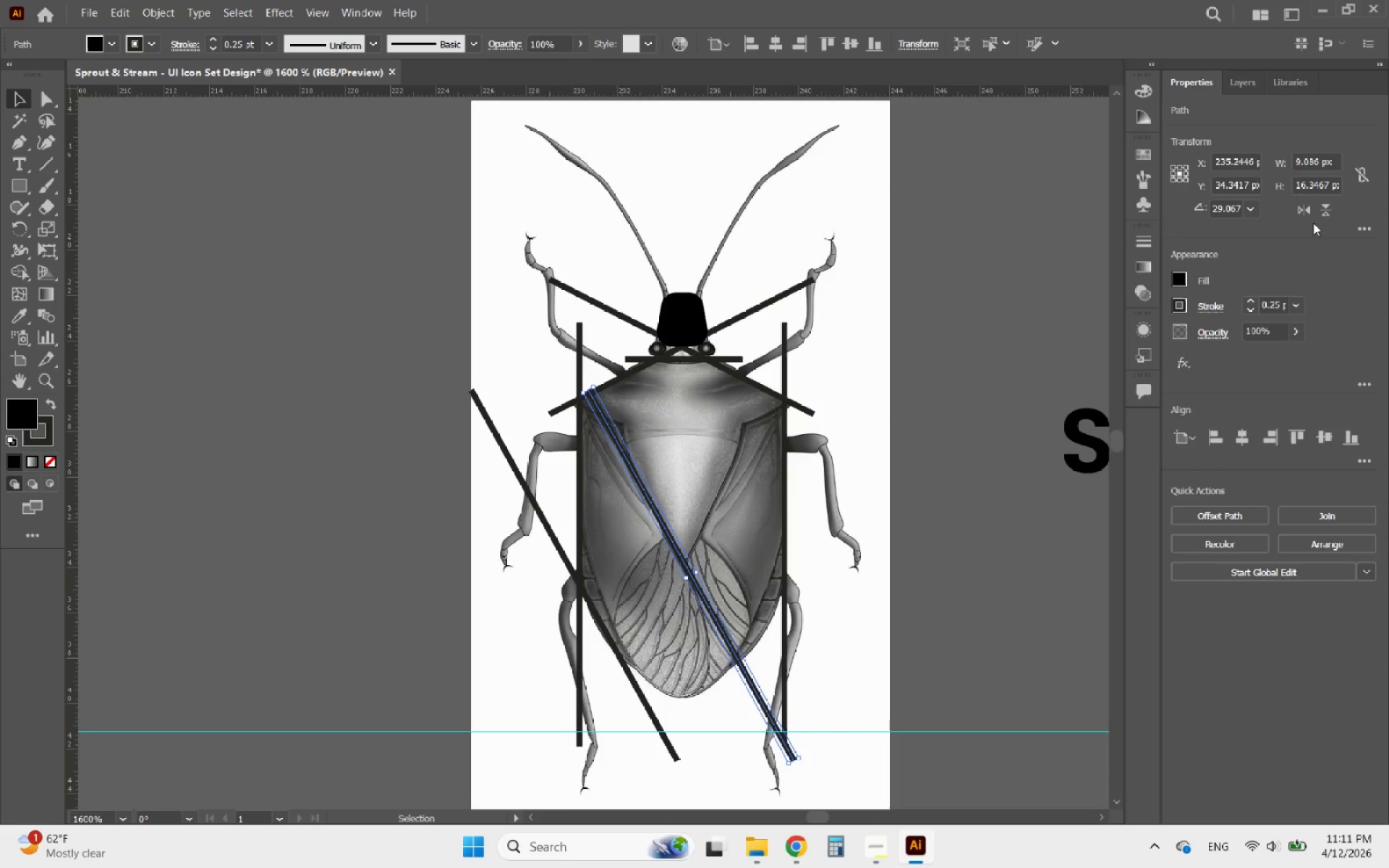 
left_click([1305, 210])
 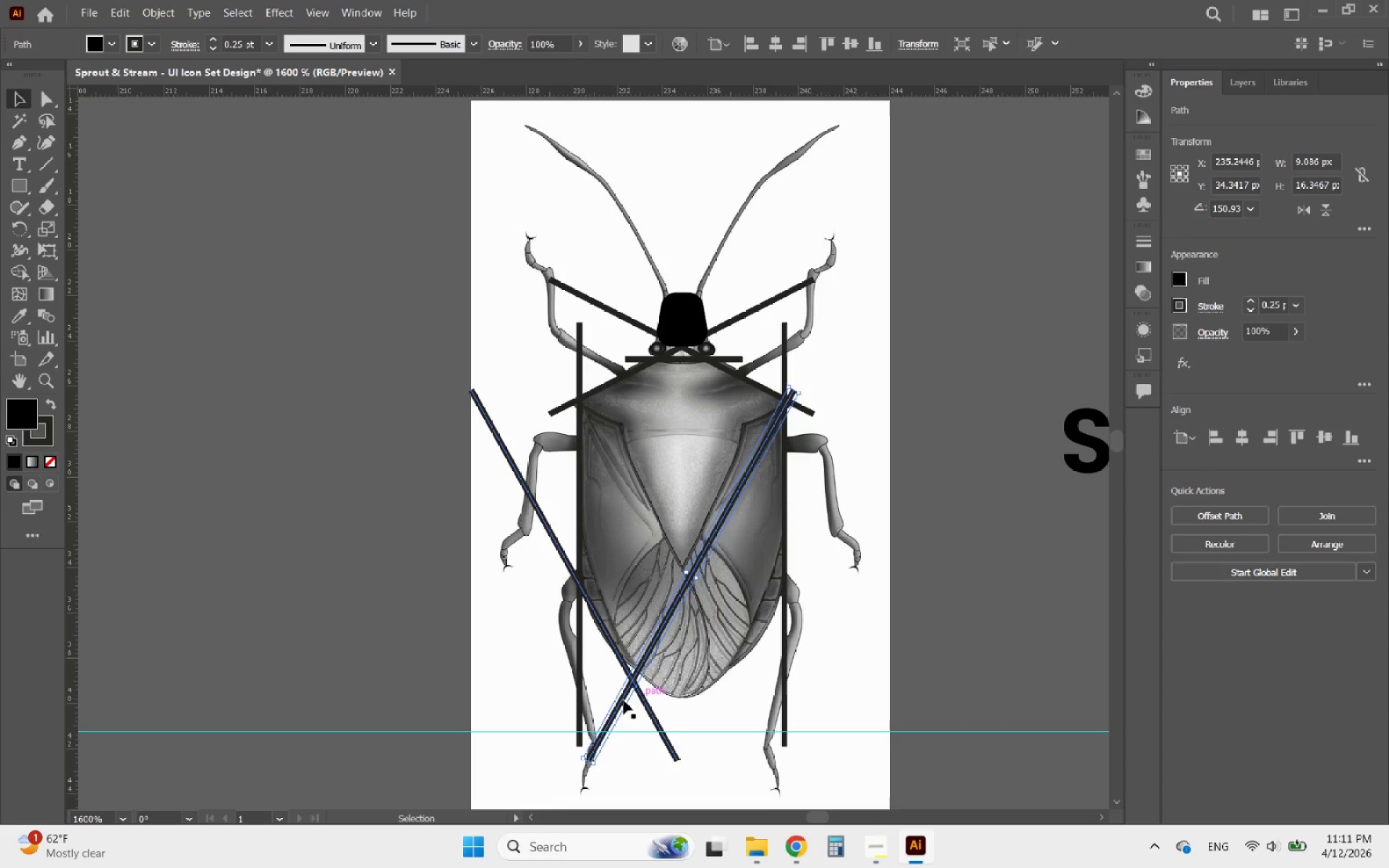 
left_click_drag(start_coordinate=[620, 701], to_coordinate=[726, 711])
 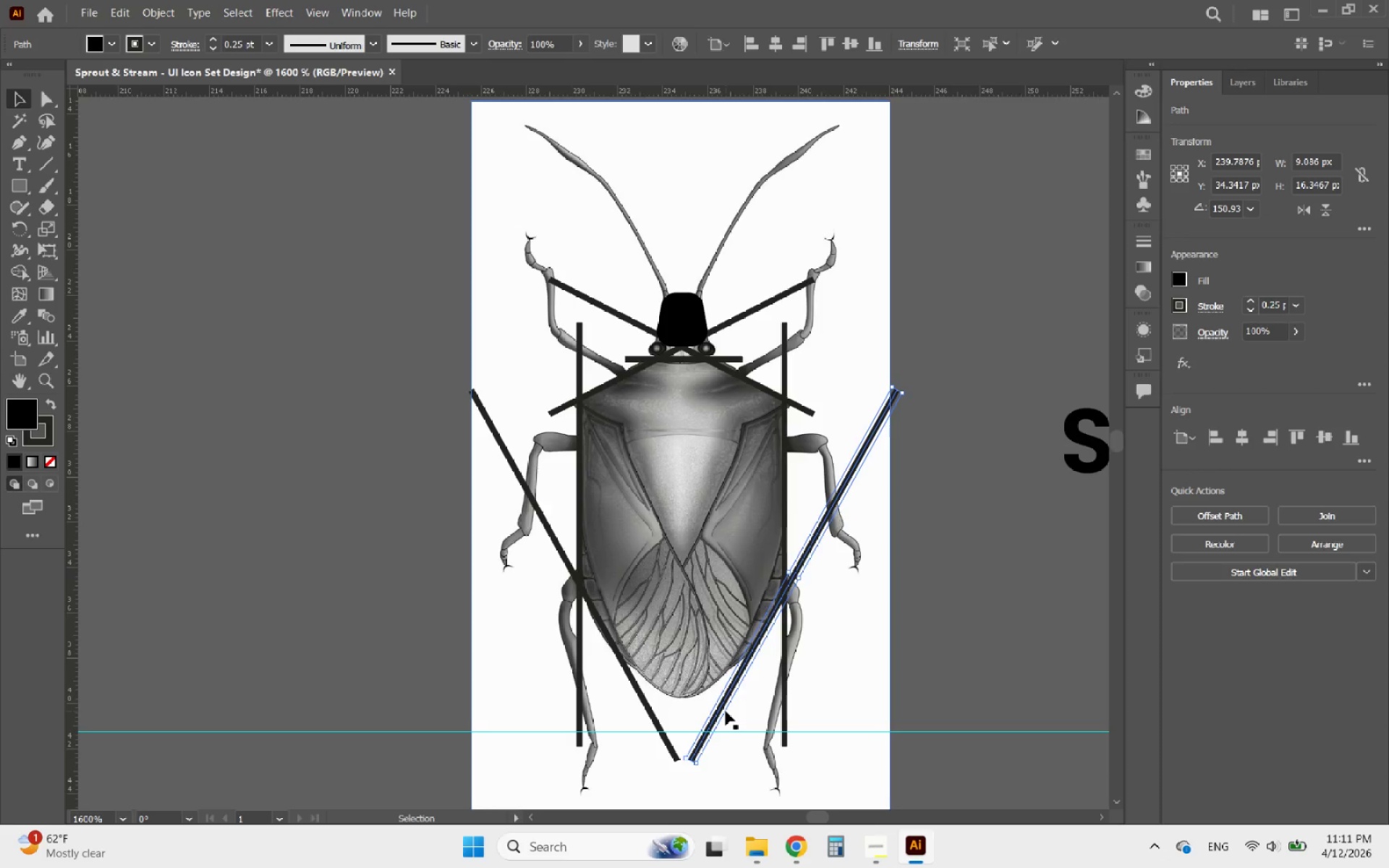 
hold_key(key=ShiftLeft, duration=2.2)
 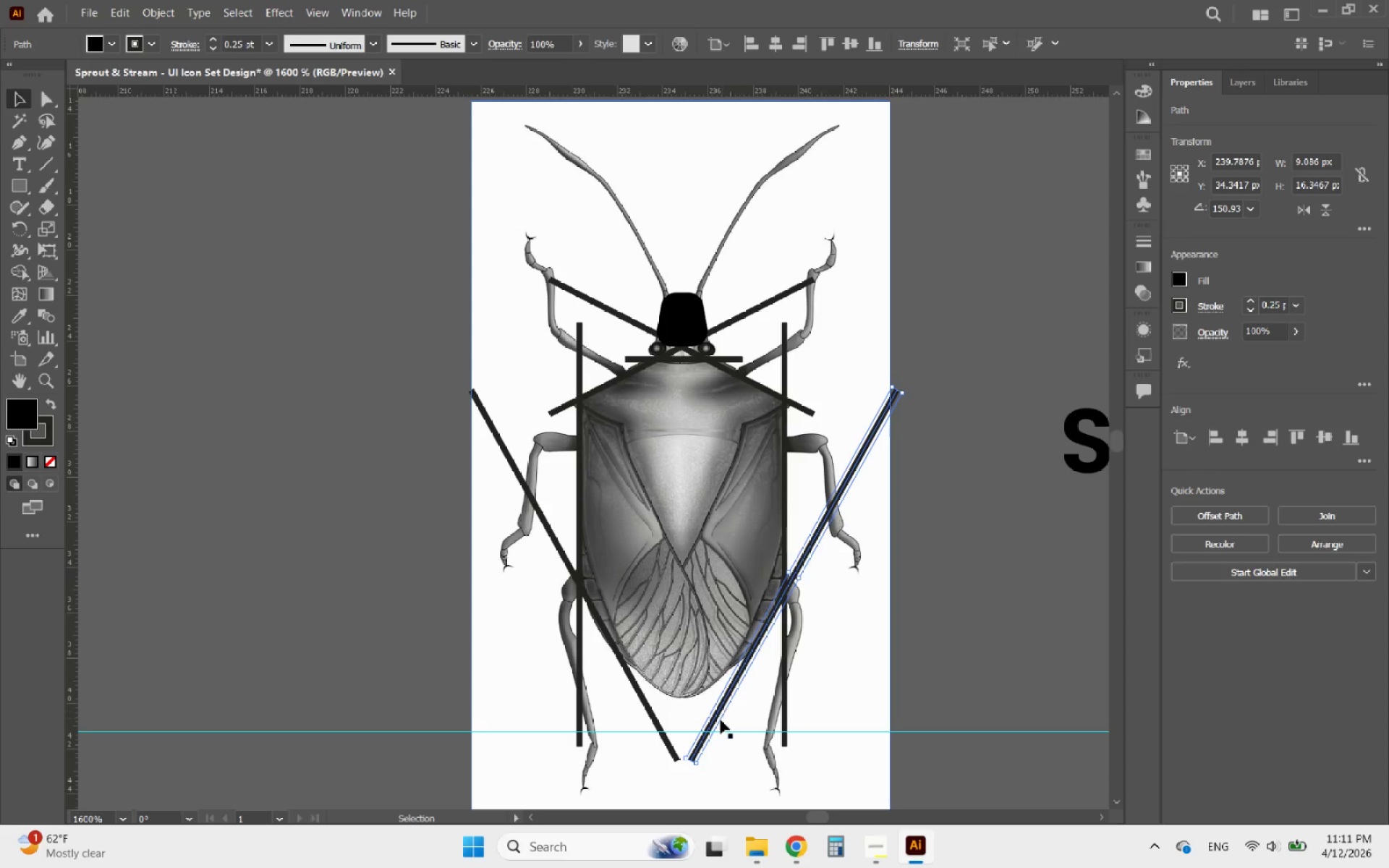 
hold_key(key=AltLeft, duration=1.45)
scroll: coordinate [713, 727], scroll_direction: up, amount: 2.0
 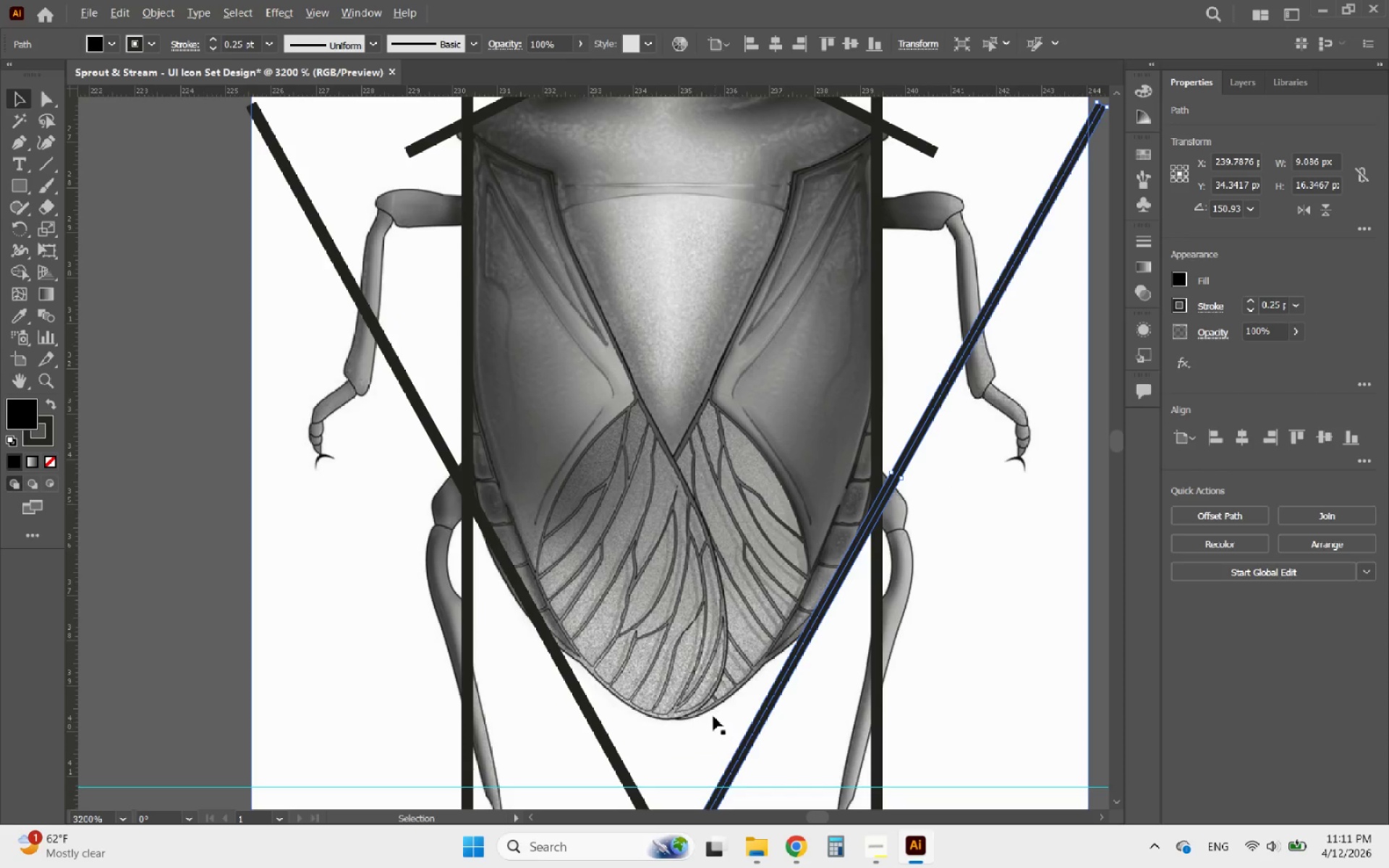 
scroll: coordinate [694, 699], scroll_direction: down, amount: 1.0
 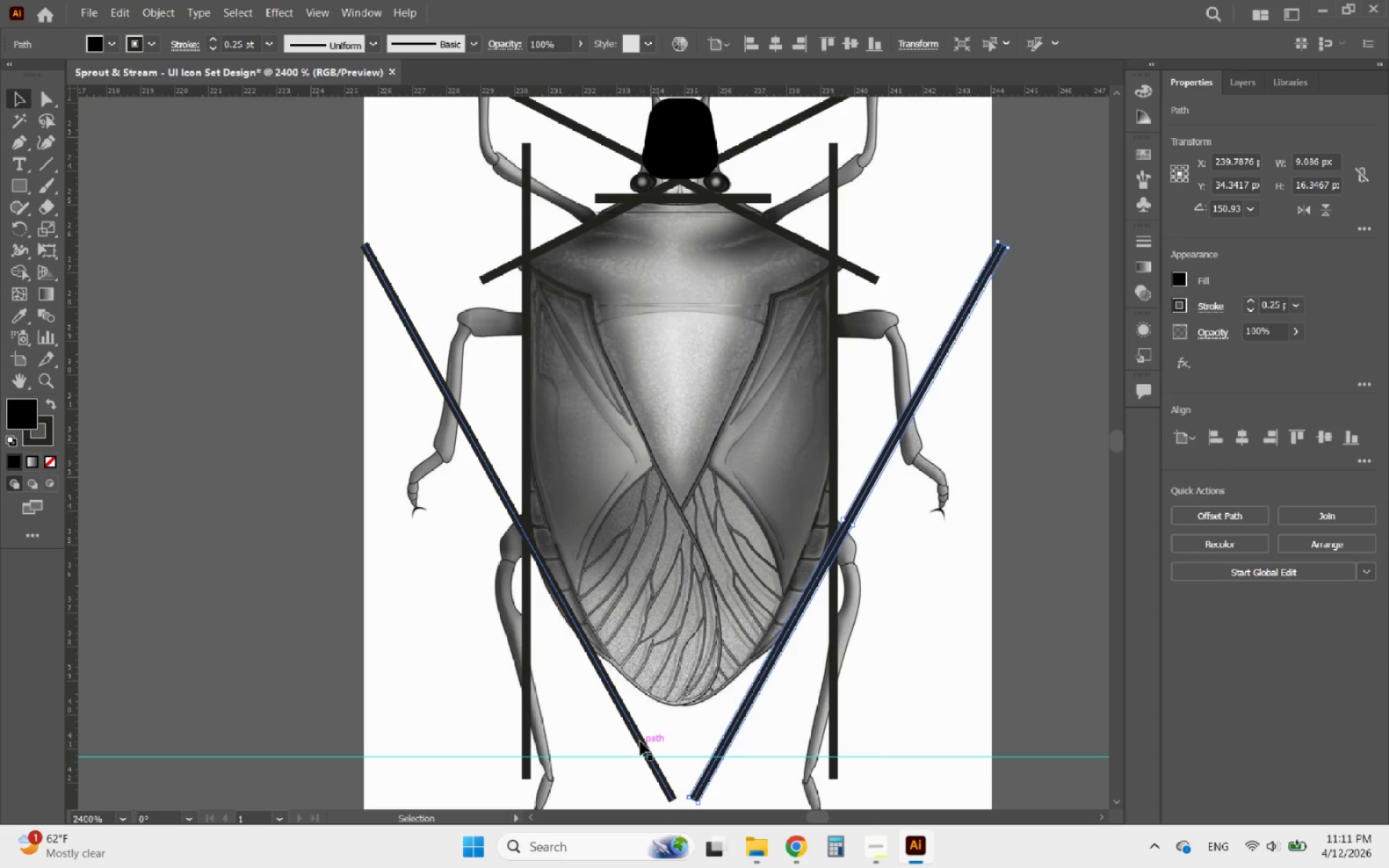 
left_click([640, 741])
 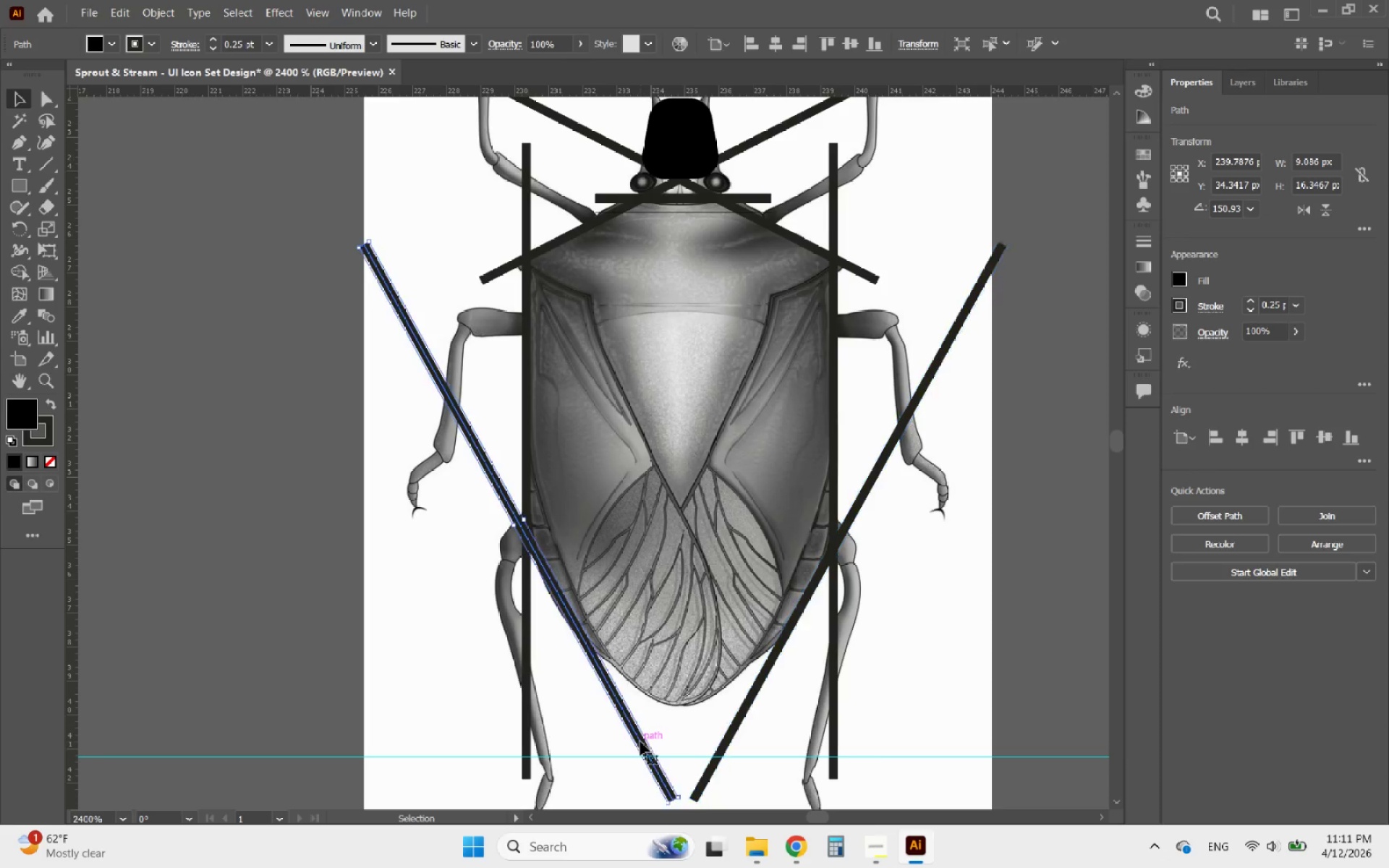 
hold_key(key=AltLeft, duration=1.16)
left_click_drag(start_coordinate=[640, 741], to_coordinate=[675, 731])
 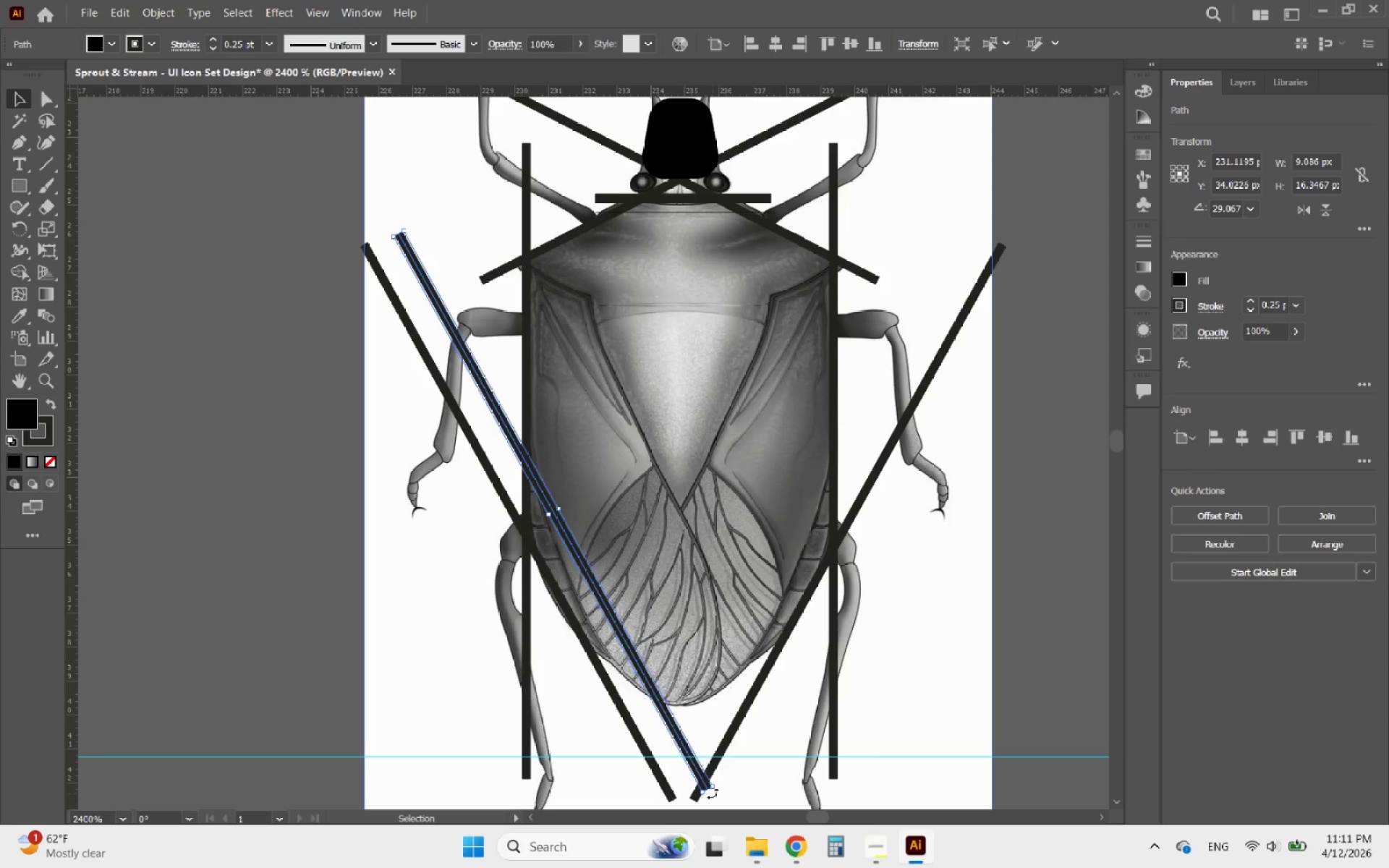 
left_click_drag(start_coordinate=[713, 793], to_coordinate=[837, 712])
 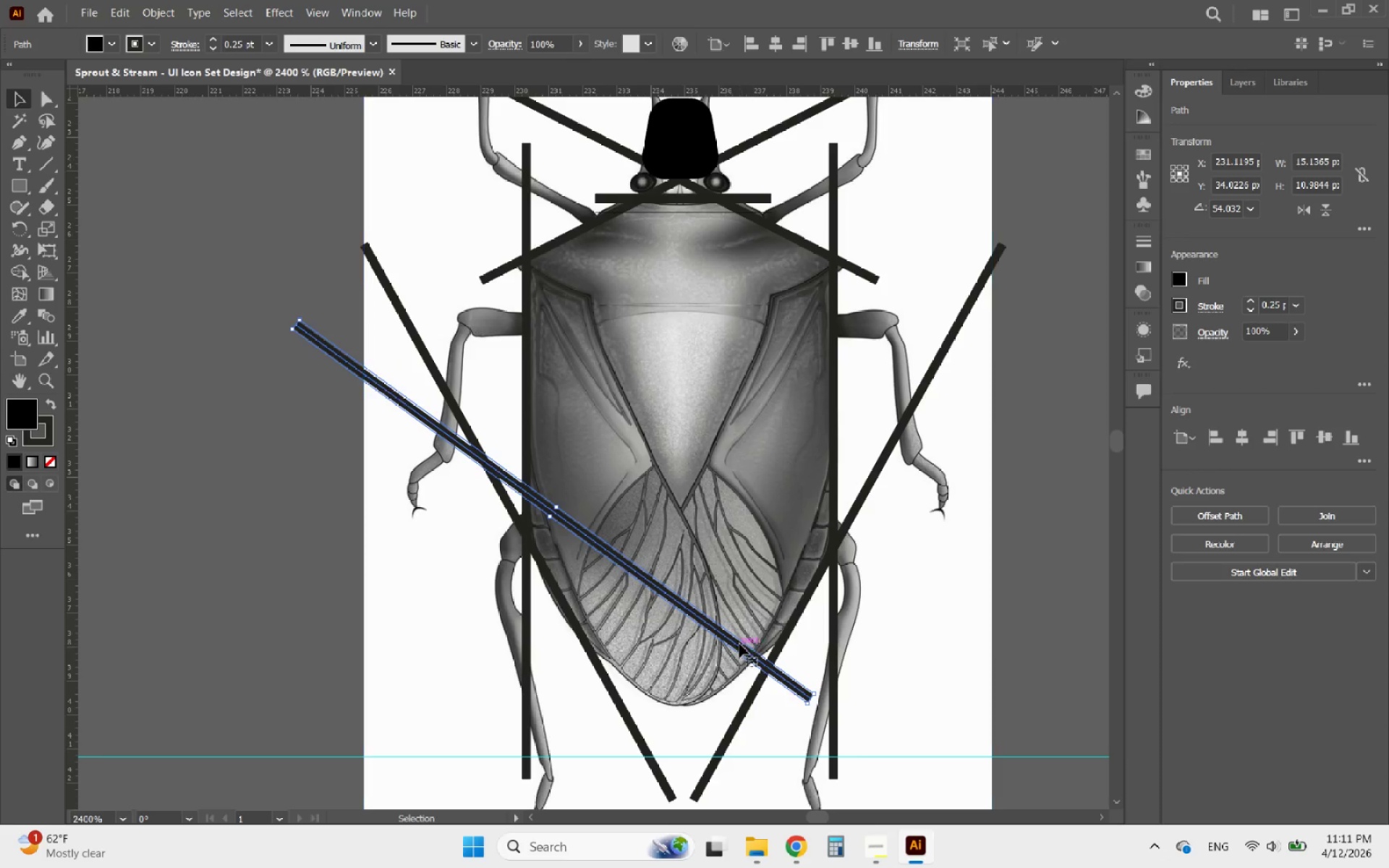 
left_click_drag(start_coordinate=[738, 644], to_coordinate=[640, 689])
 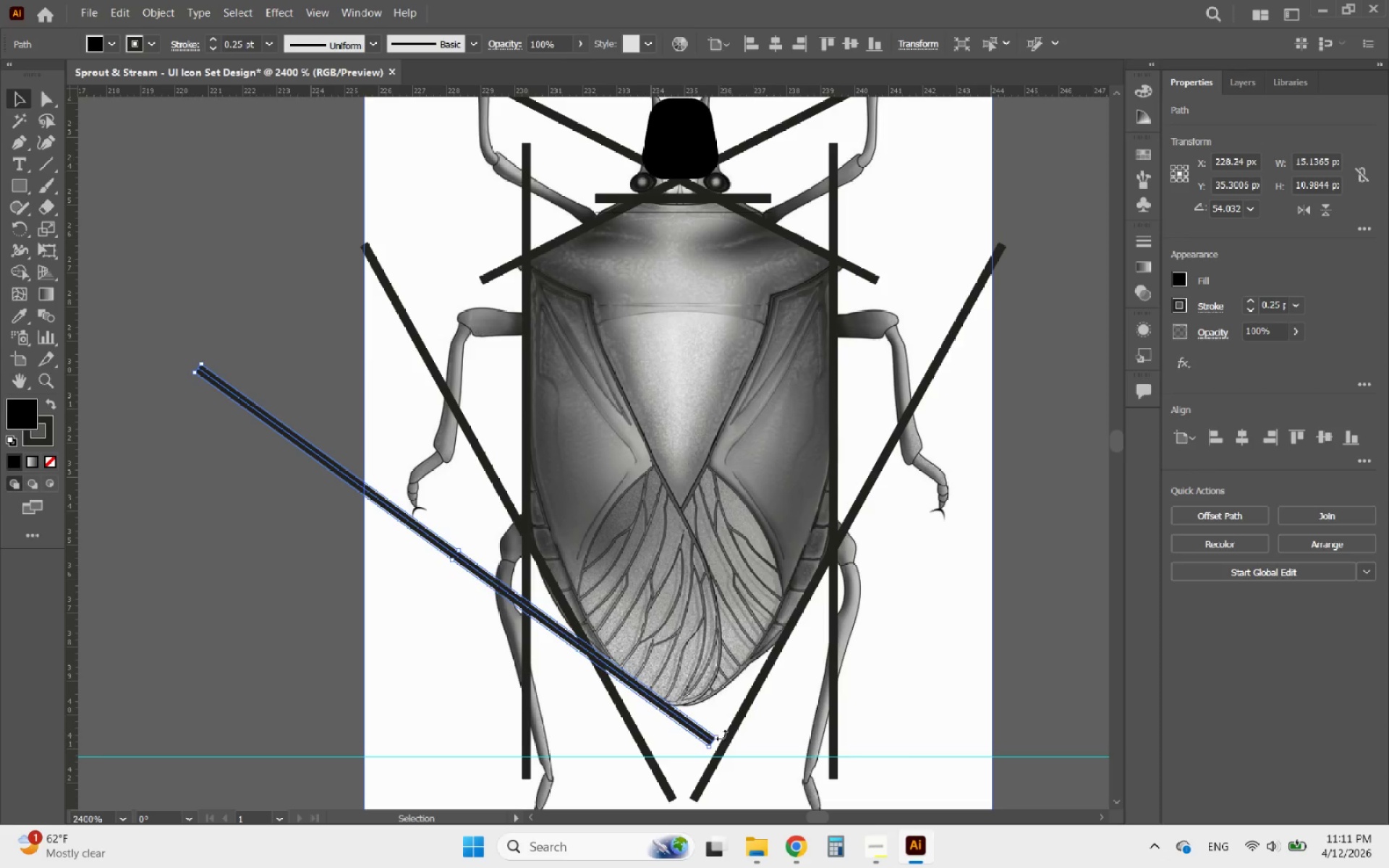 
left_click_drag(start_coordinate=[721, 735], to_coordinate=[691, 753])
 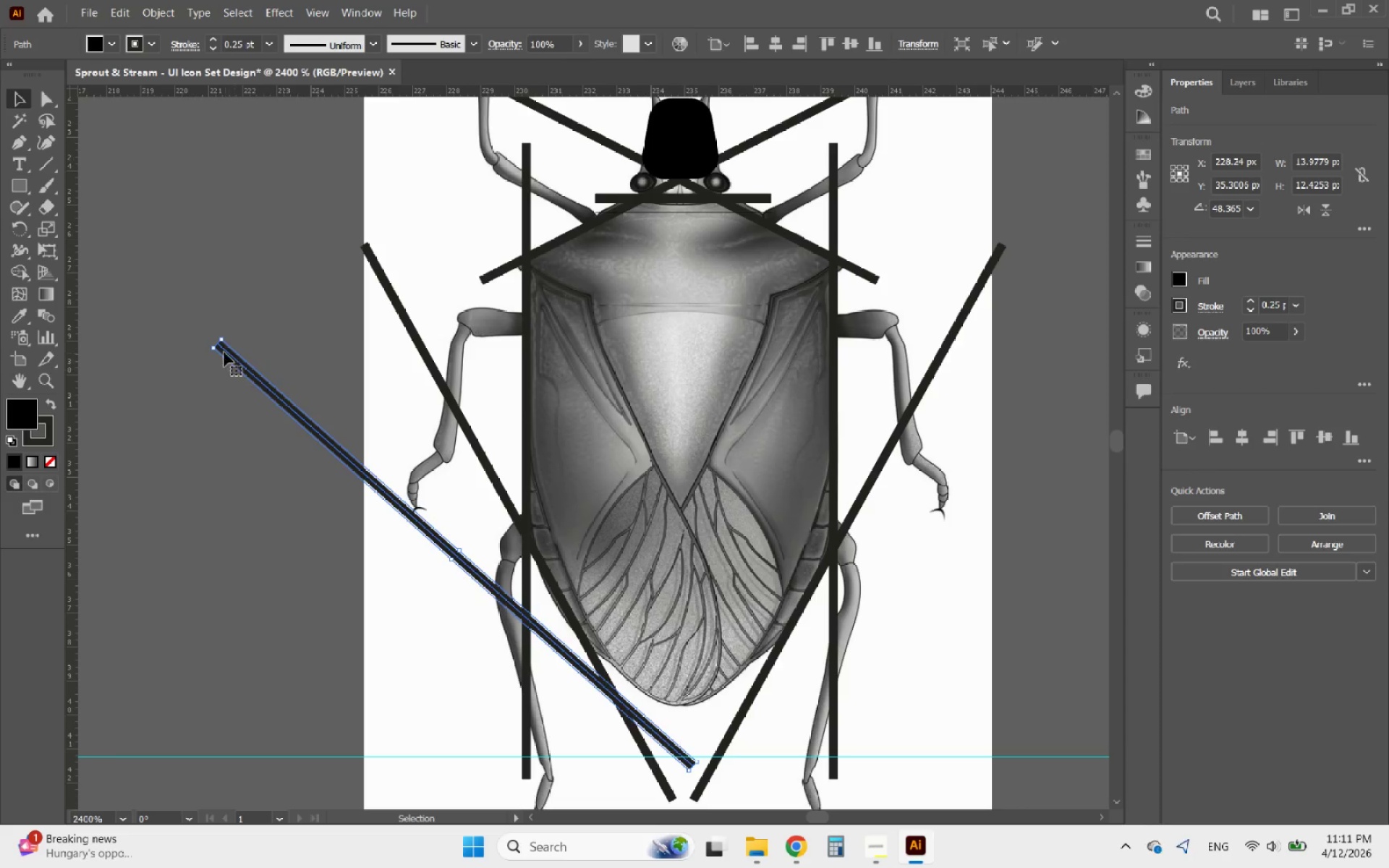 
left_click_drag(start_coordinate=[218, 344], to_coordinate=[472, 586])
 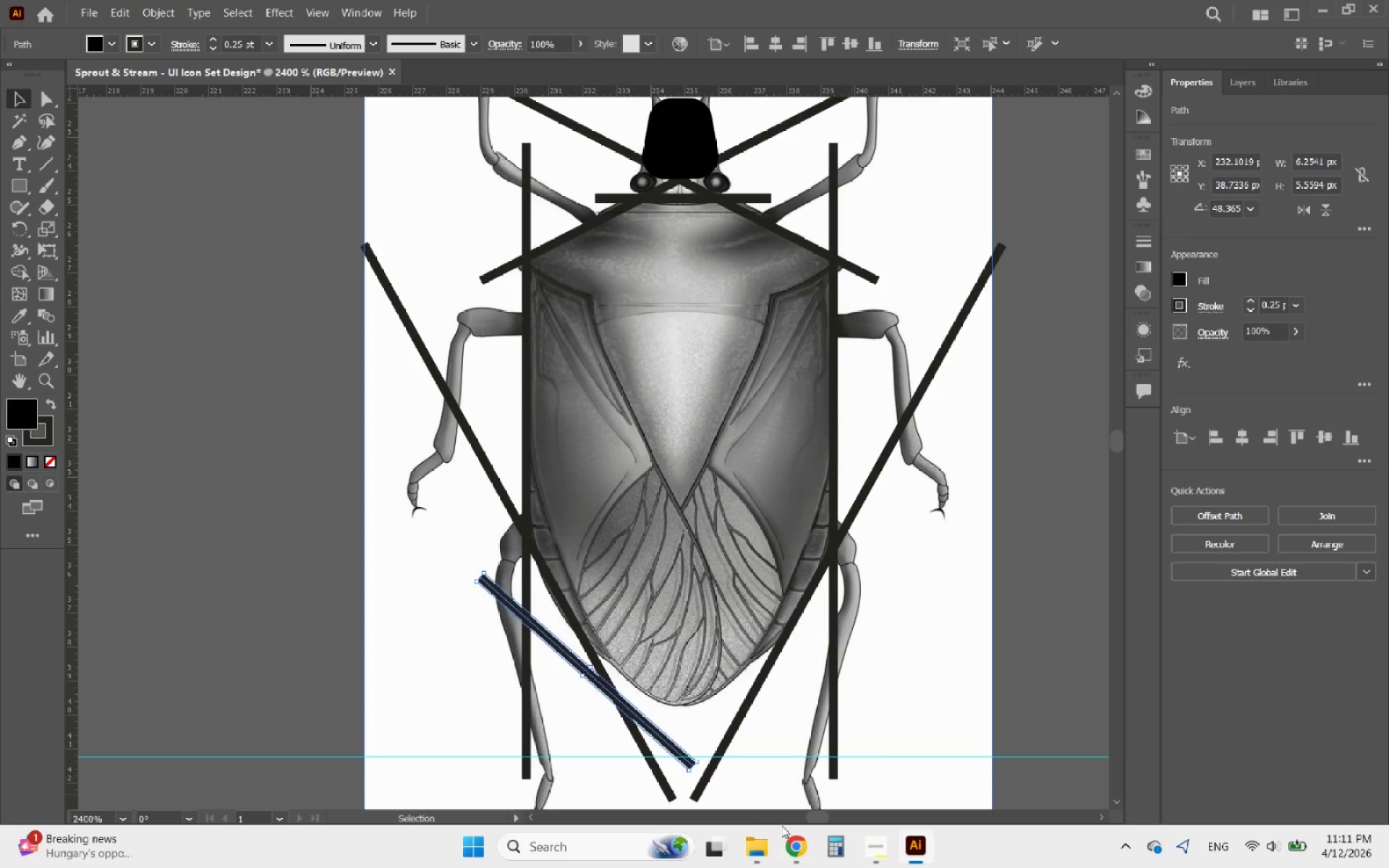 
hold_key(key=AltLeft, duration=0.5)
scroll: coordinate [667, 736], scroll_direction: up, amount: 1.0
 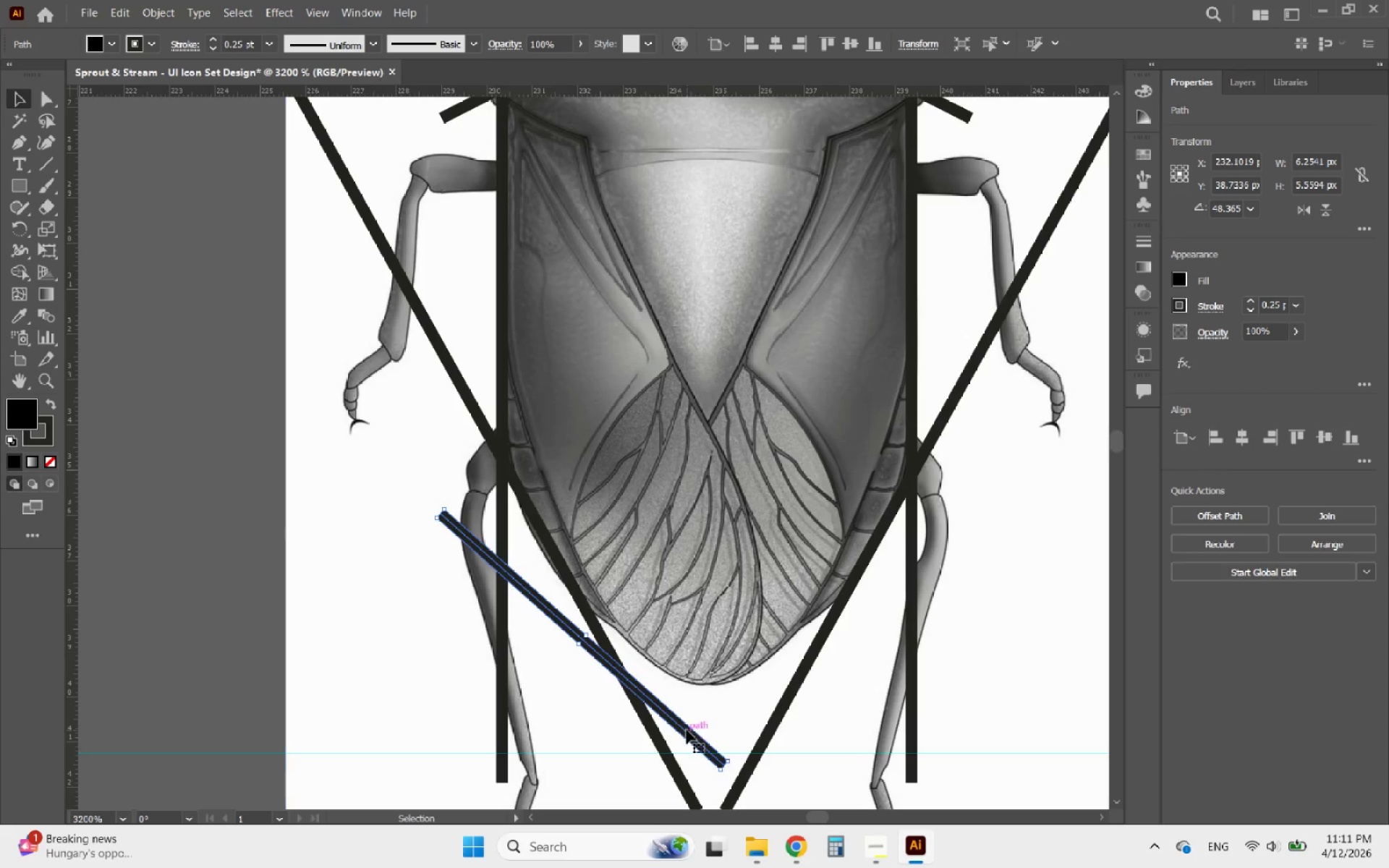 
left_click_drag(start_coordinate=[683, 730], to_coordinate=[689, 697])
 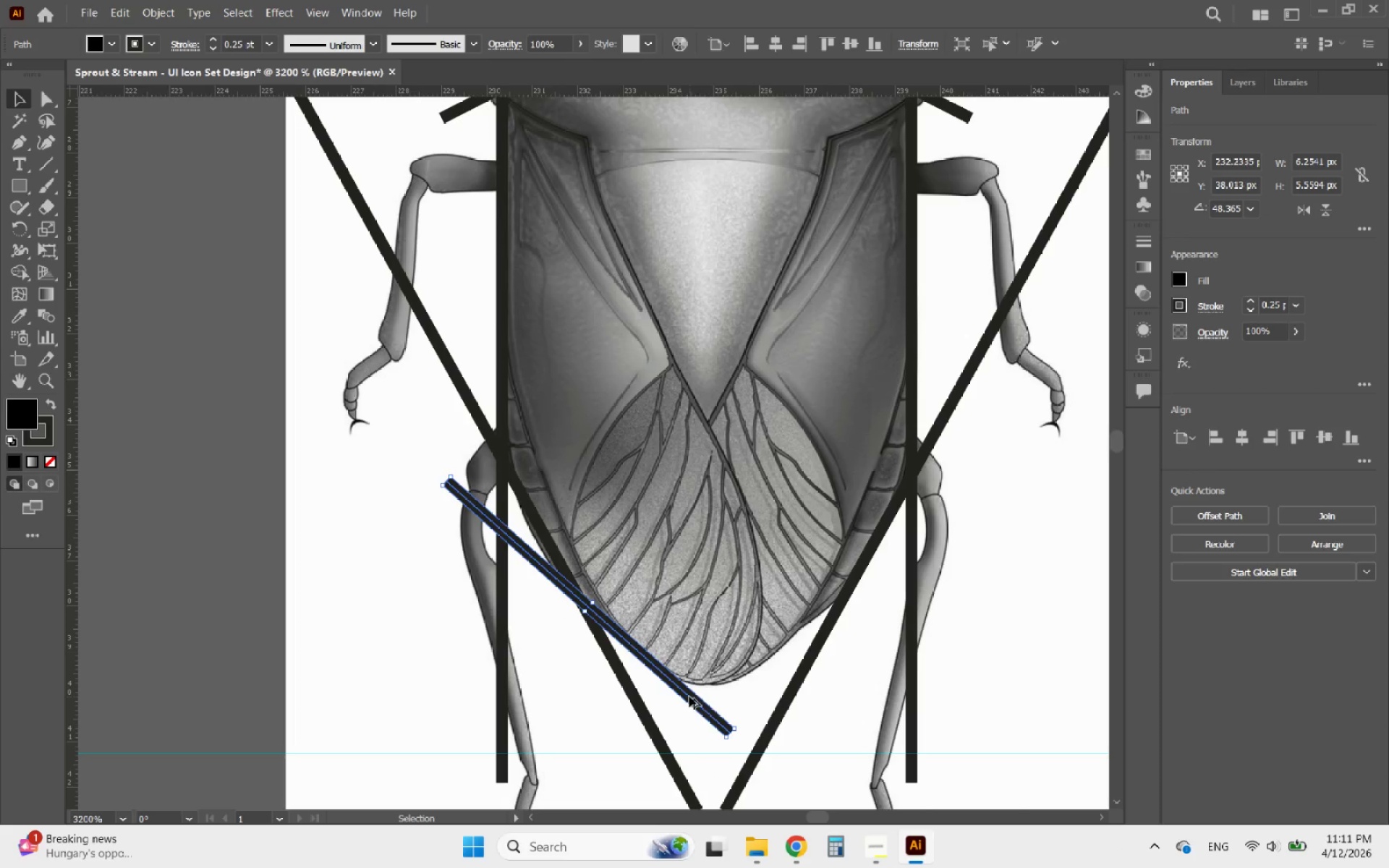 
hold_key(key=AltLeft, duration=1.88)
left_click_drag(start_coordinate=[689, 697], to_coordinate=[765, 684])
 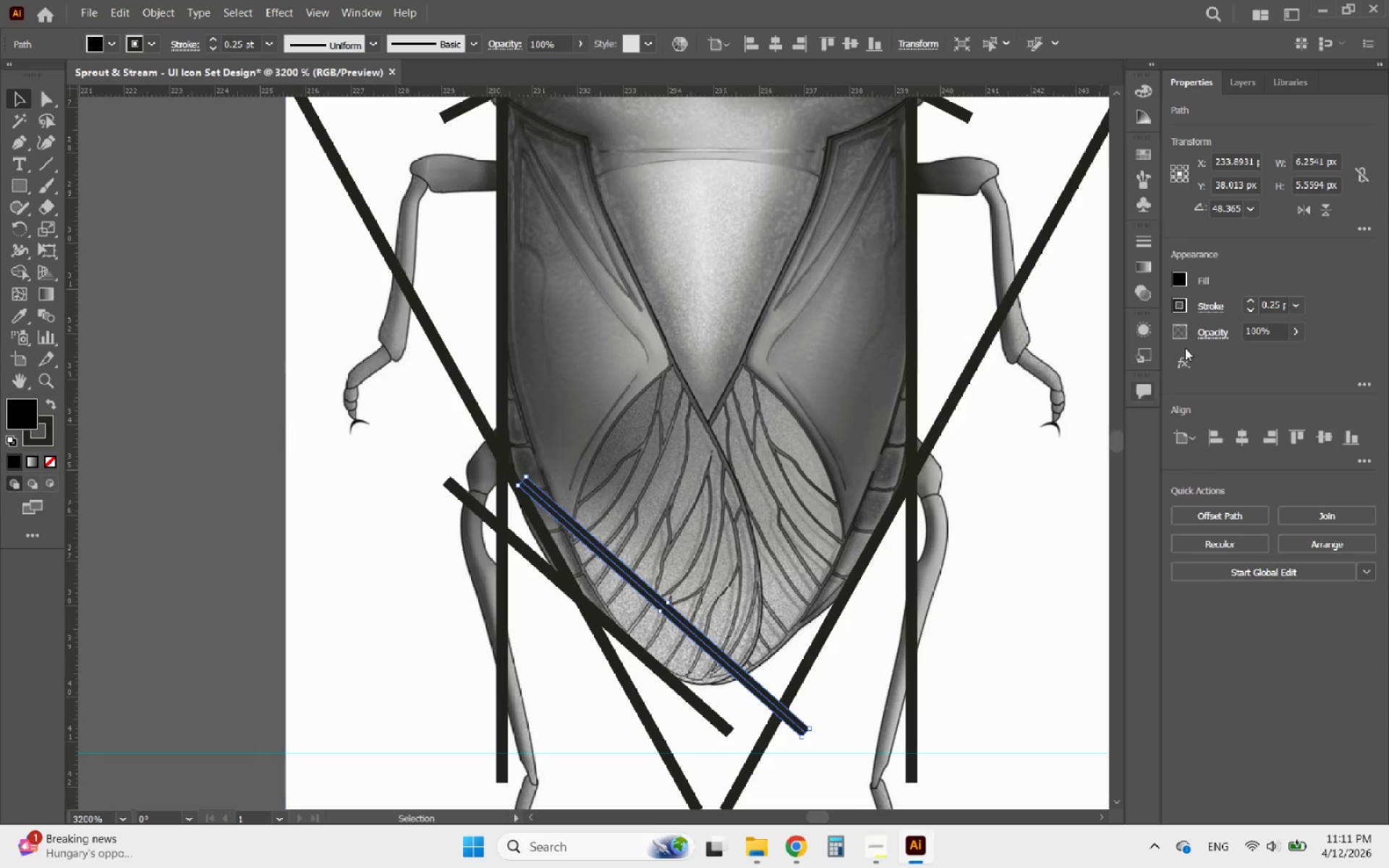 
hold_key(key=ShiftLeft, duration=0.83)
 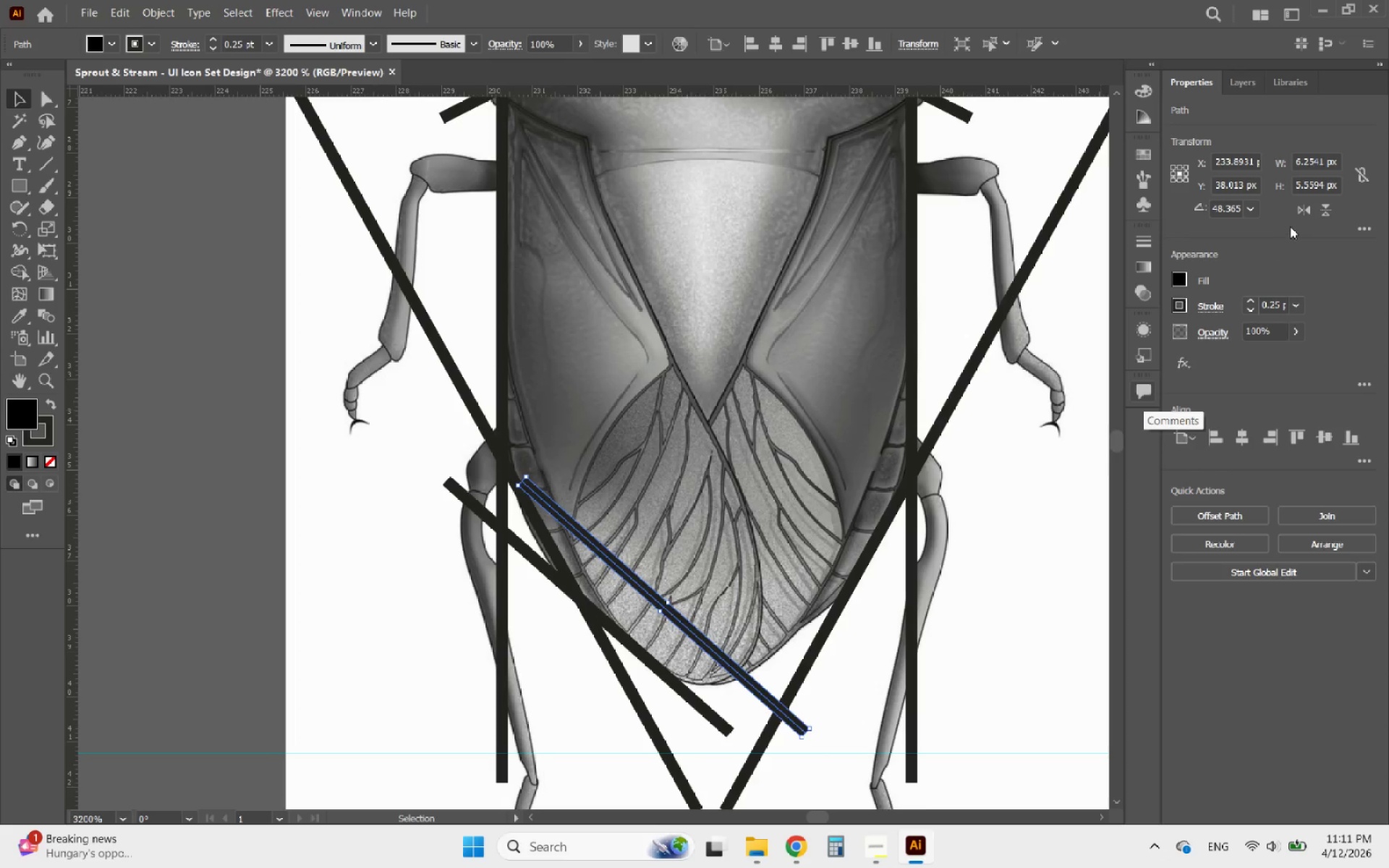 
left_click([1300, 213])
 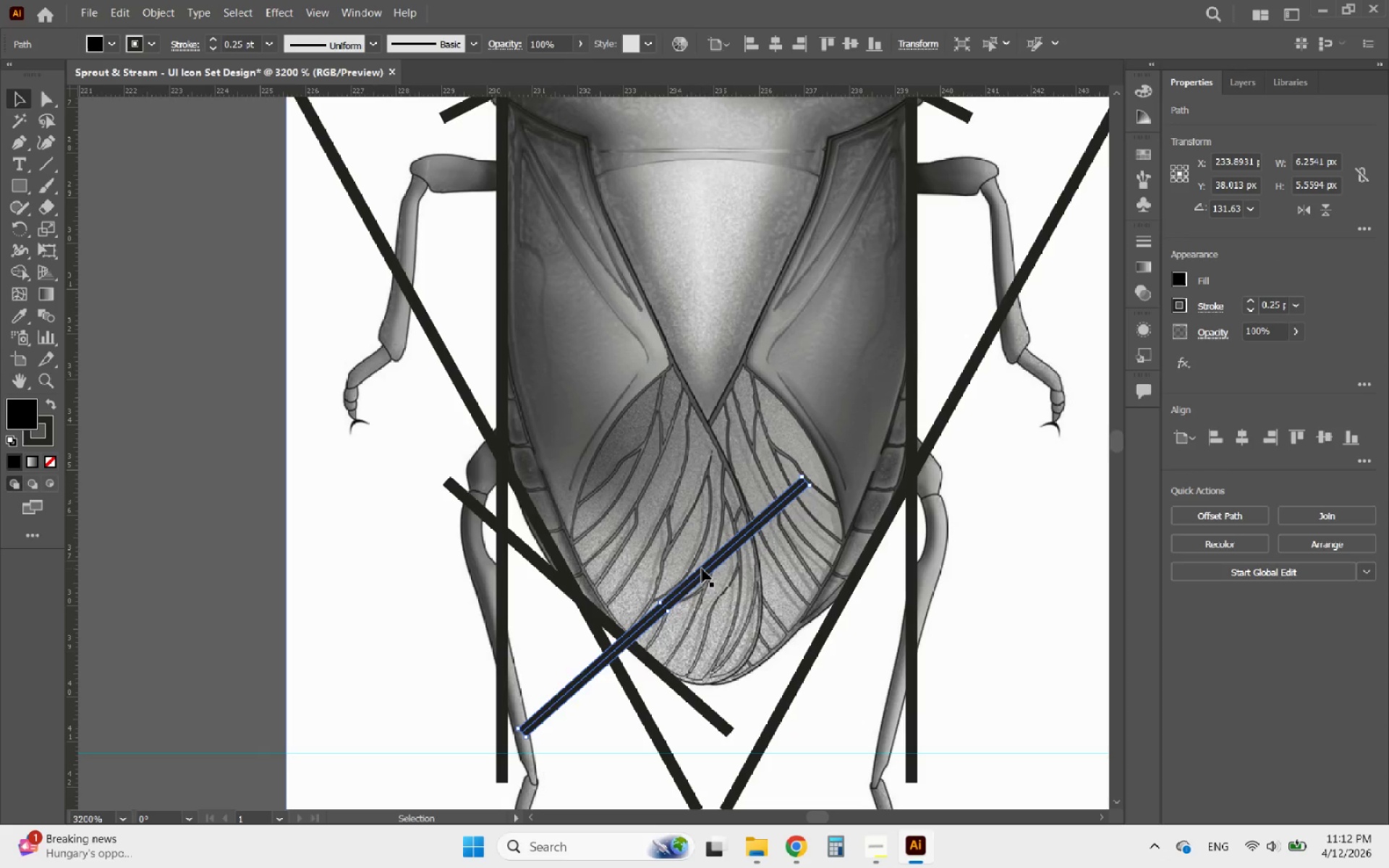 
left_click_drag(start_coordinate=[707, 570], to_coordinate=[873, 570])
 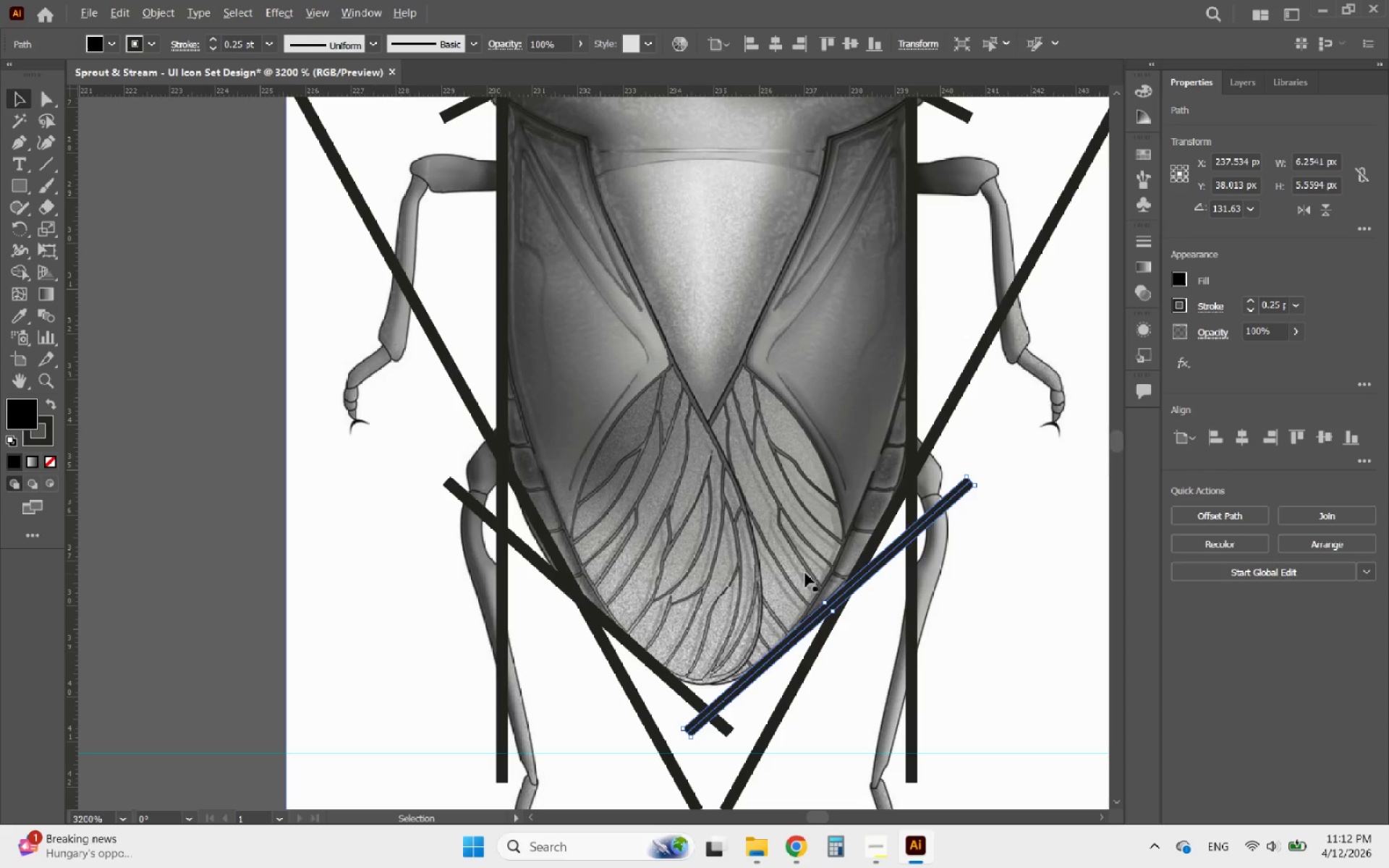 
hold_key(key=ShiftLeft, duration=5.62)
 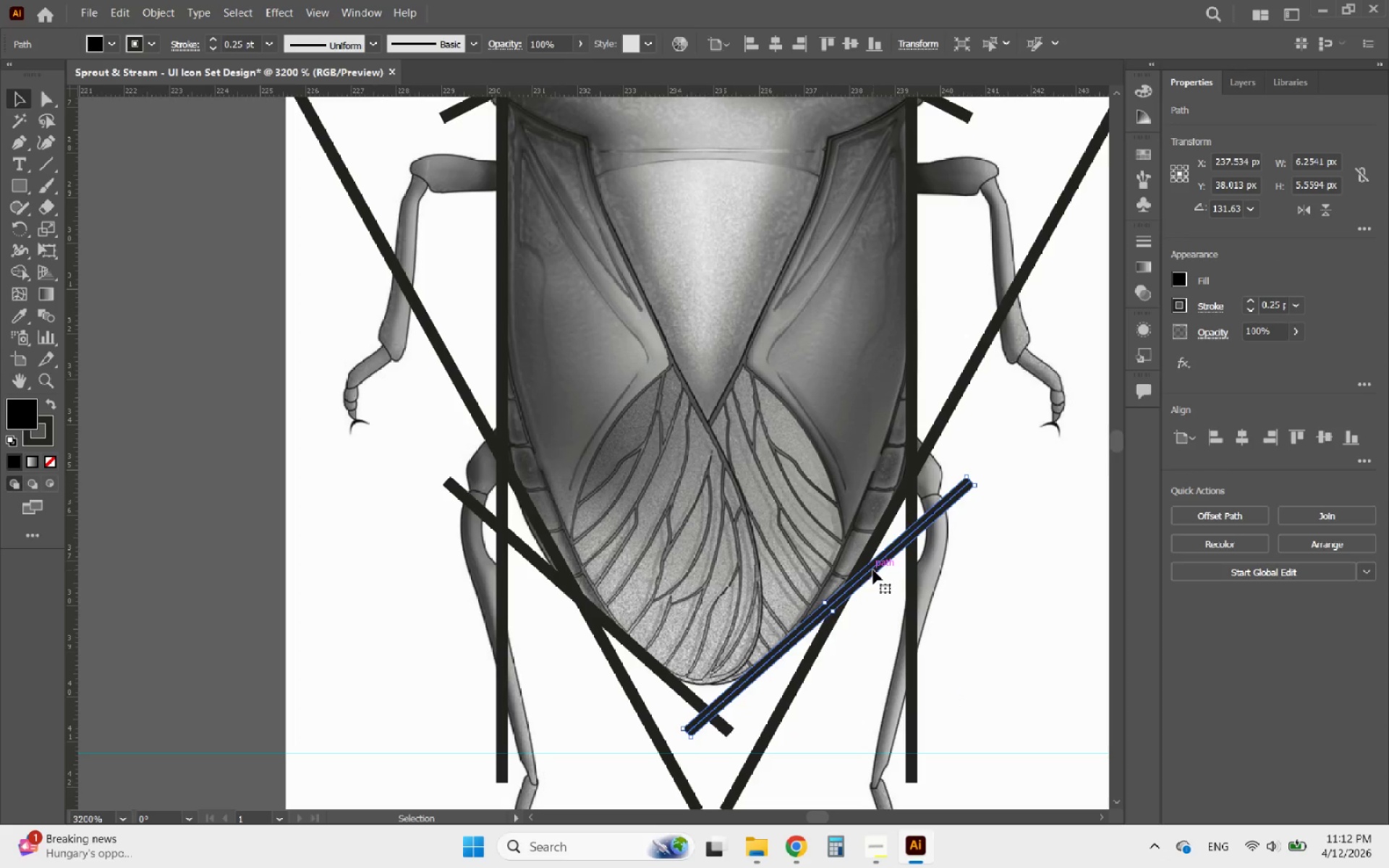 
hold_key(key=AltLeft, duration=0.8)
scroll: coordinate [721, 552], scroll_direction: down, amount: 2.0
 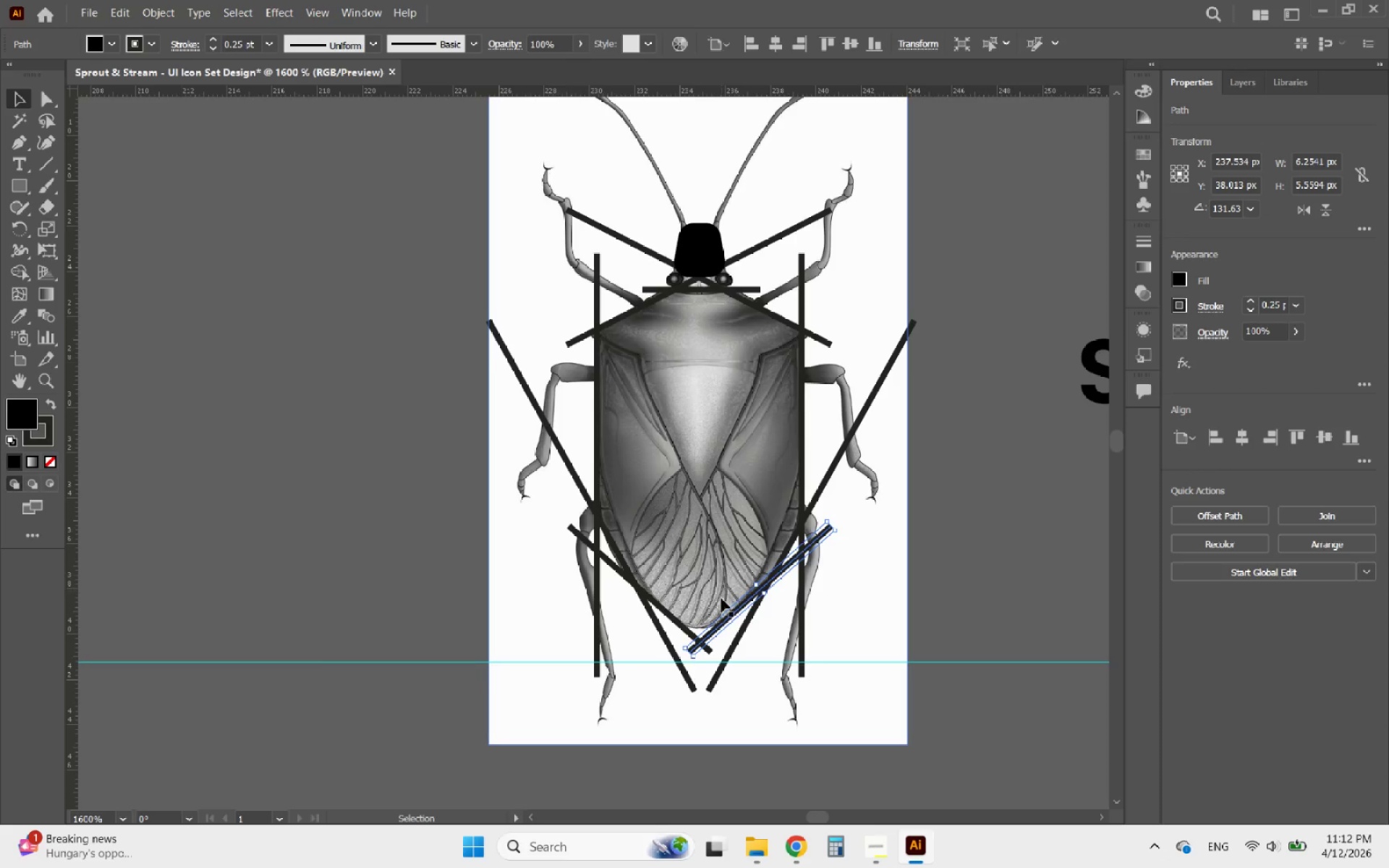 
hold_key(key=AltLeft, duration=0.86)
scroll: coordinate [721, 629], scroll_direction: up, amount: 2.0
 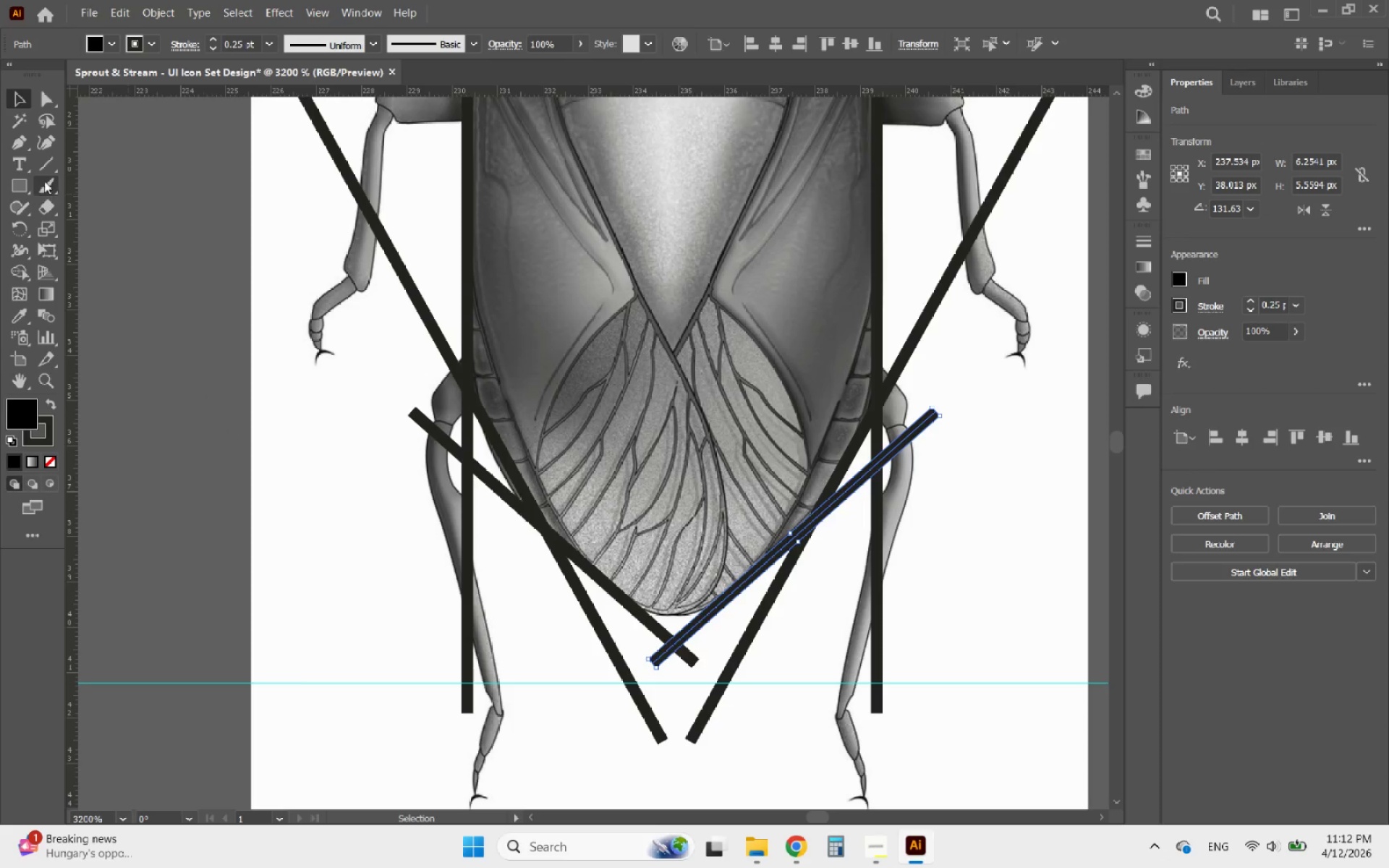 
hold_key(key=AltLeft, duration=0.5)
scroll: coordinate [561, 588], scroll_direction: down, amount: 2.0
 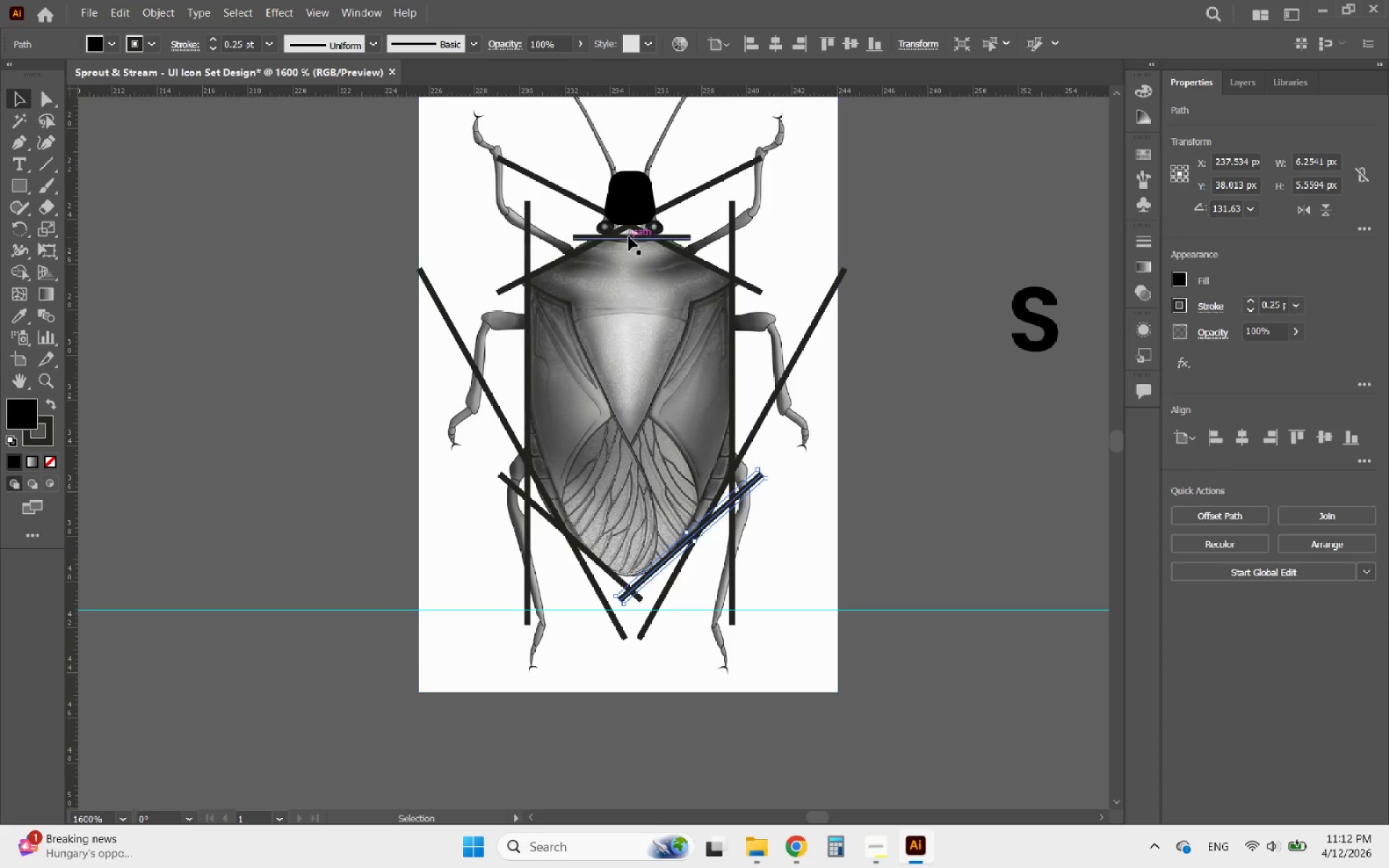 
left_click([629, 237])
 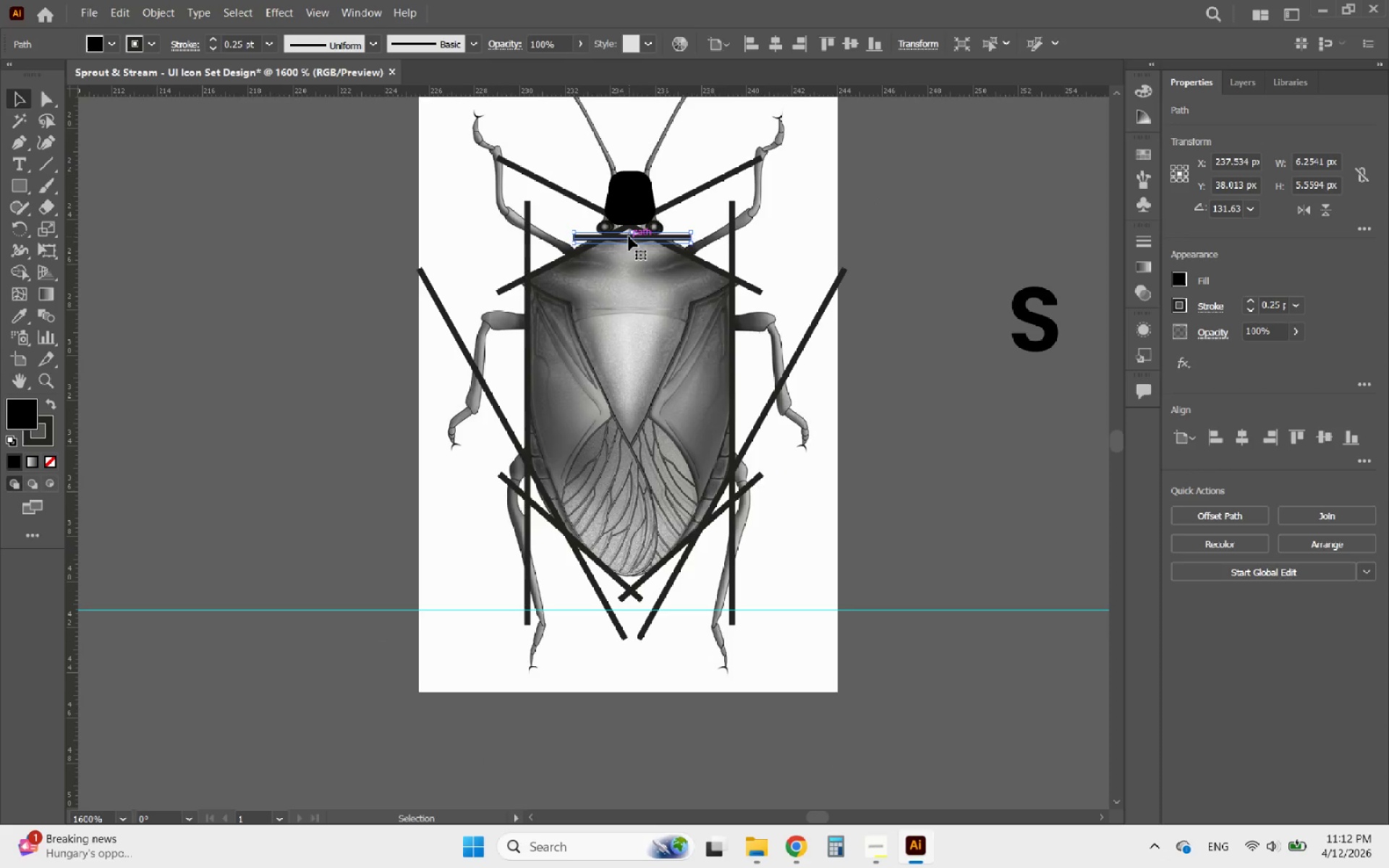 
hold_key(key=AltLeft, duration=2.72)
left_click_drag(start_coordinate=[629, 237], to_coordinate=[663, 576])
 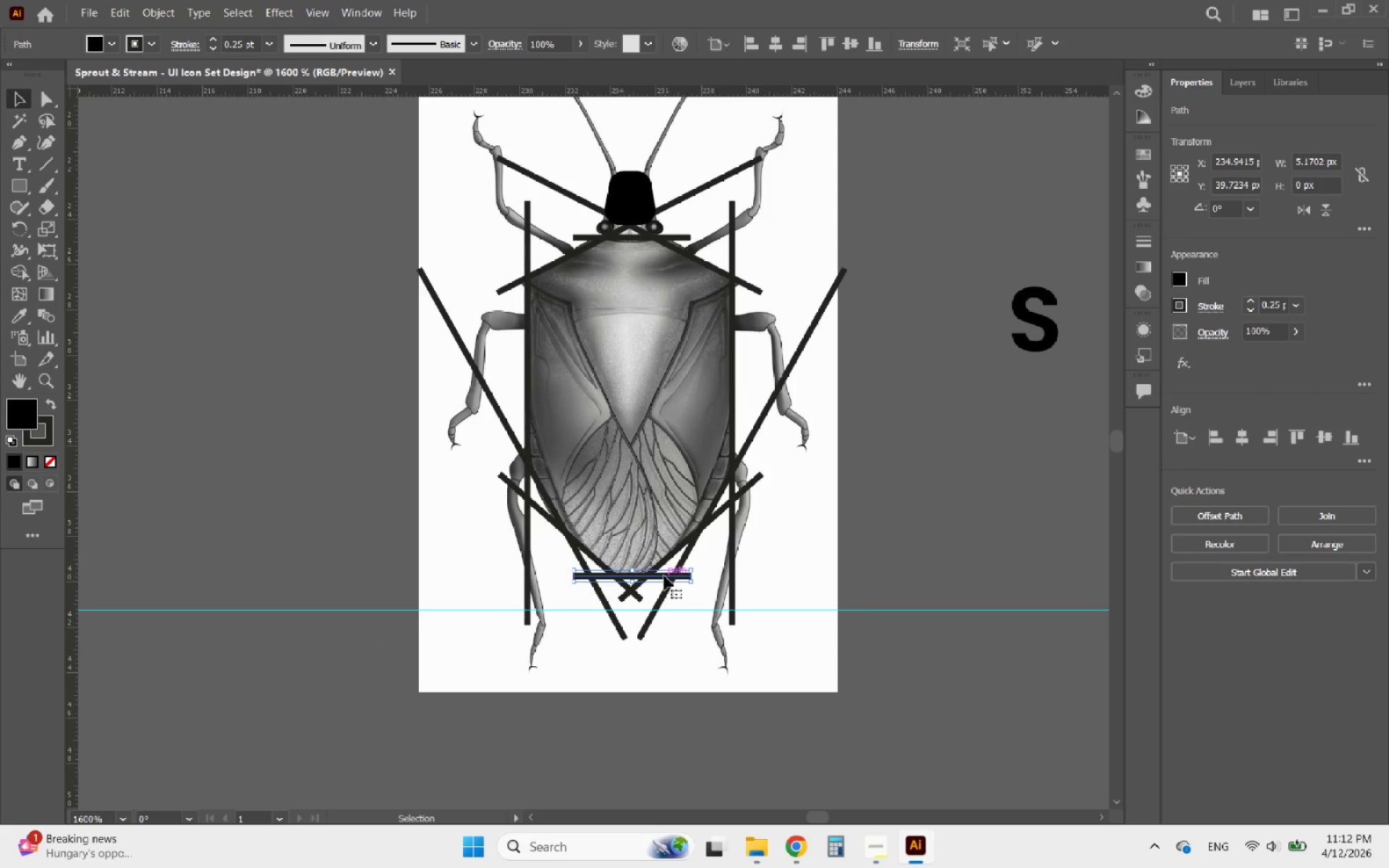 
hold_key(key=ShiftLeft, duration=2.08)
 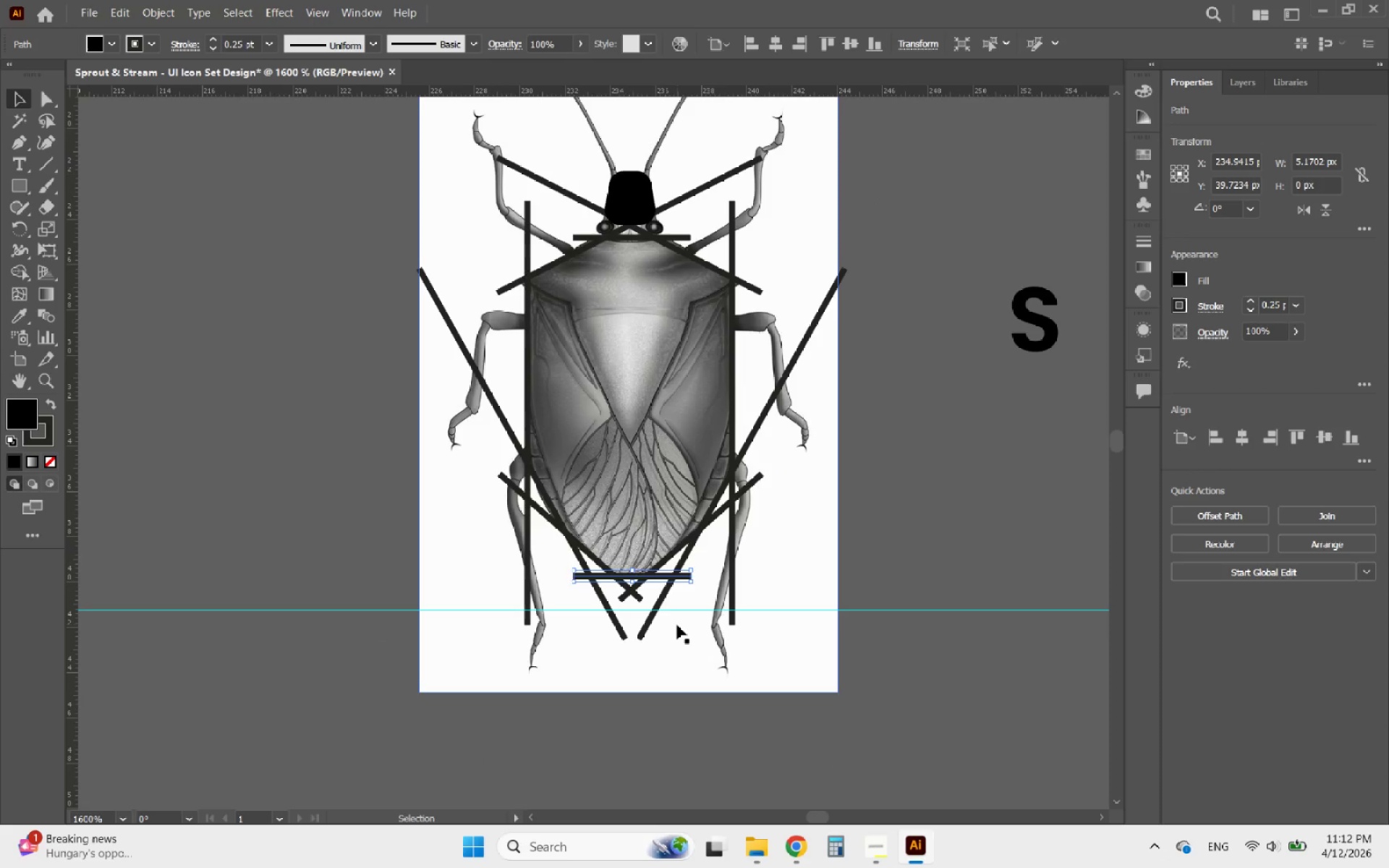 
hold_key(key=AltLeft, duration=0.98)
 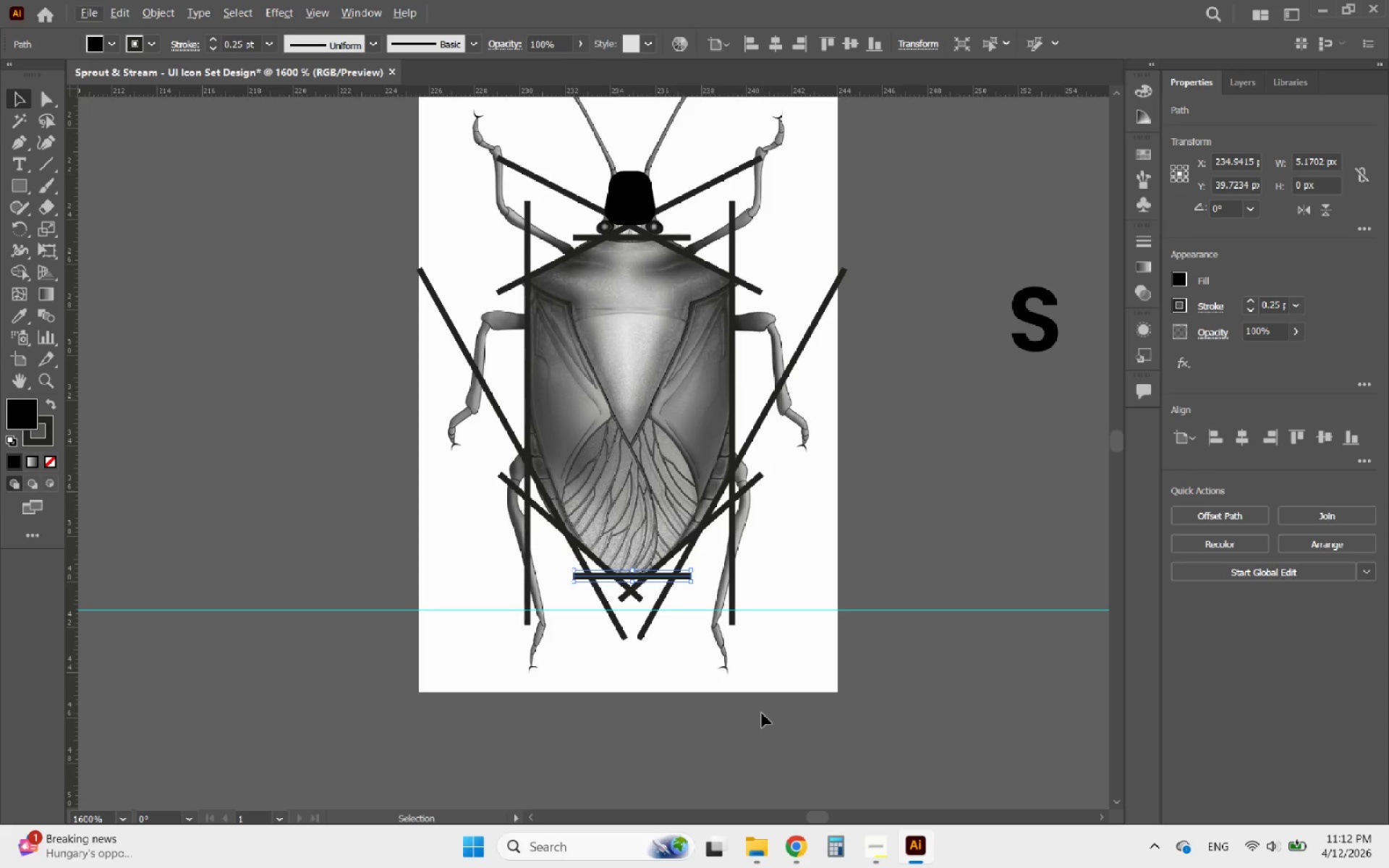 
left_click_drag(start_coordinate=[763, 718], to_coordinate=[365, 136])
 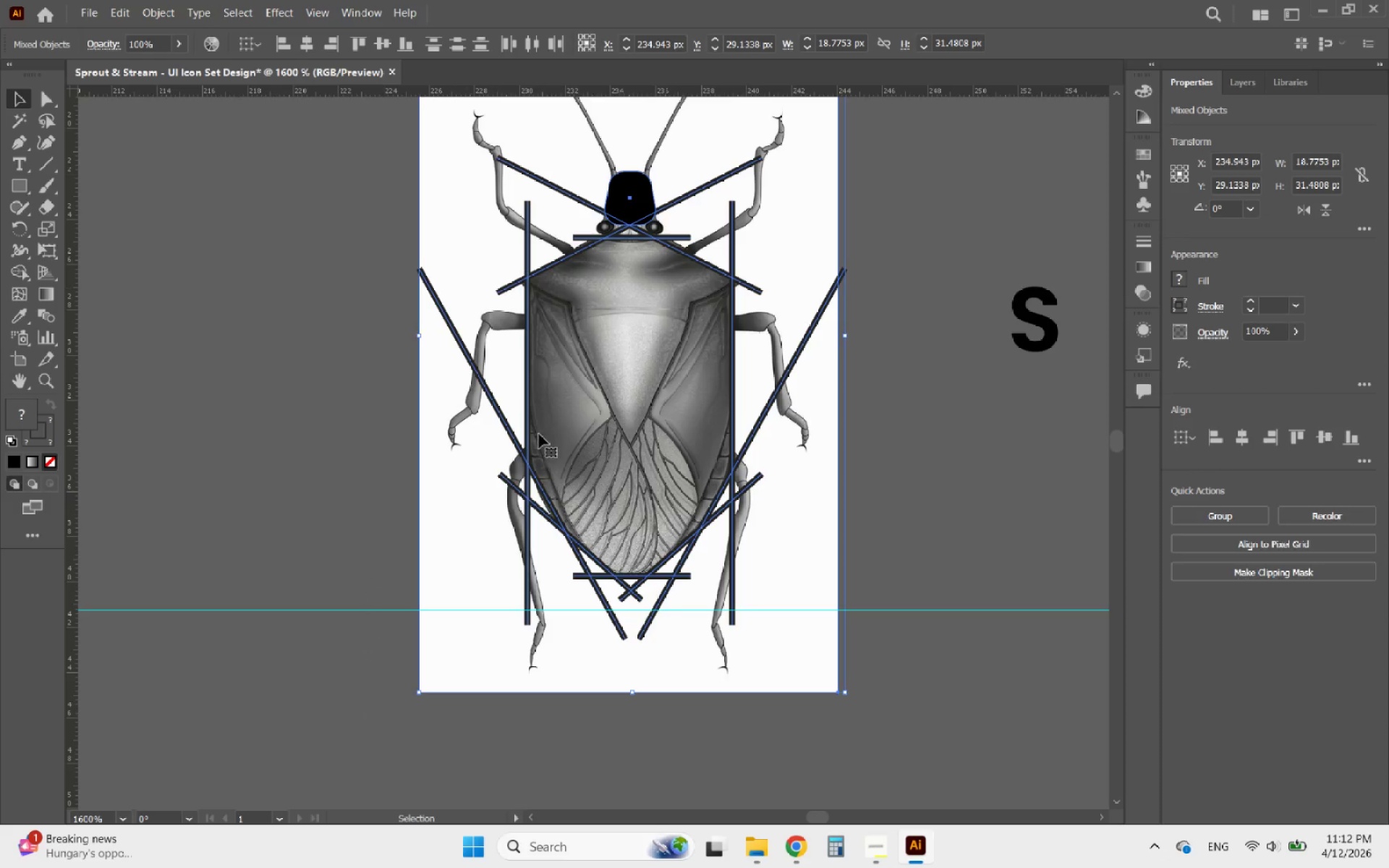 
hold_key(key=ShiftLeft, duration=0.34)
left_click([443, 650])
 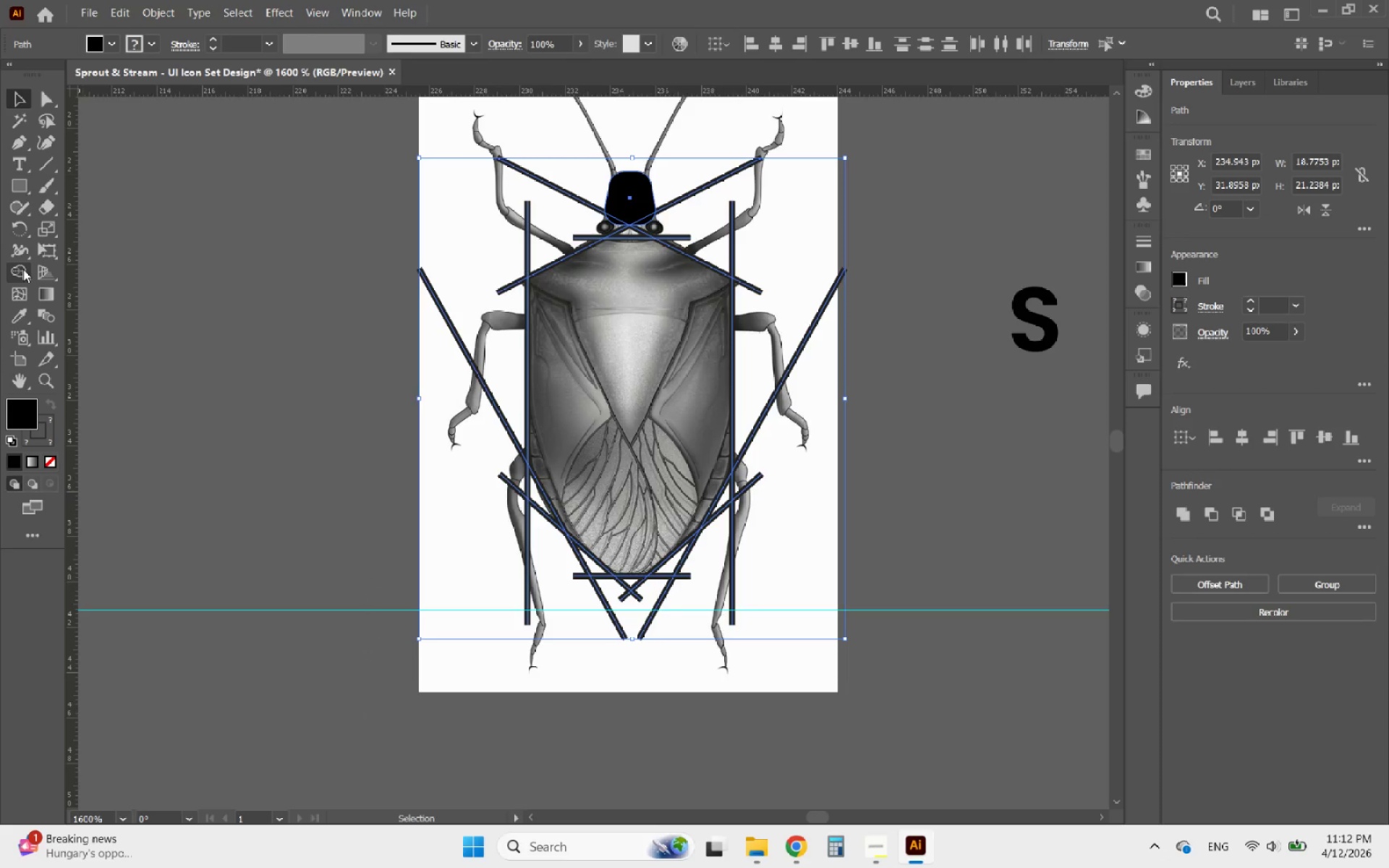 
left_click([23, 264])
 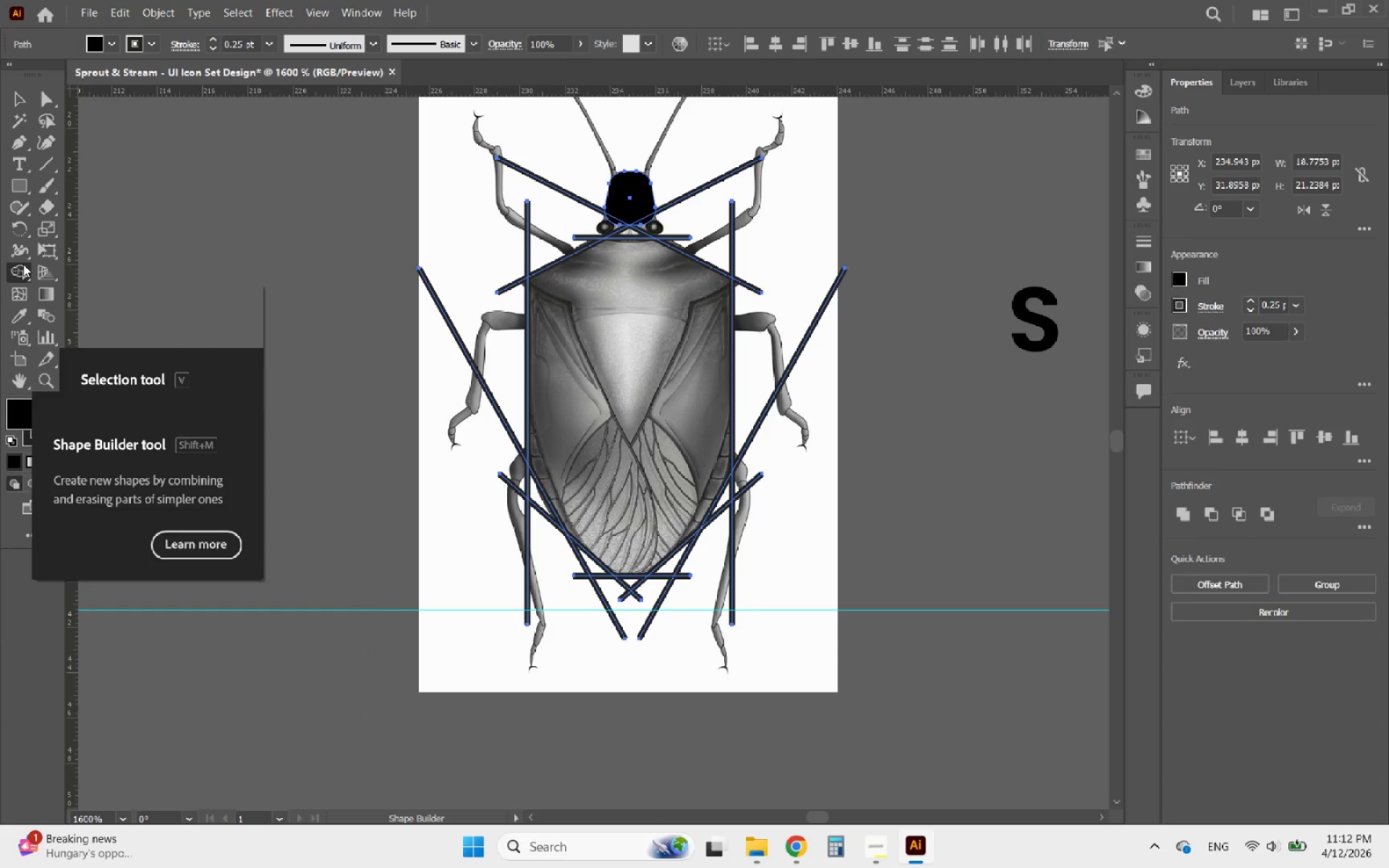 
hold_key(key=AltLeft, duration=0.56)
scroll: coordinate [664, 359], scroll_direction: up, amount: 1.0
 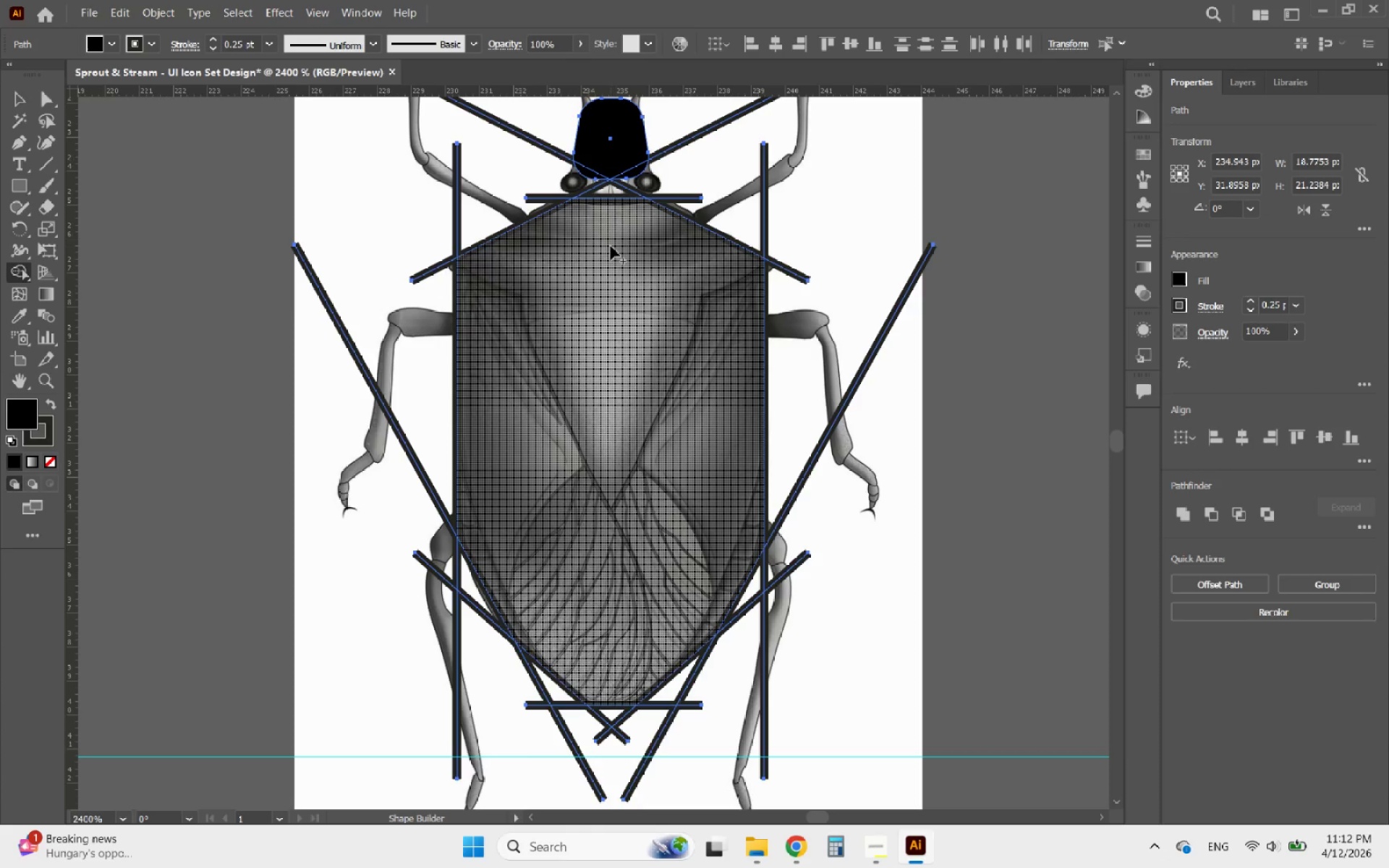 
left_click_drag(start_coordinate=[611, 246], to_coordinate=[610, 628])
 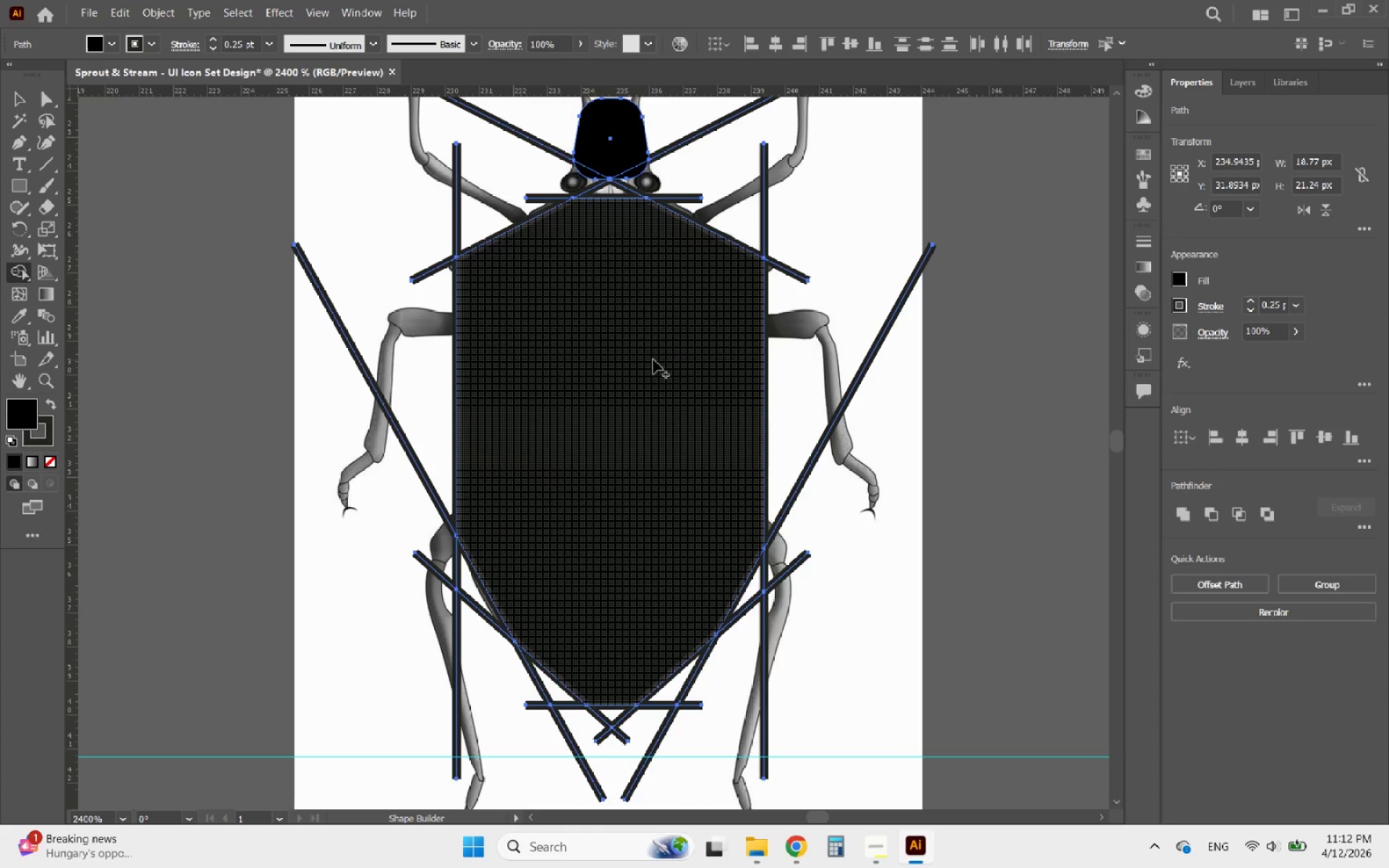 
key(Control+Z)
 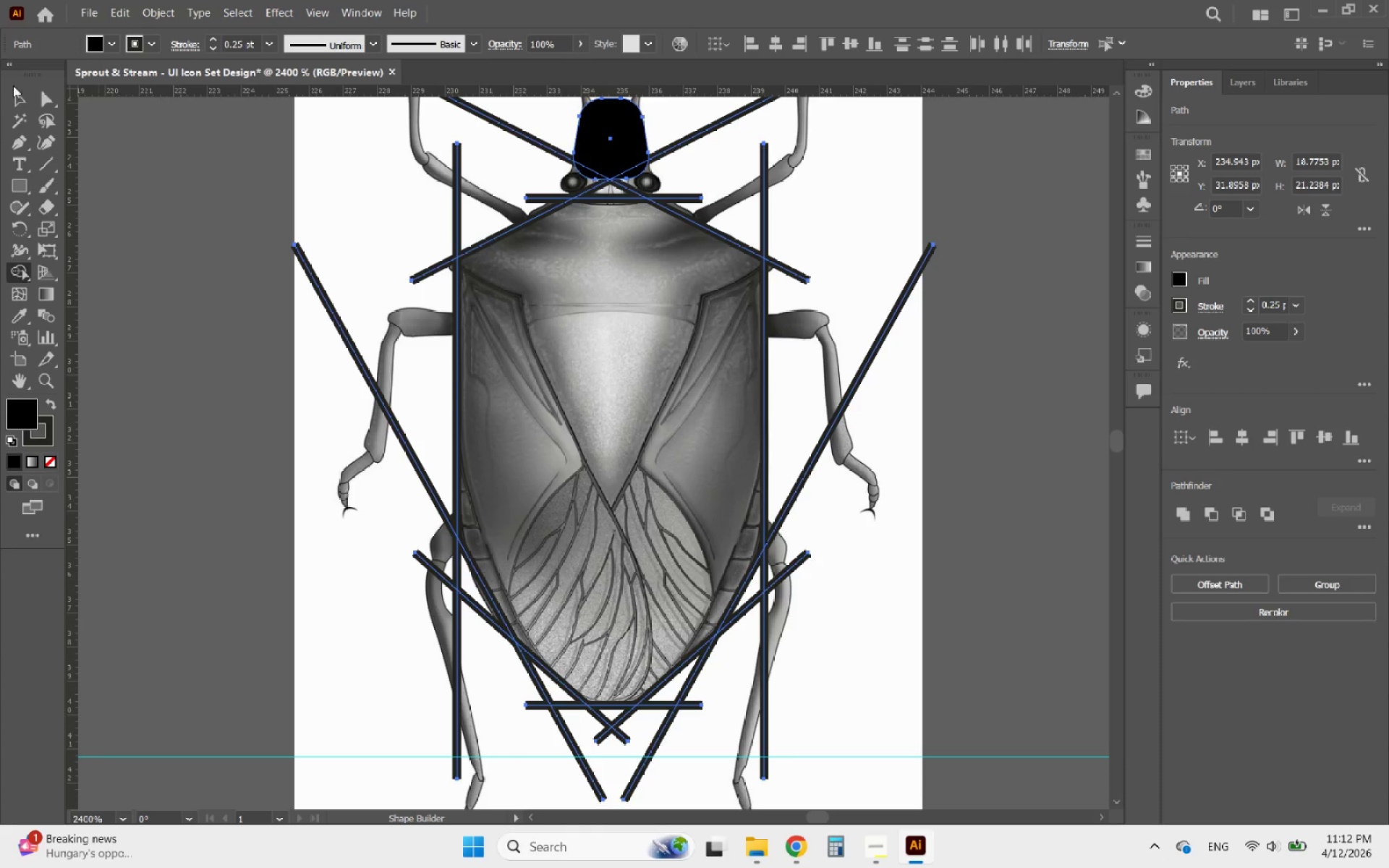 
left_click([24, 95])
 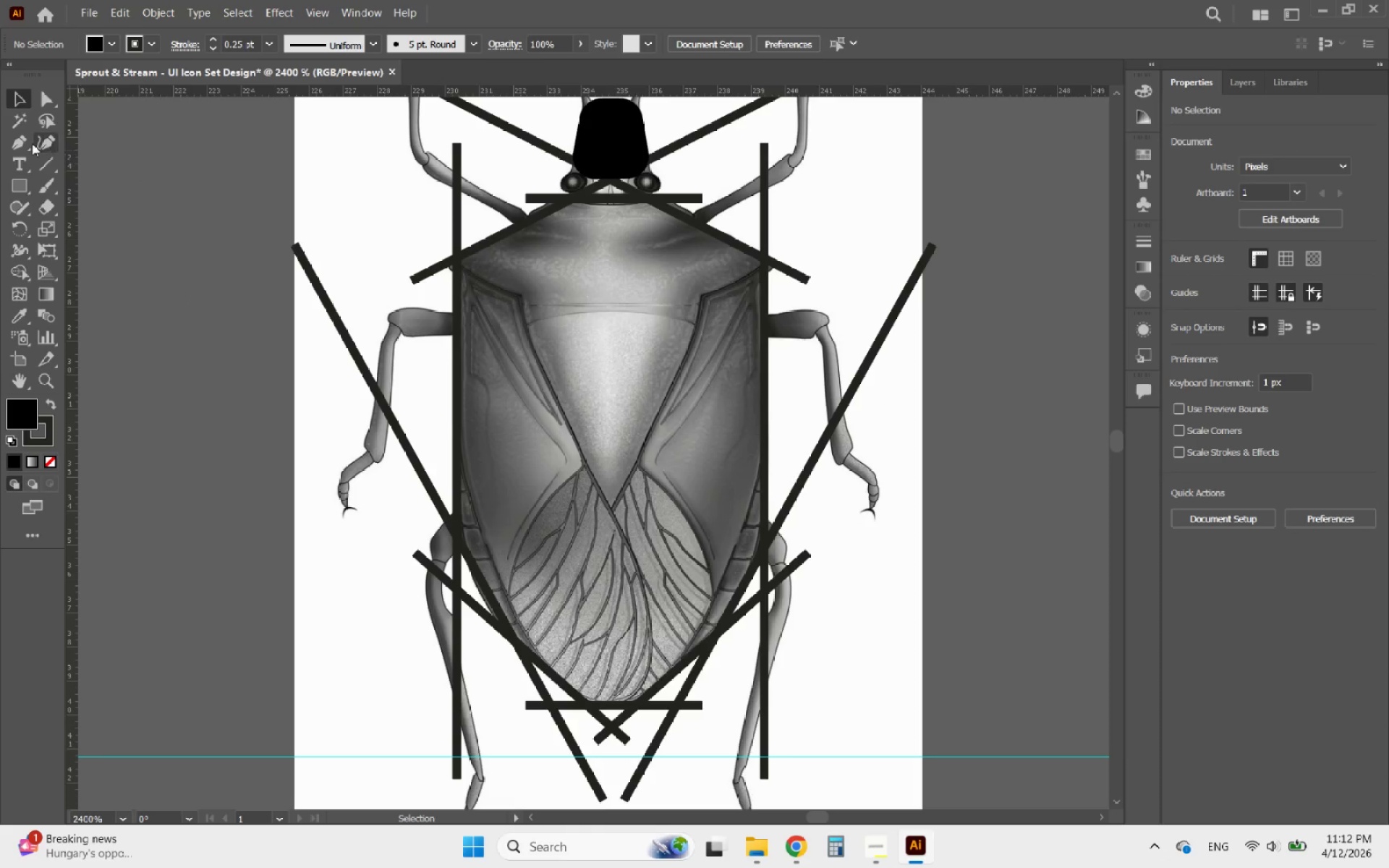 
left_click([16, 140])
 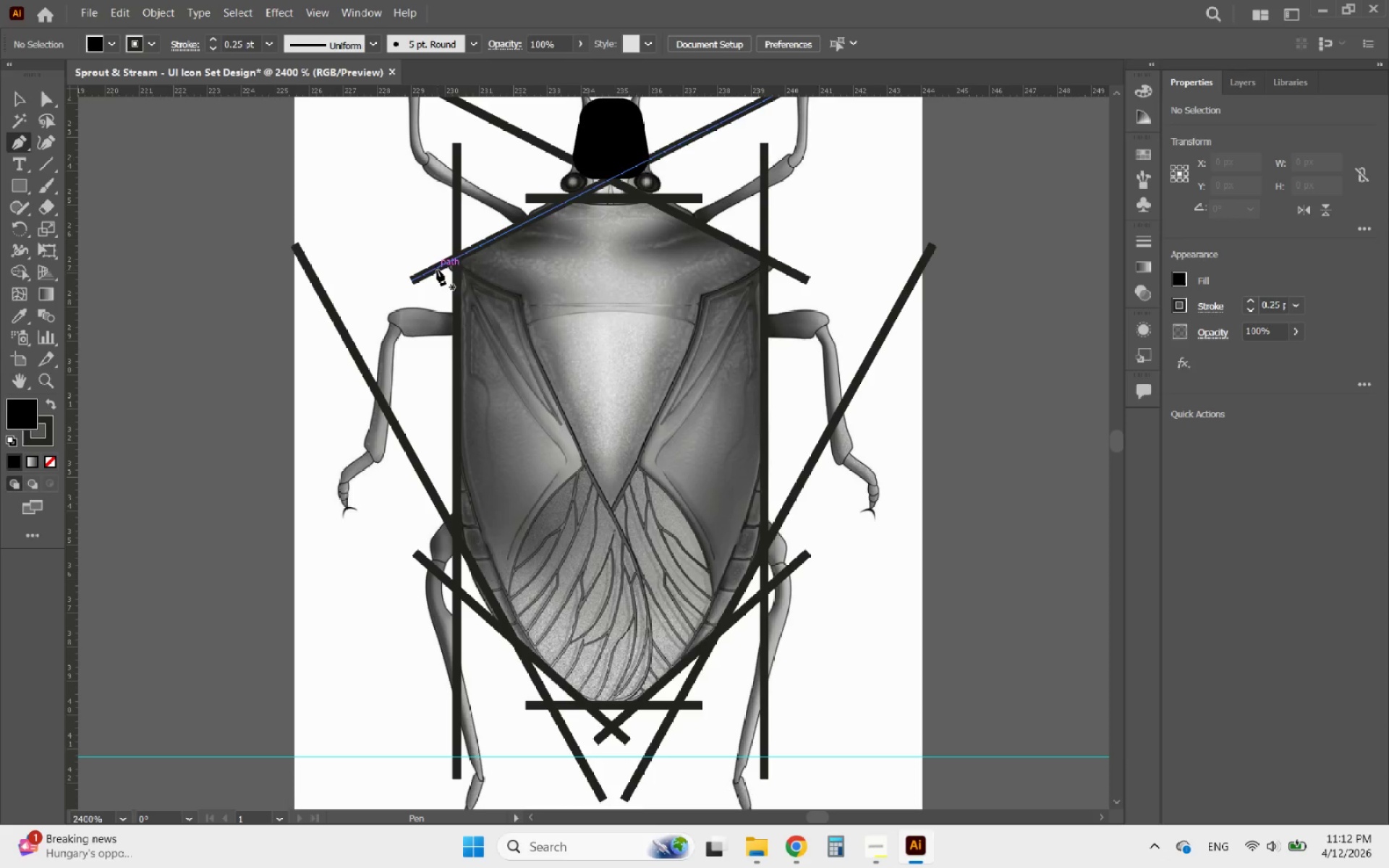 
left_click([383, 287])
 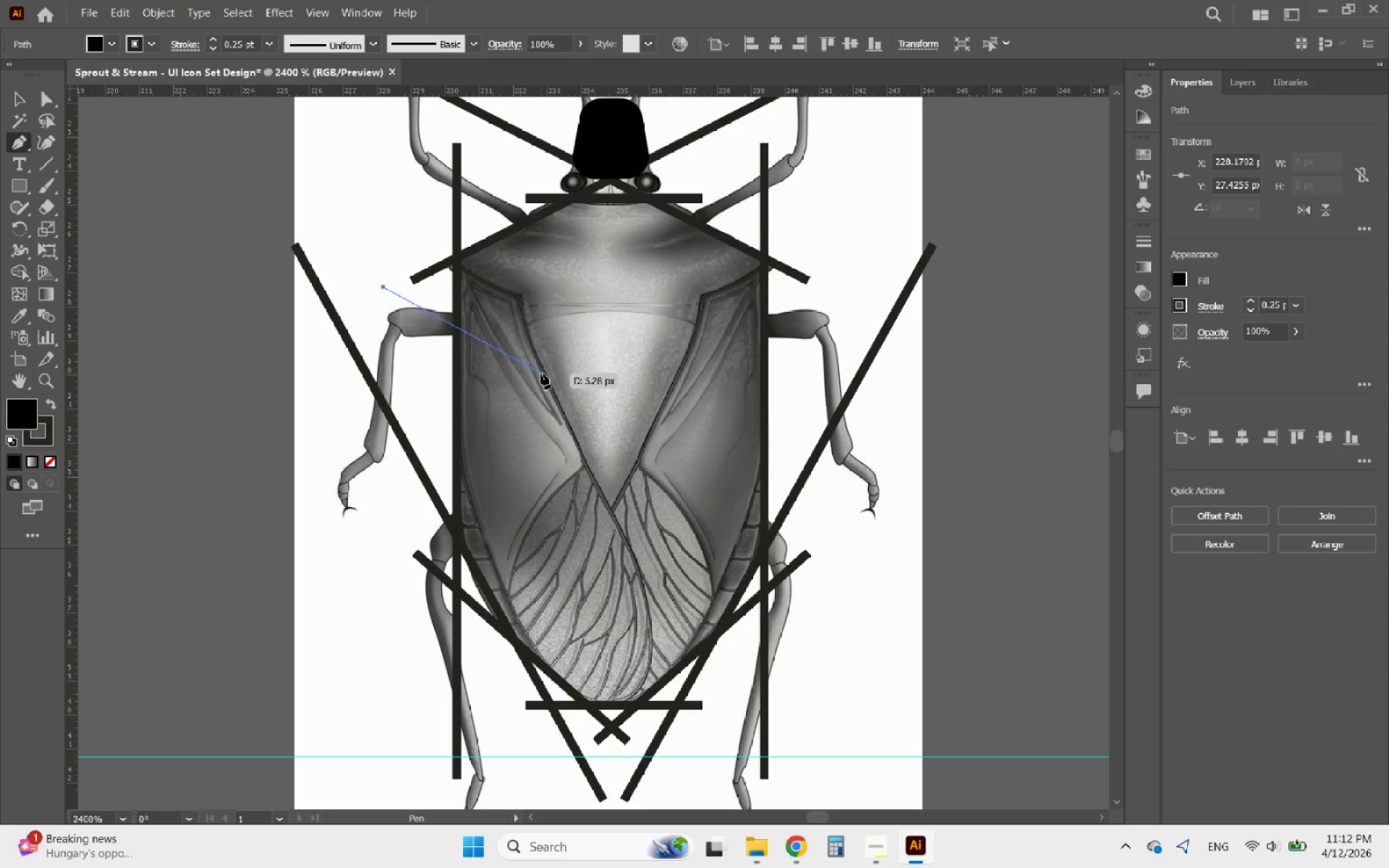 
left_click([541, 373])
 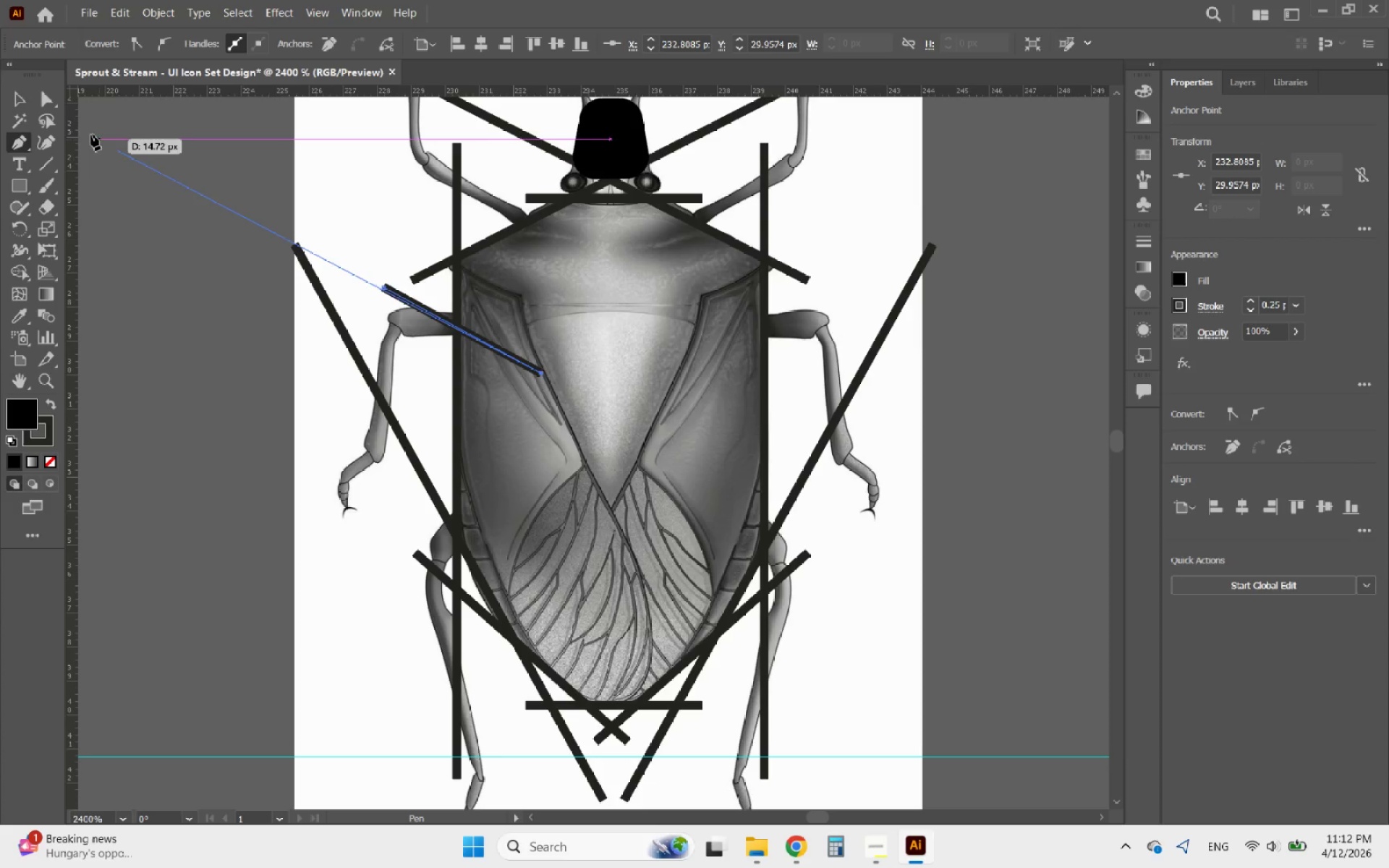 
left_click([16, 93])
 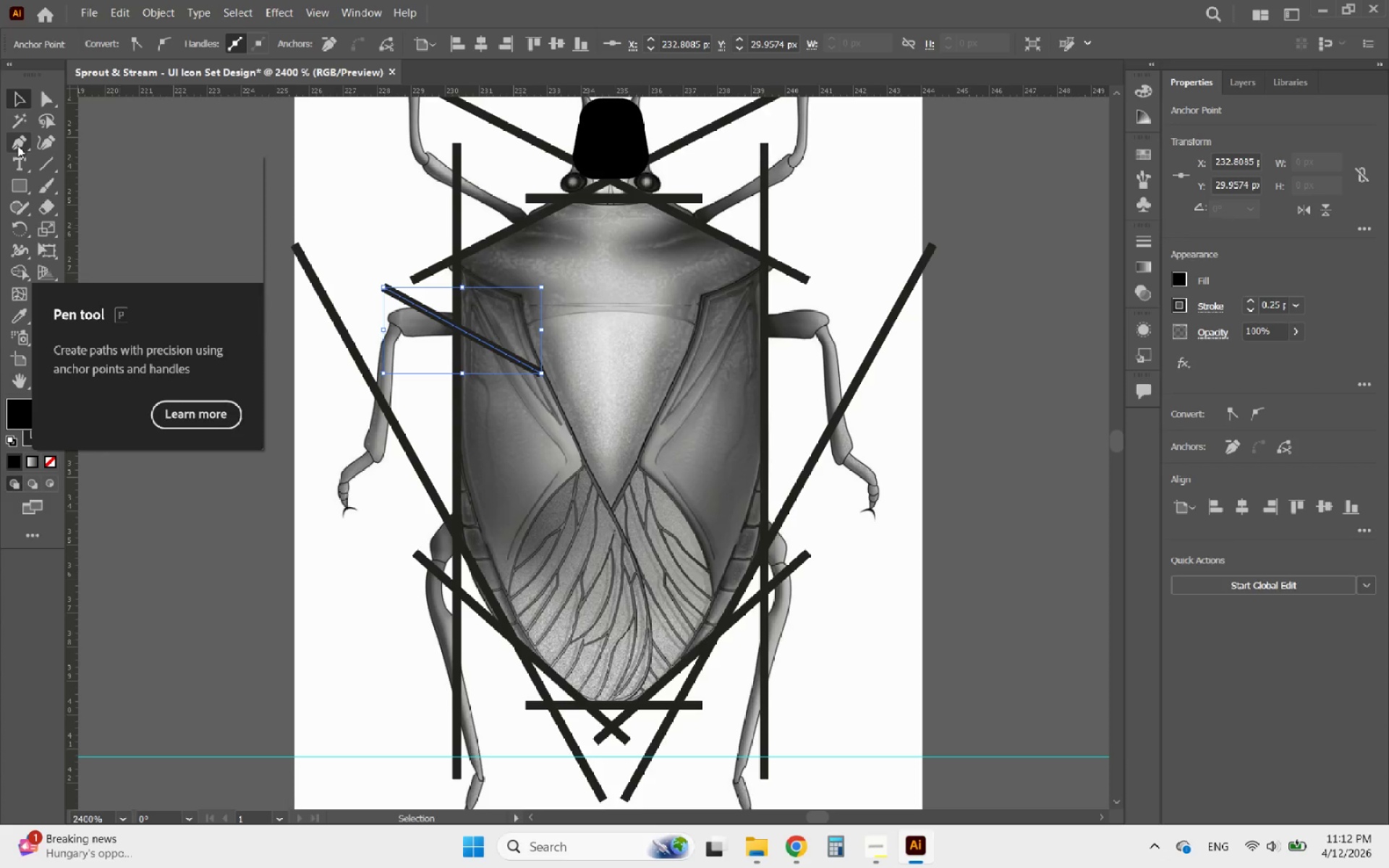 
left_click([22, 142])
 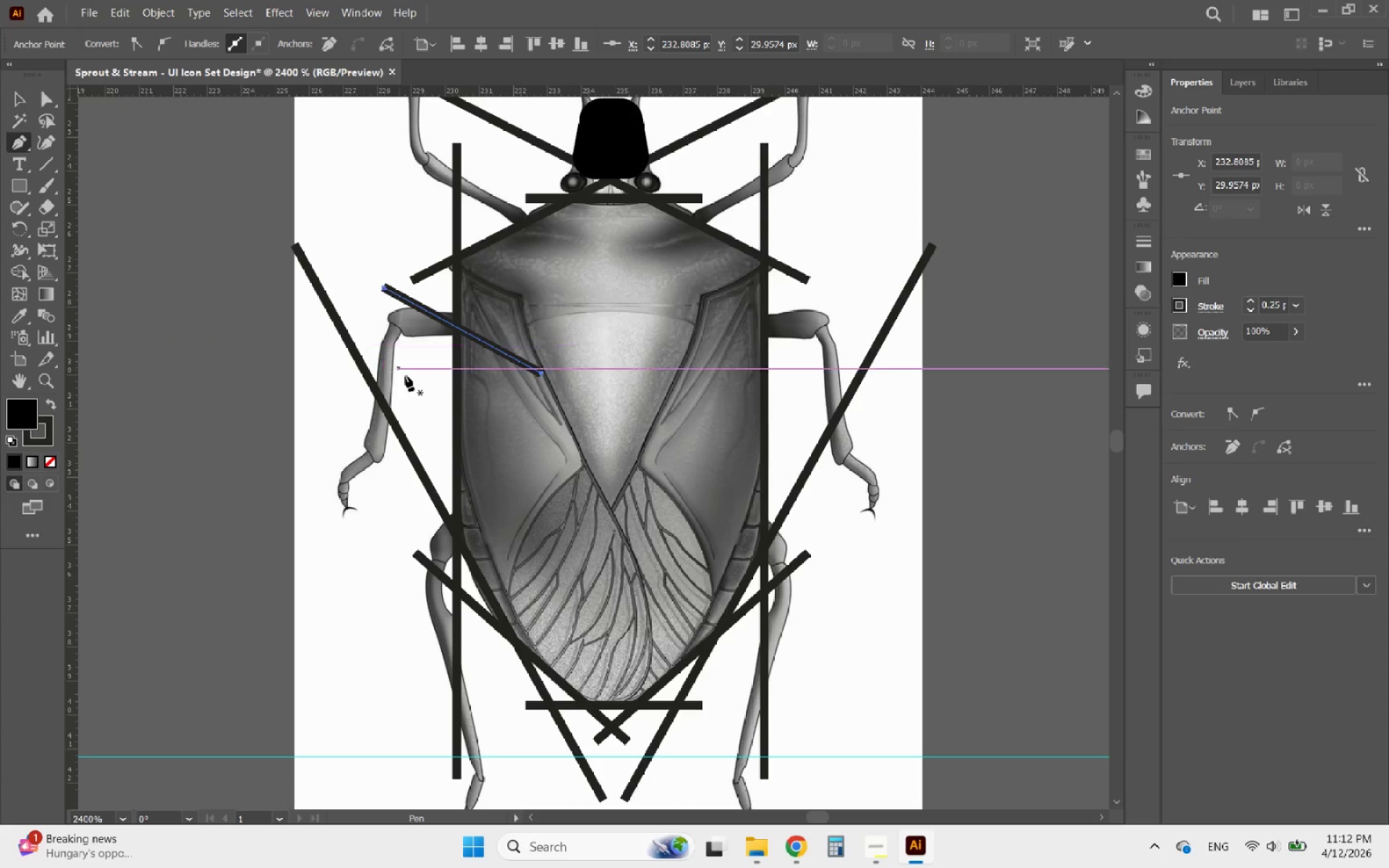 
key(Control+Z)
 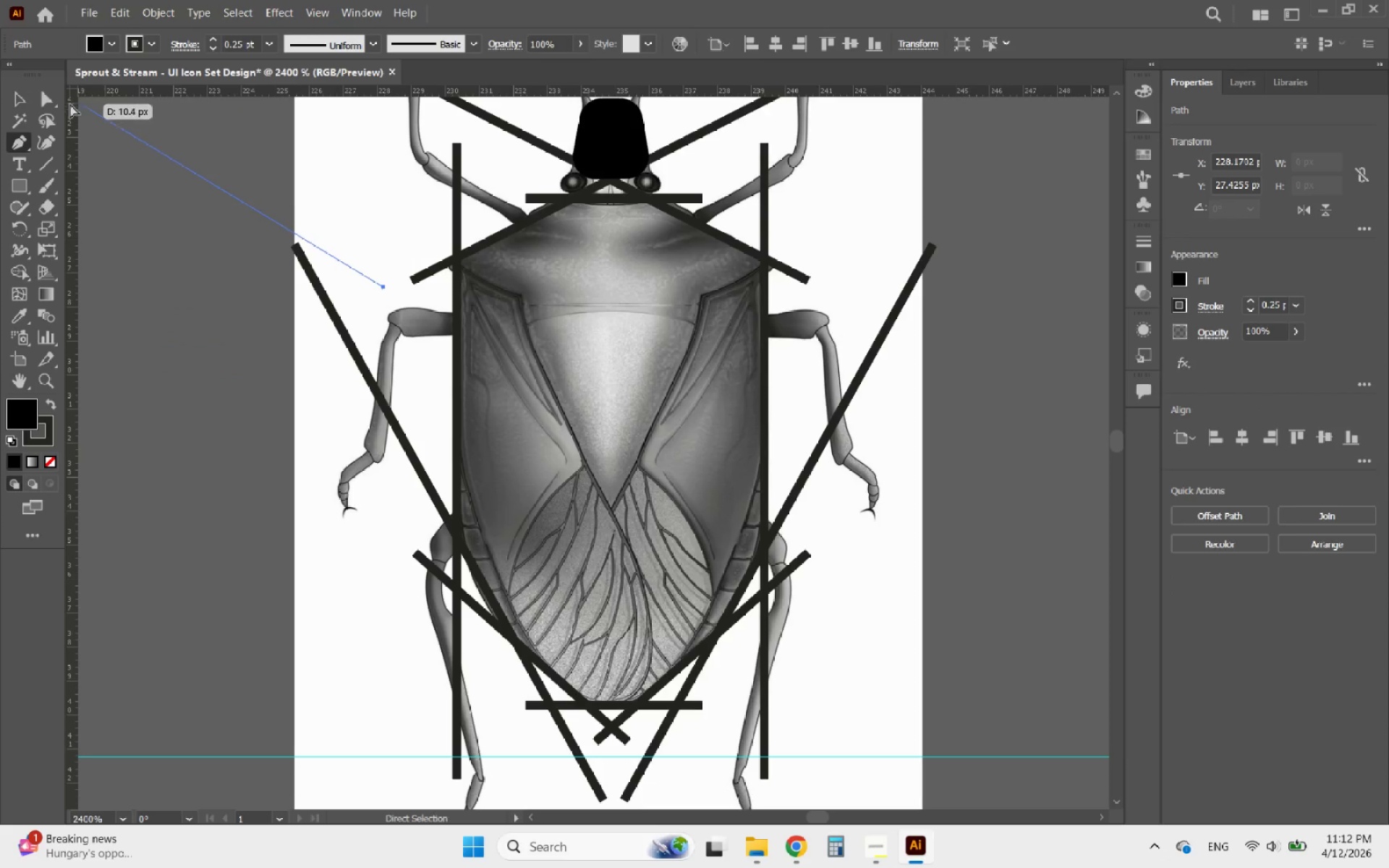 
left_click([21, 93])
 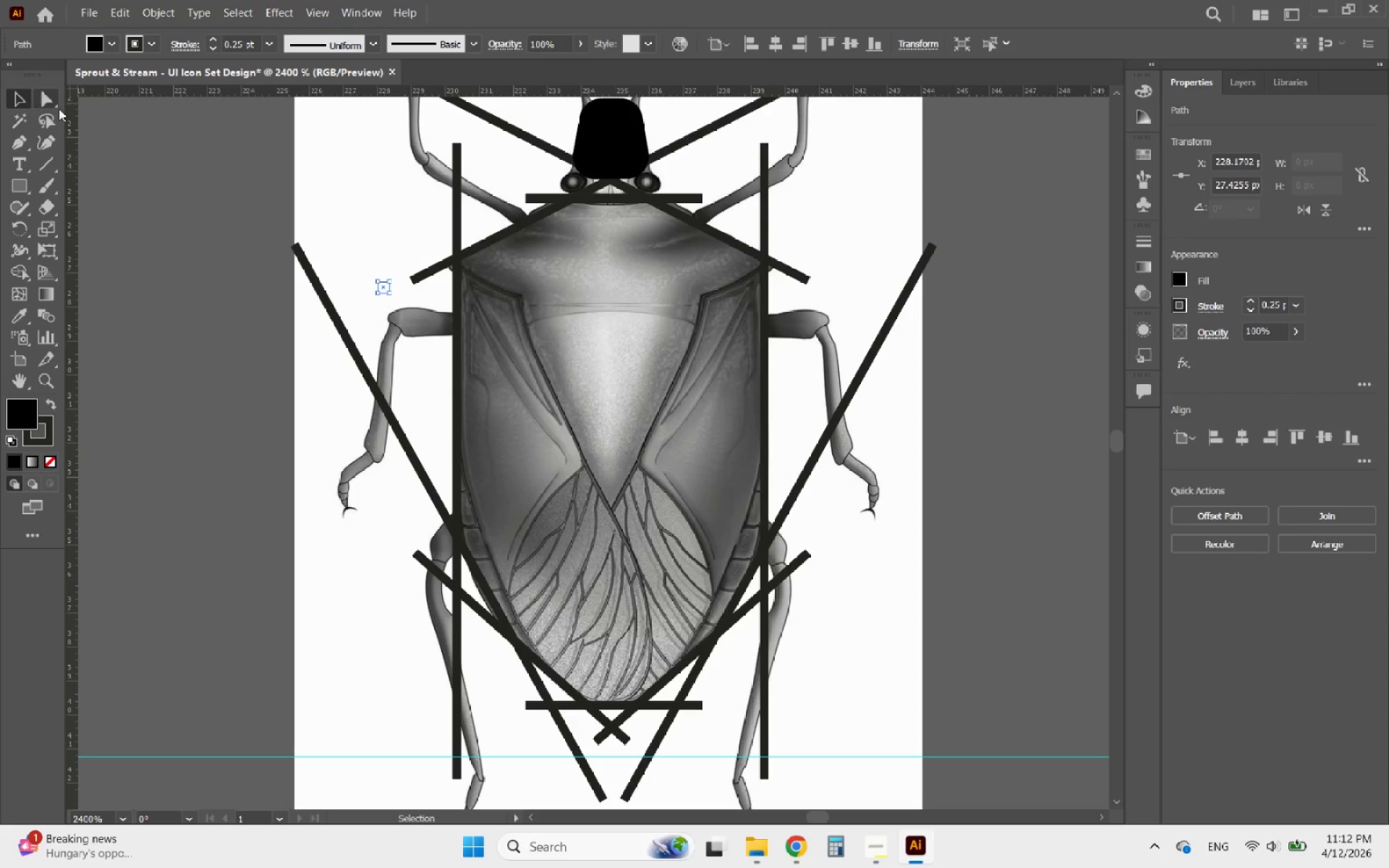 
key(Delete)
 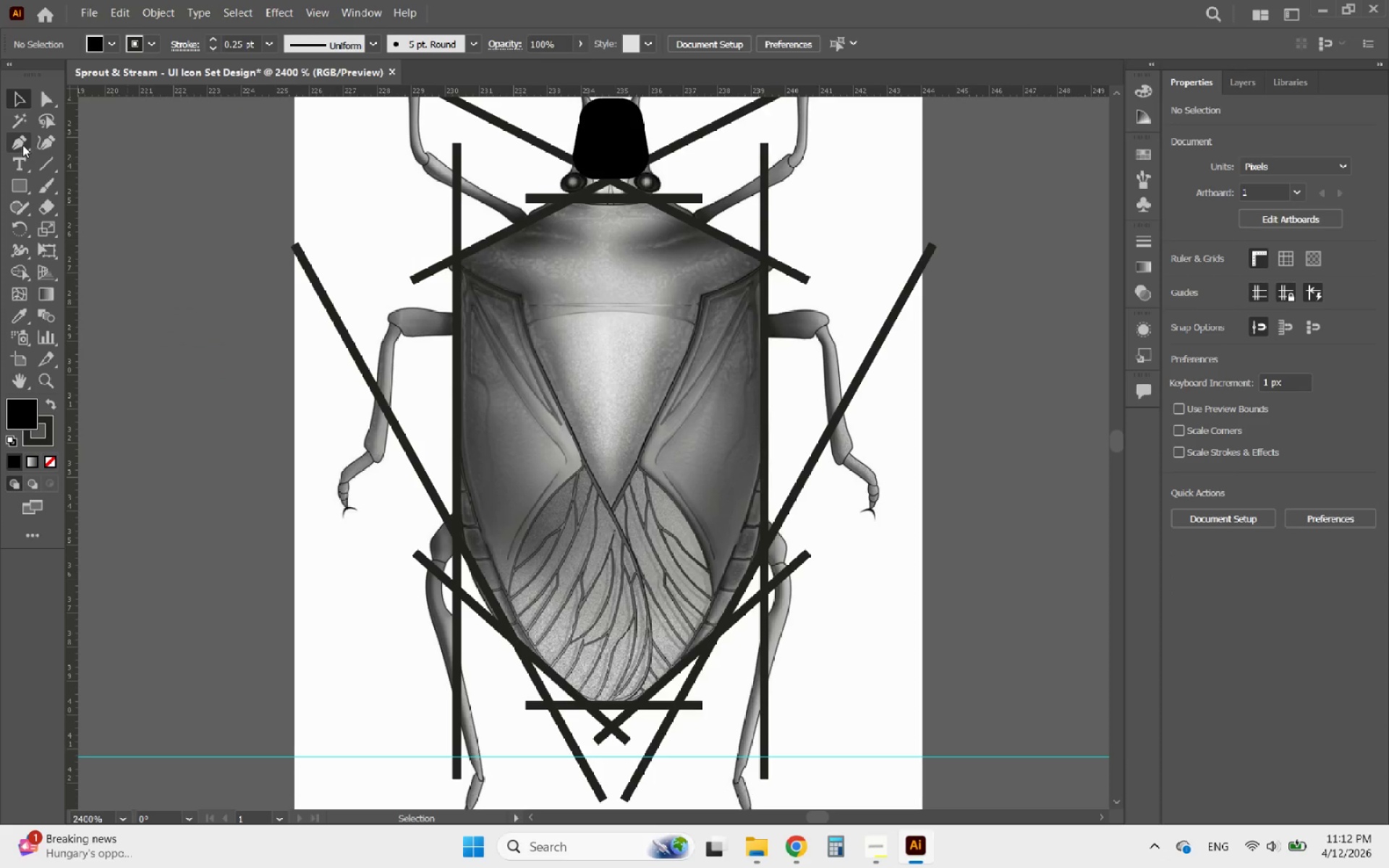 
left_click([20, 143])
 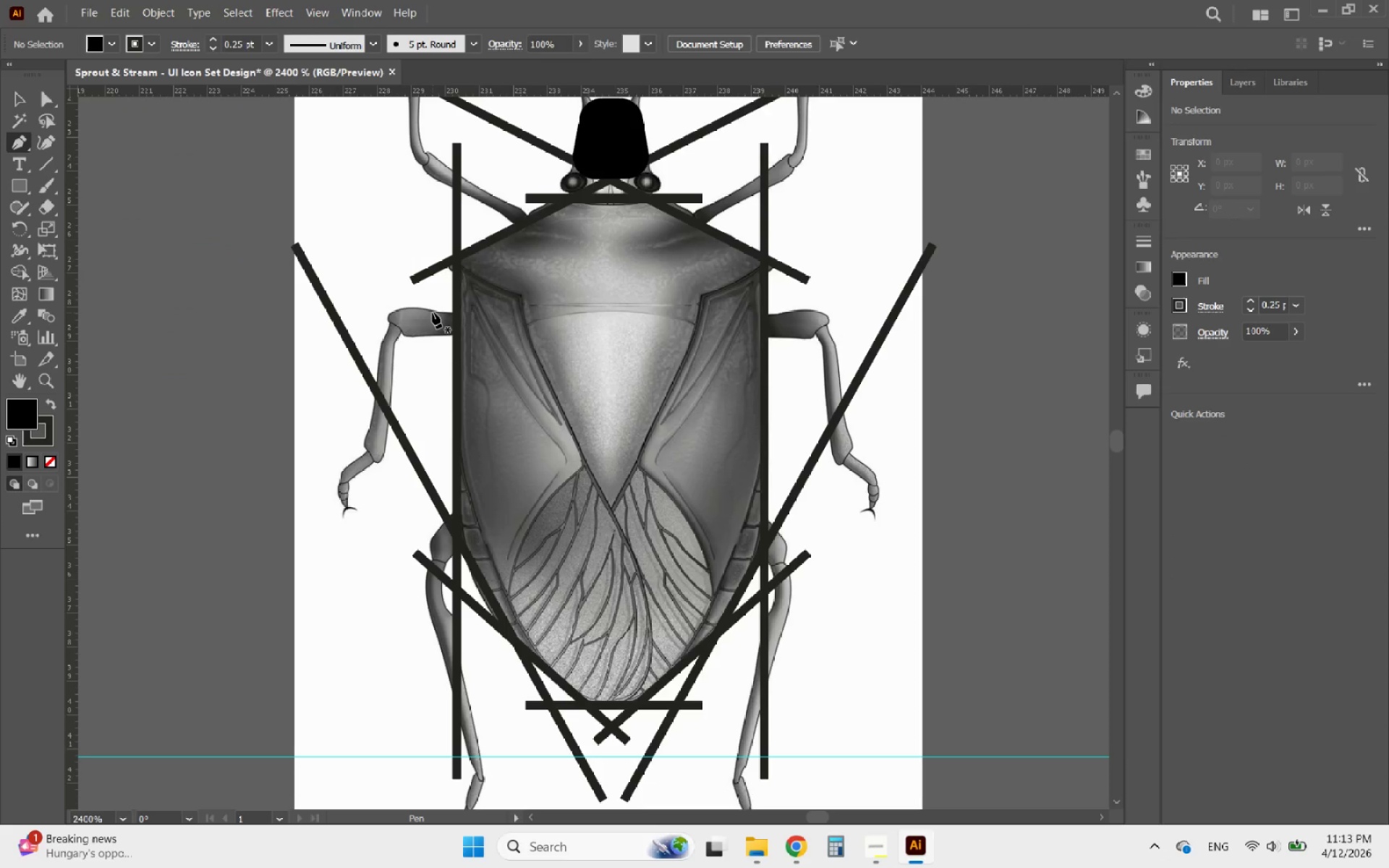 
left_click([432, 312])
 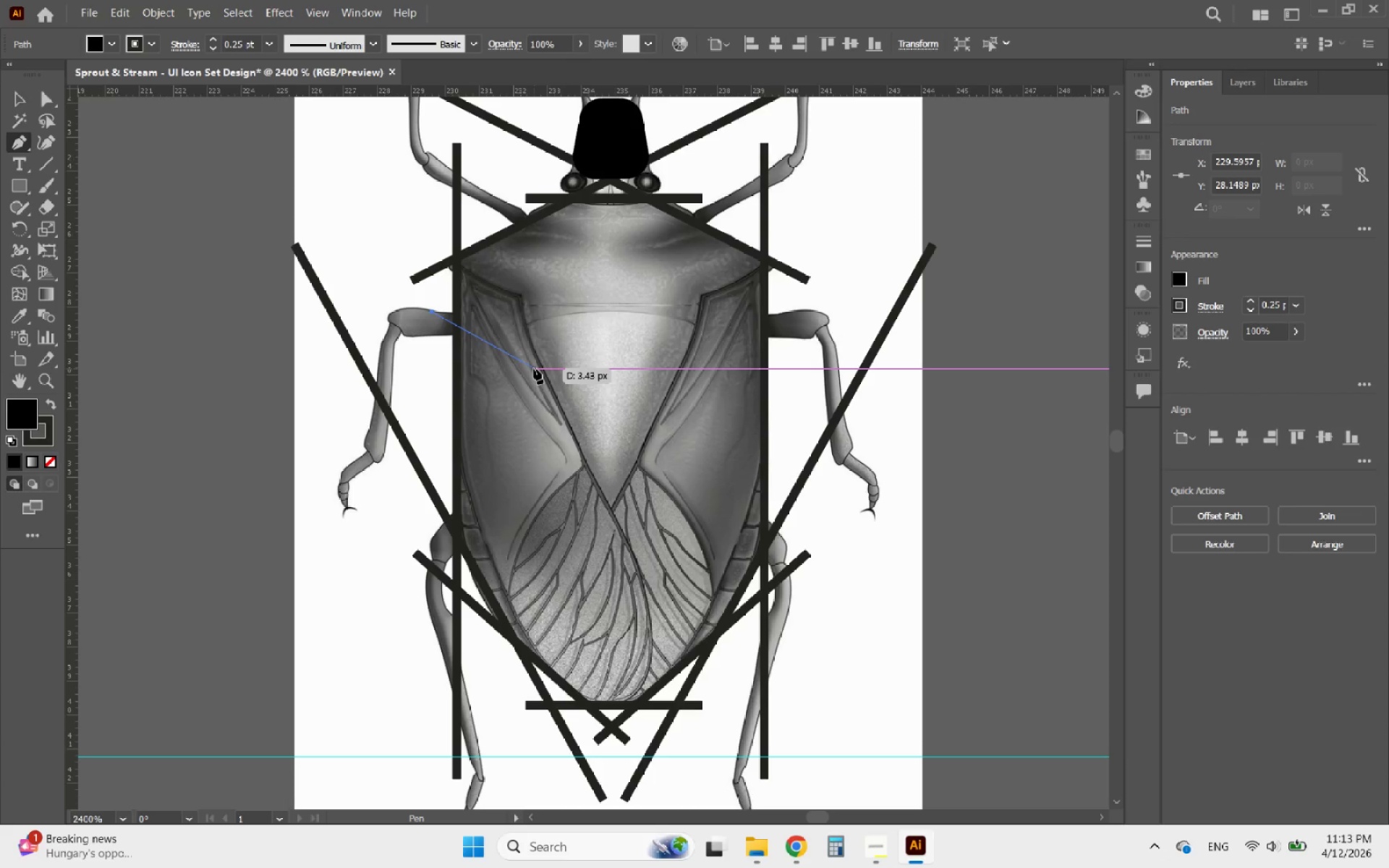 
wait(5.25)
 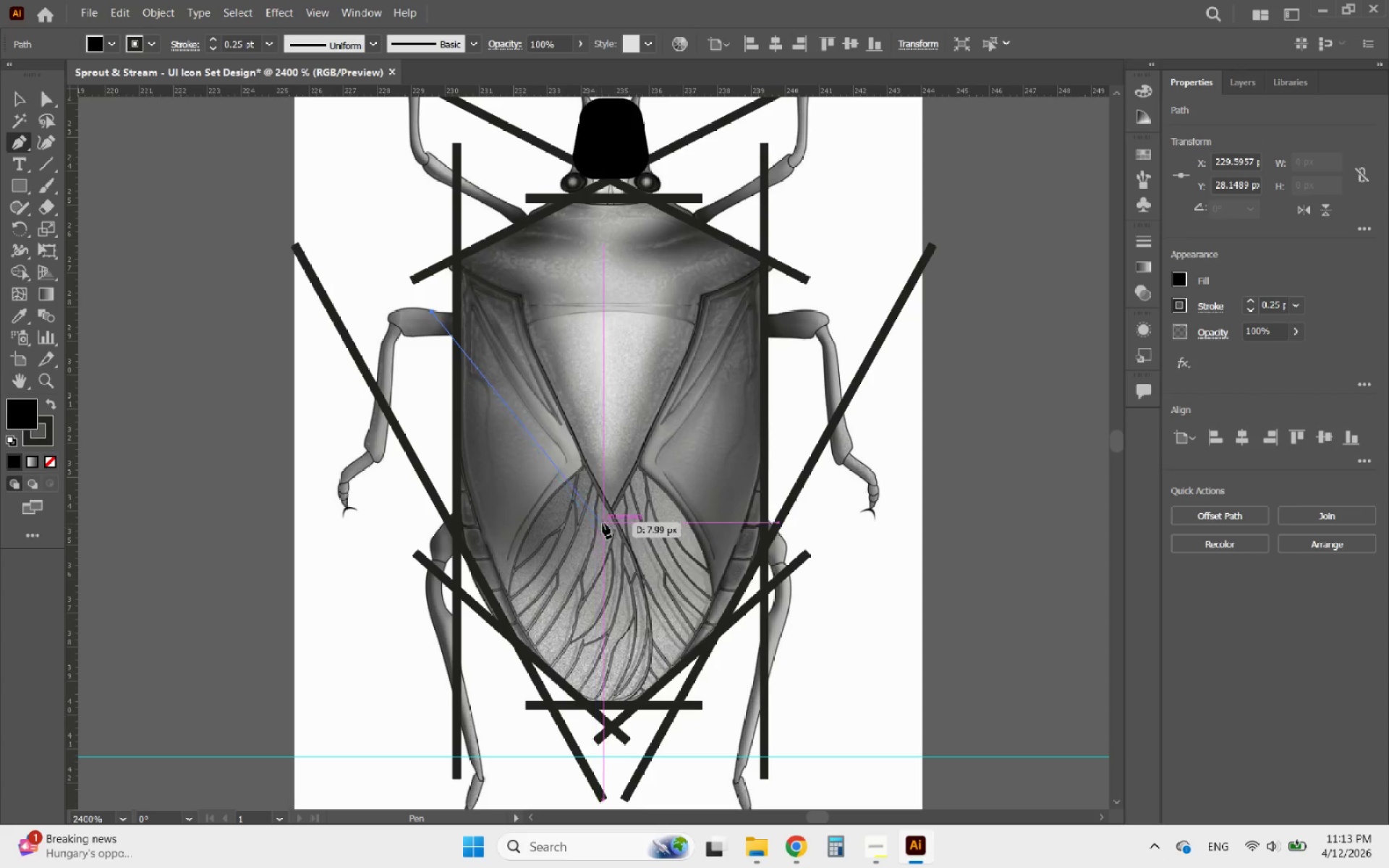 
left_click([541, 368])
 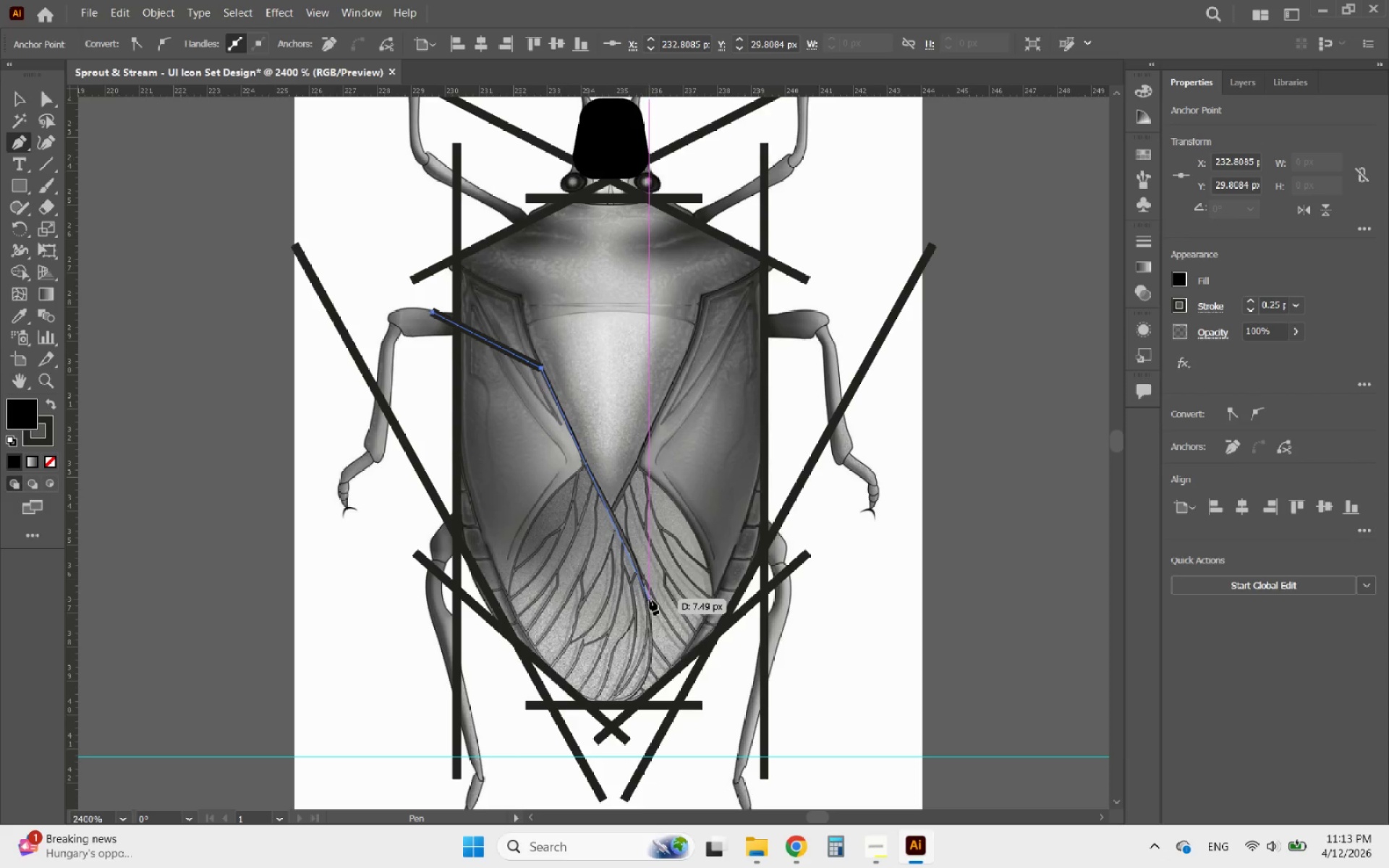 
left_click([650, 599])
 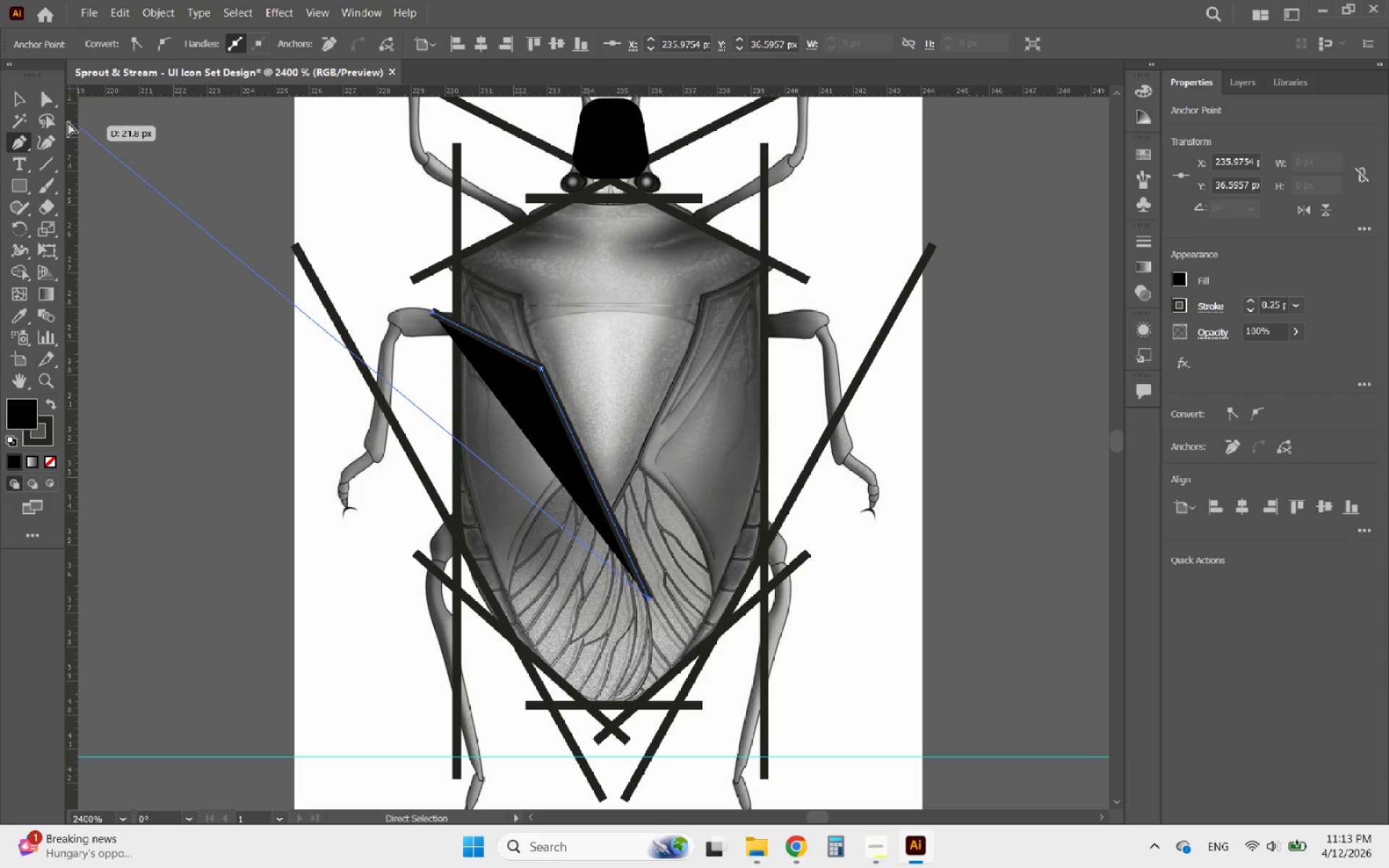 
left_click([20, 101])
 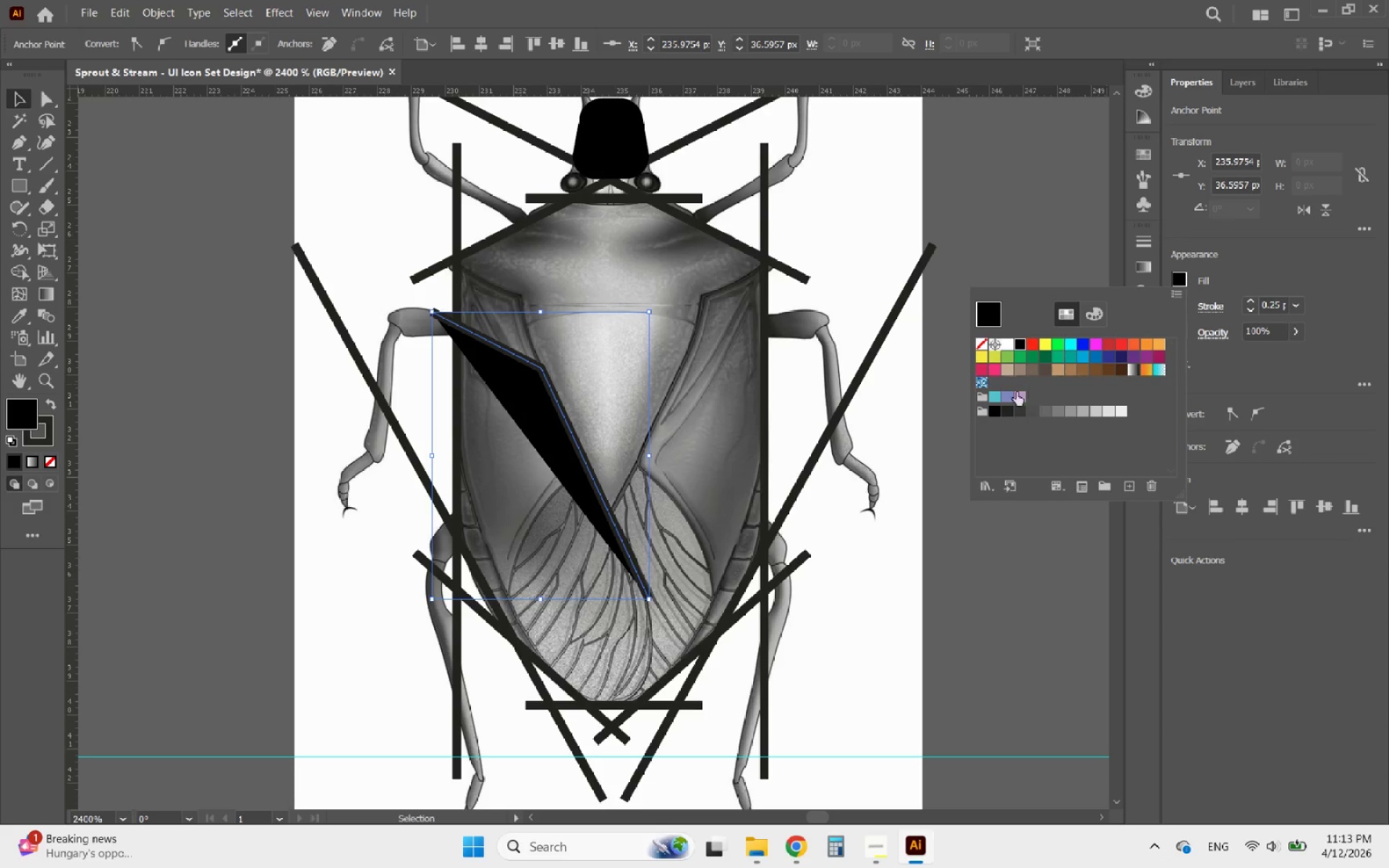 
left_click([984, 344])
 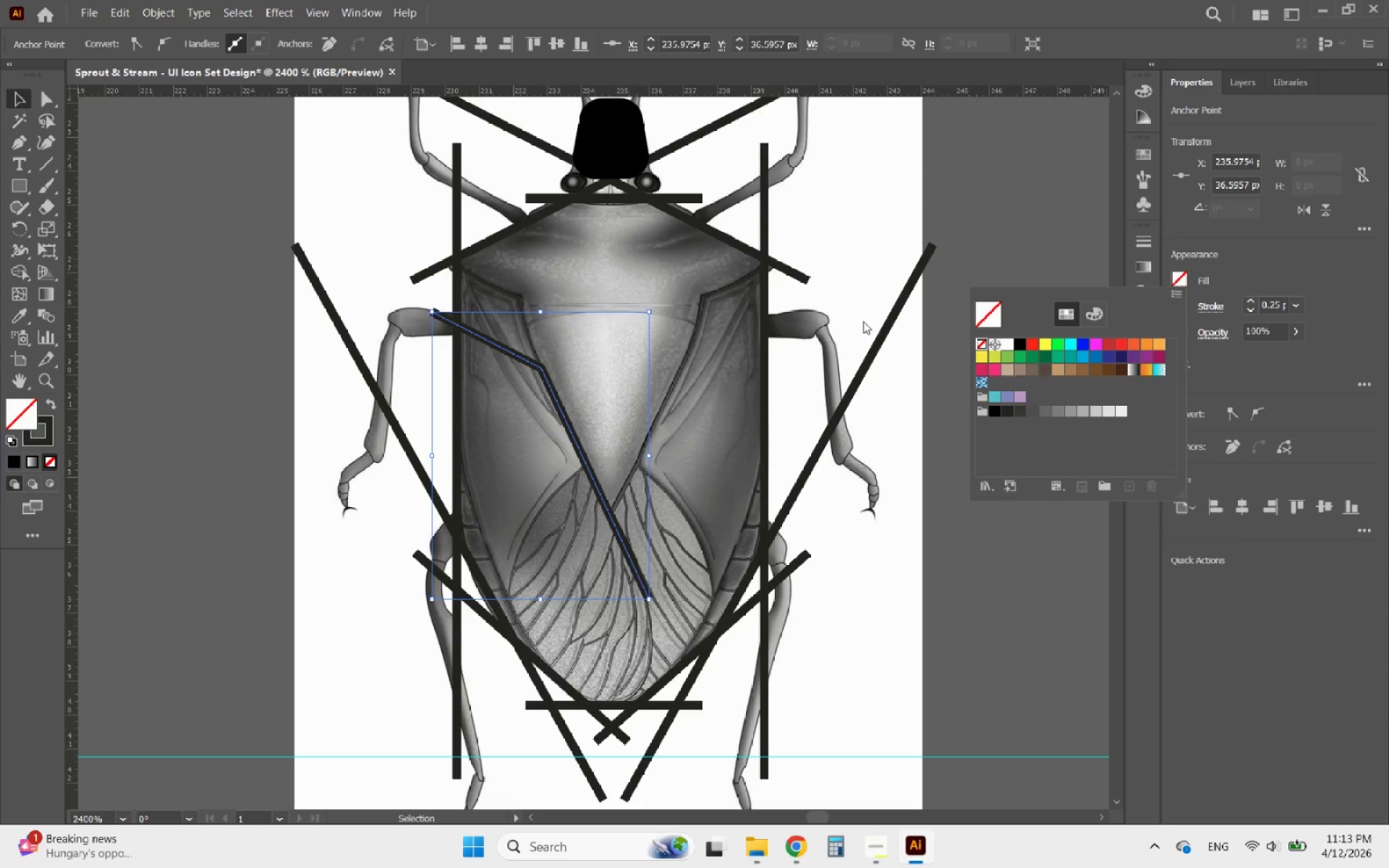 
left_click([875, 265])
 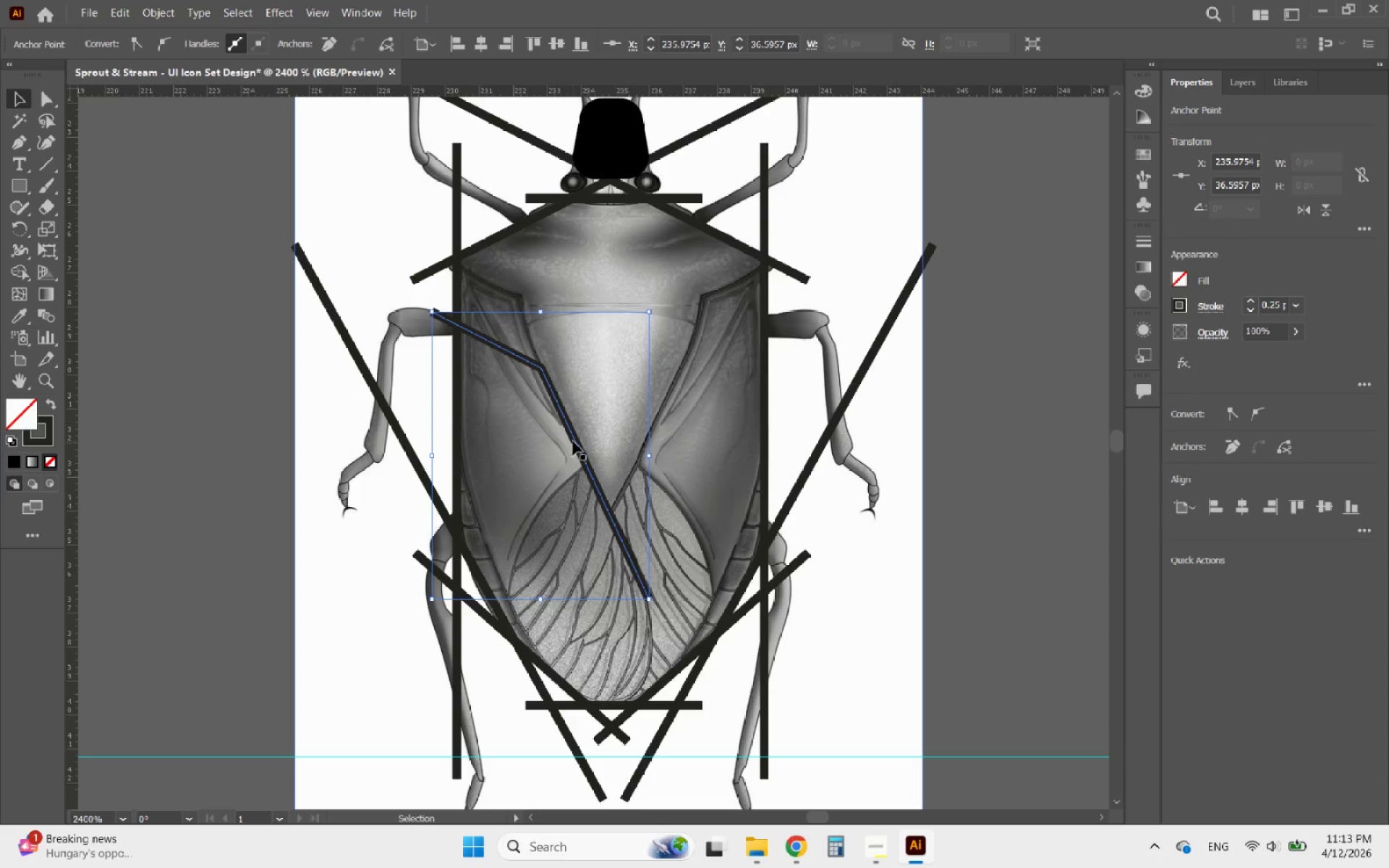 
left_click([574, 441])
 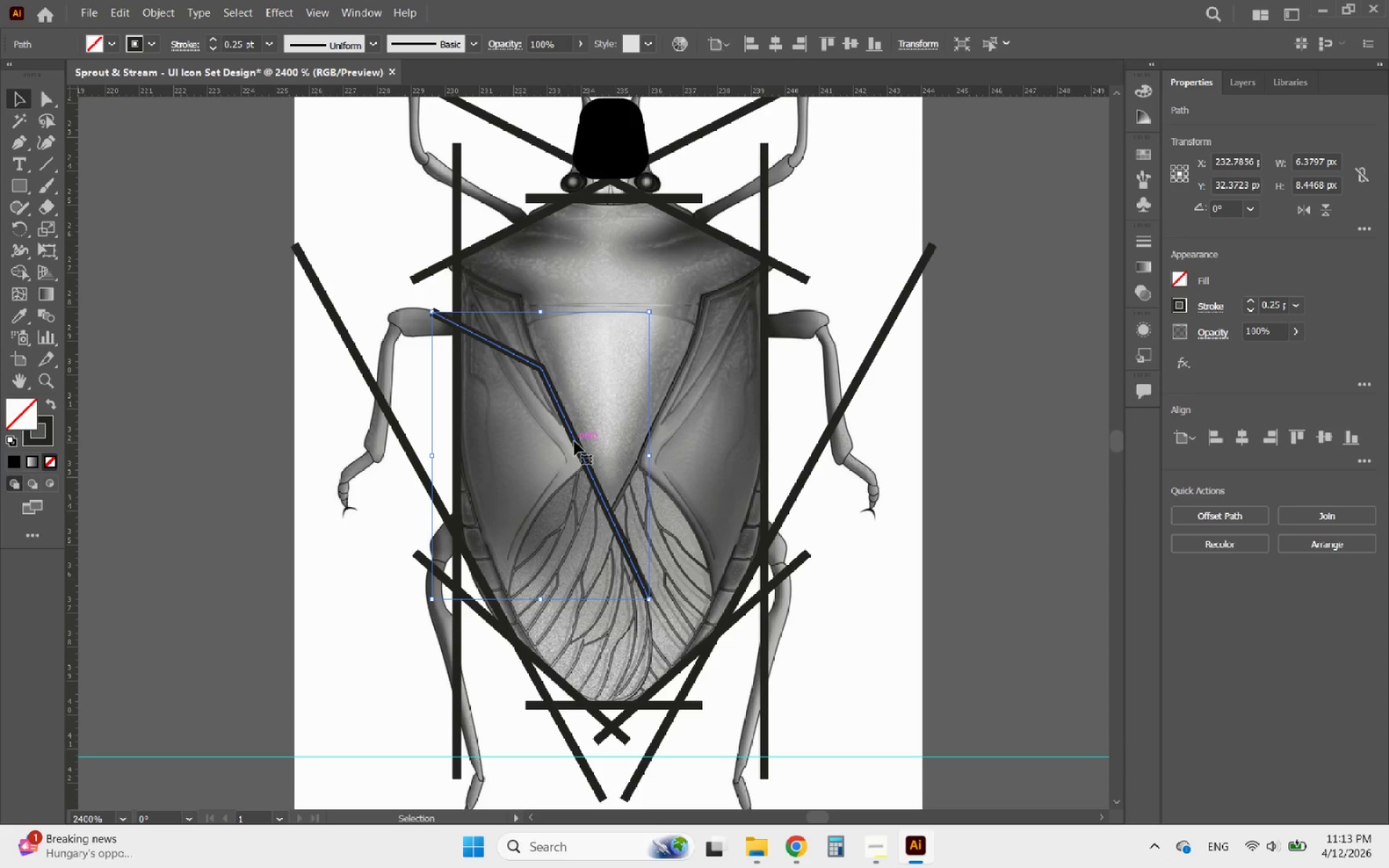 
hold_key(key=MetaLeft, duration=1.45)
left_click_drag(start_coordinate=[574, 441], to_coordinate=[668, 441])
 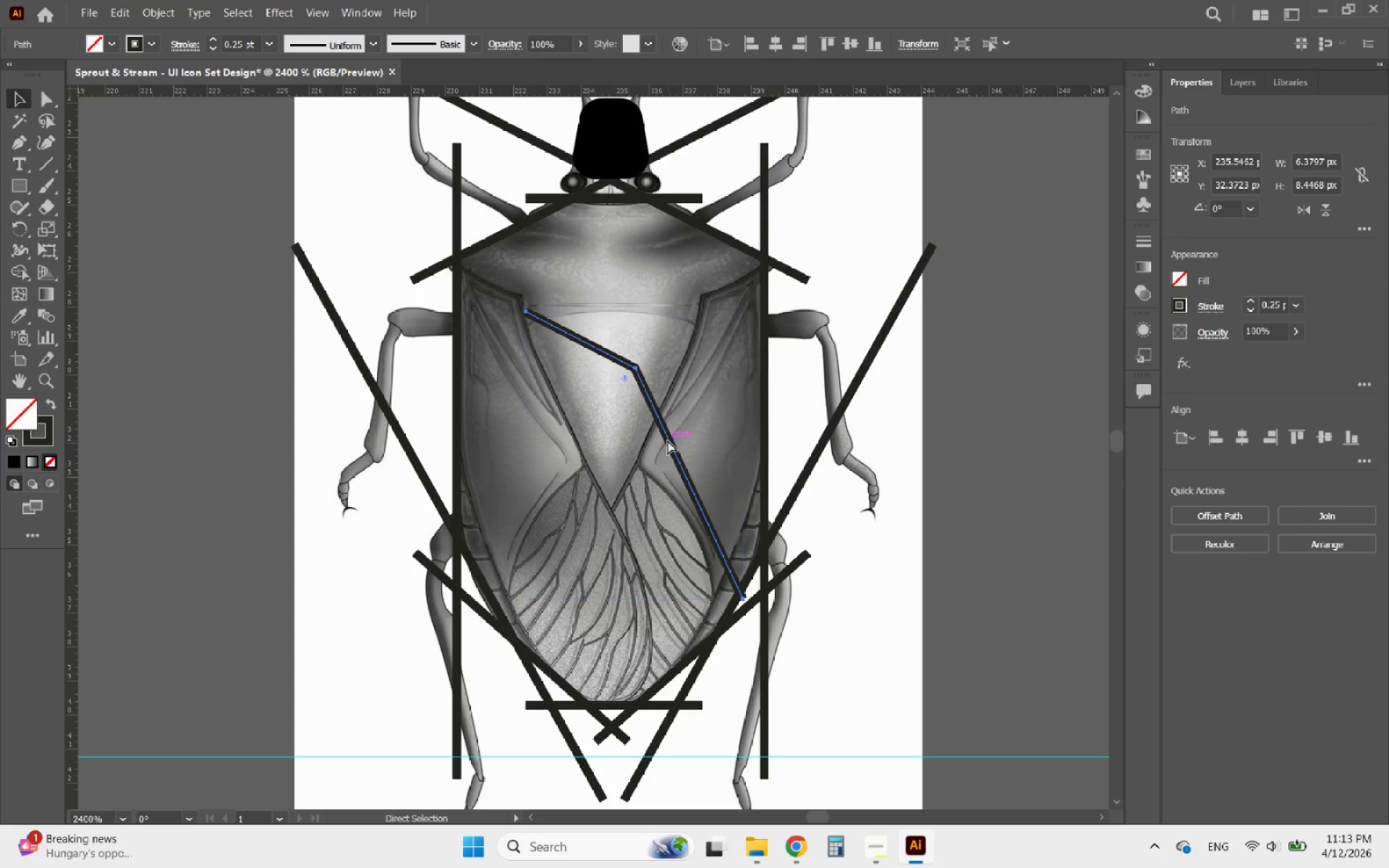 
hold_key(key=ShiftLeft, duration=0.86)
 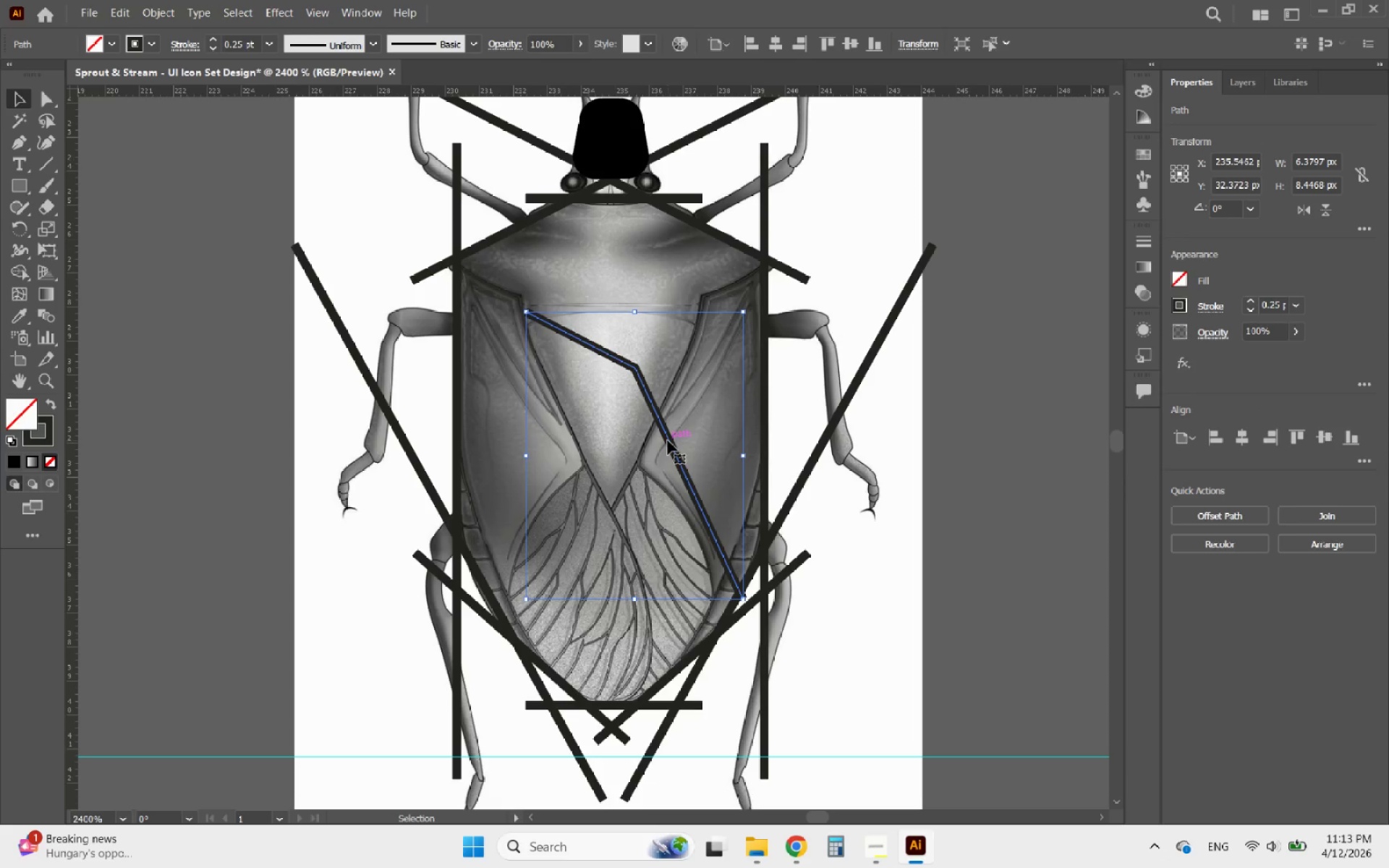 
key(Control+Z)
 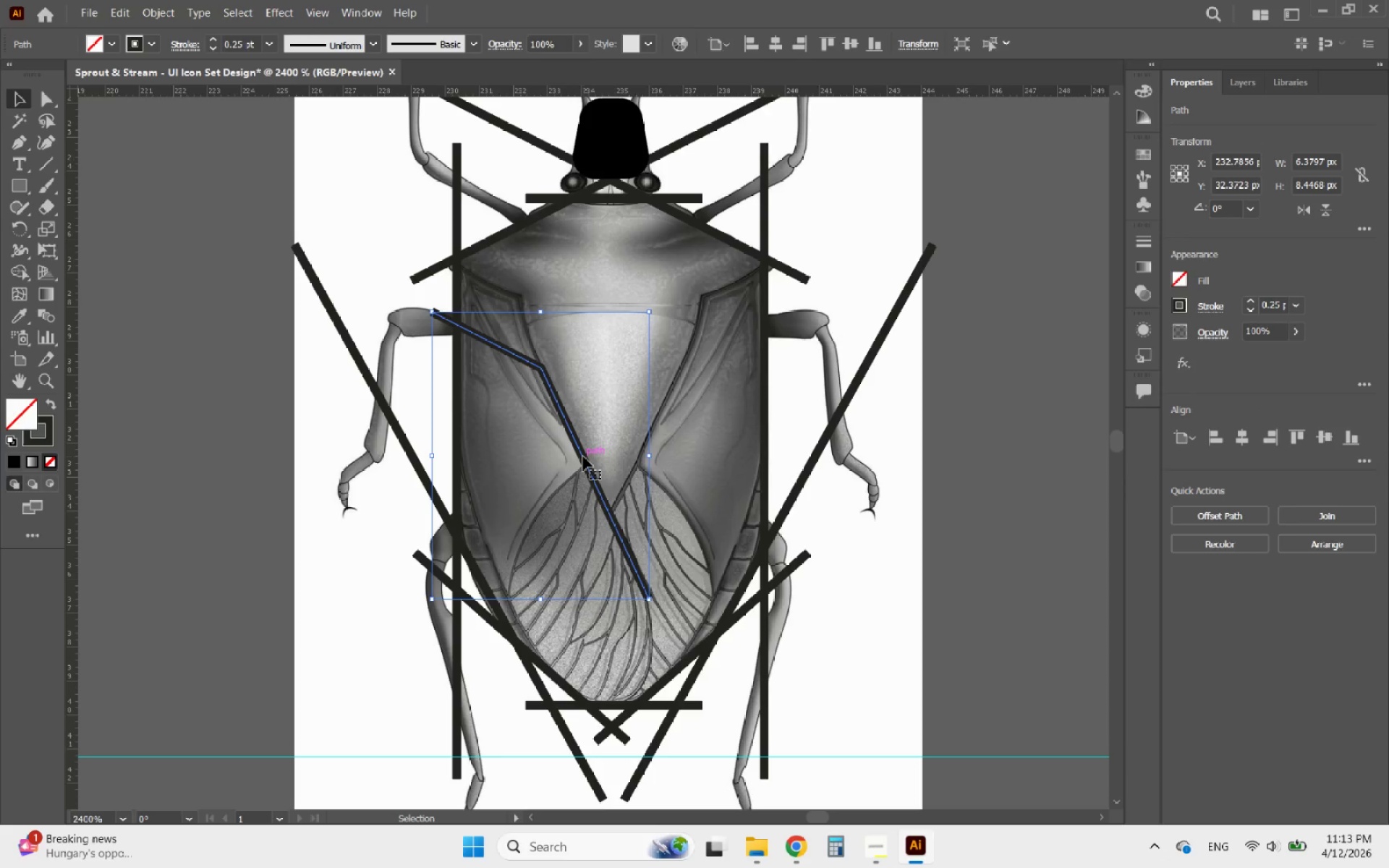 
hold_key(key=AltLeft, duration=2.12)
left_click_drag(start_coordinate=[583, 456], to_coordinate=[685, 442])
 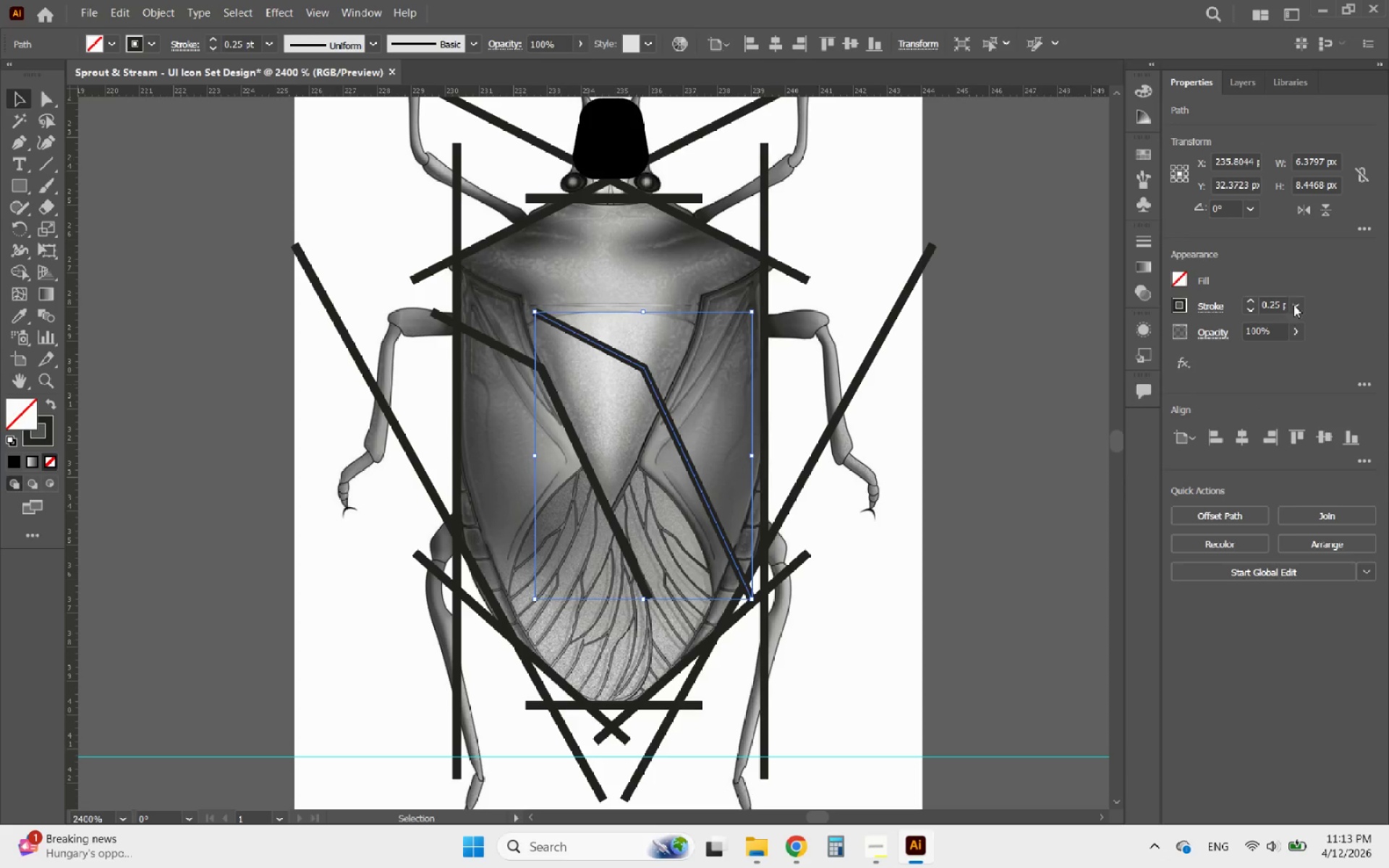 
hold_key(key=ShiftLeft, duration=1.22)
 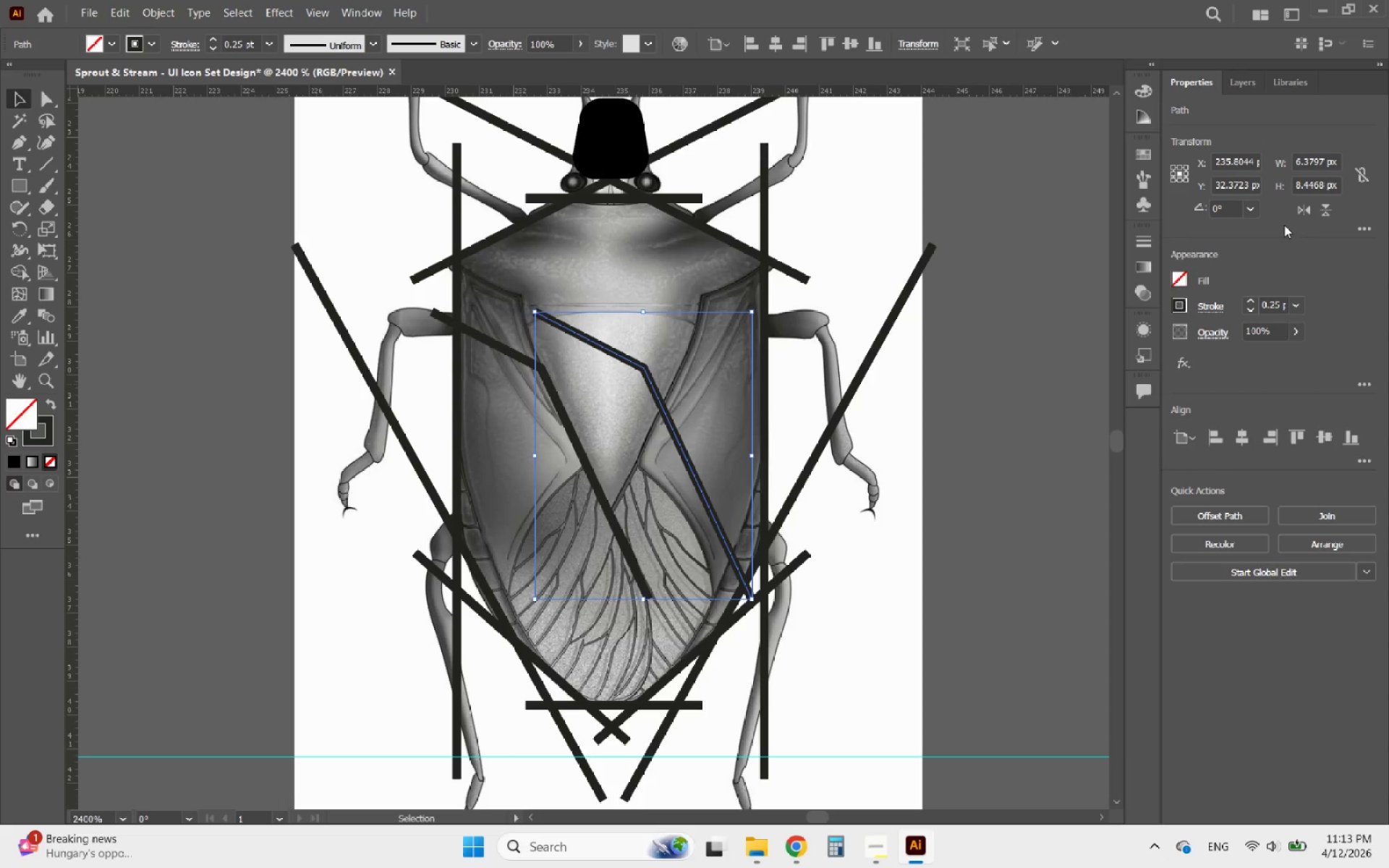 
left_click([1306, 212])
 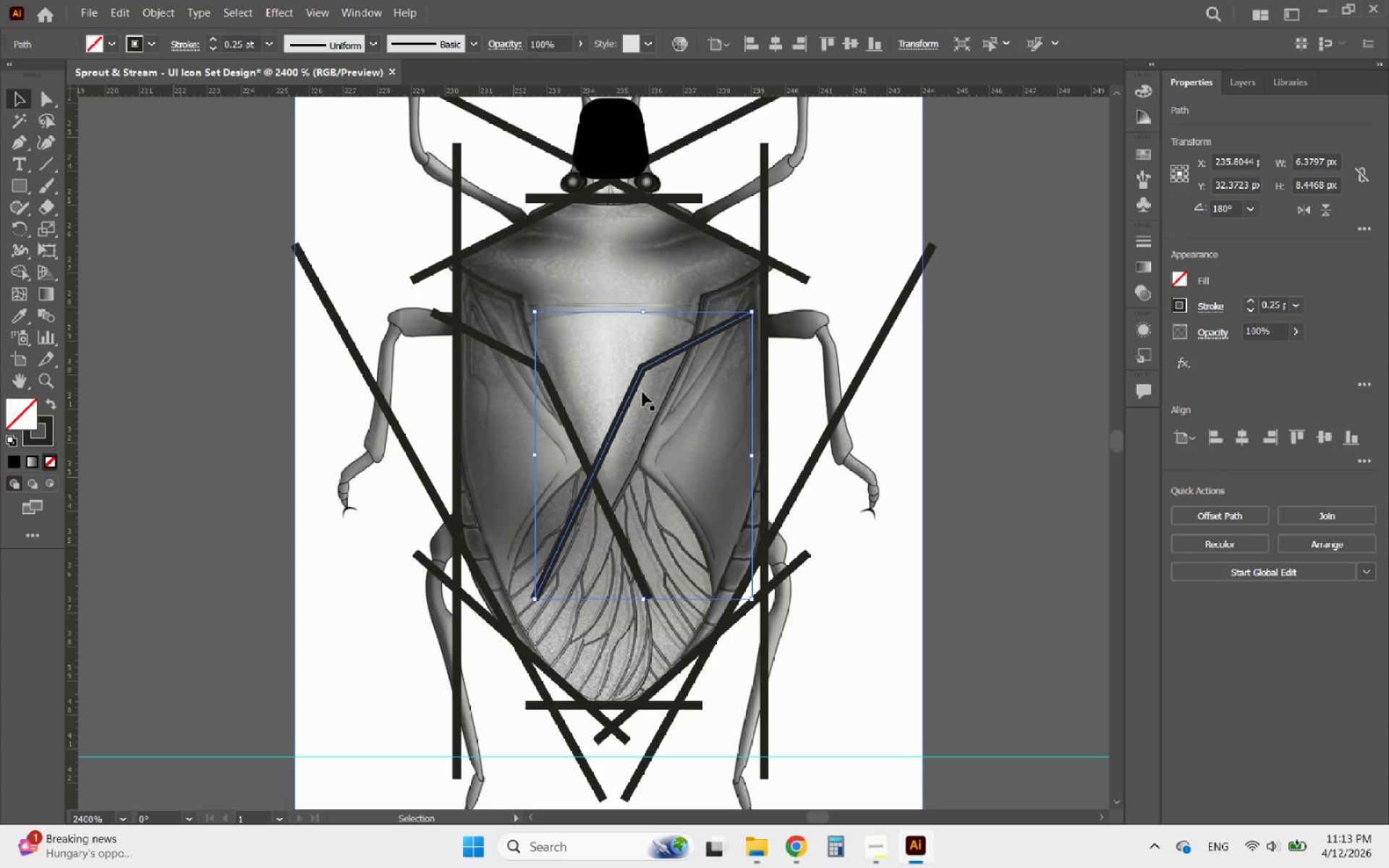 
left_click_drag(start_coordinate=[630, 394], to_coordinate=[668, 389])
 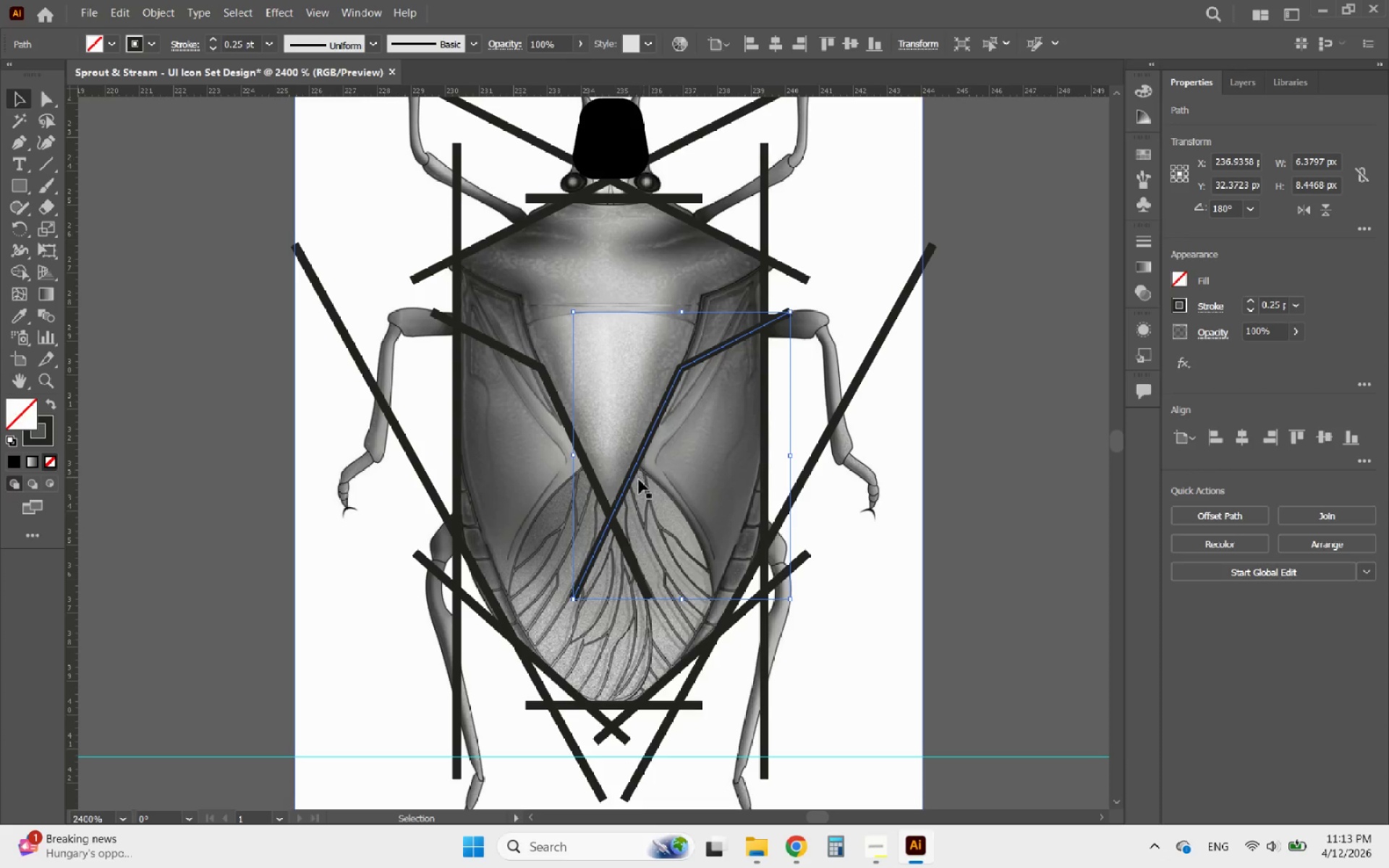 
hold_key(key=ShiftLeft, duration=4.34)
 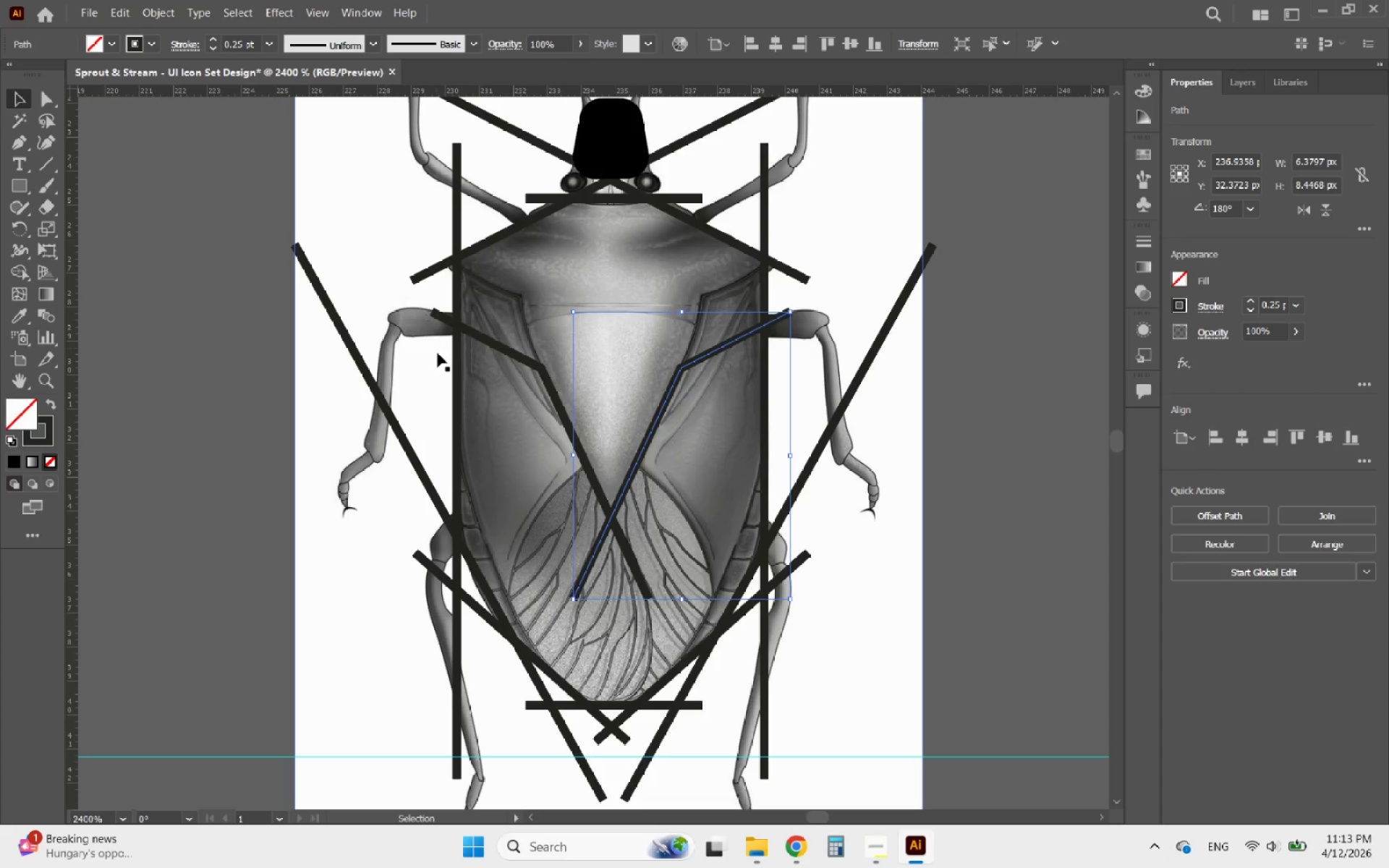 
wait(6.48)
 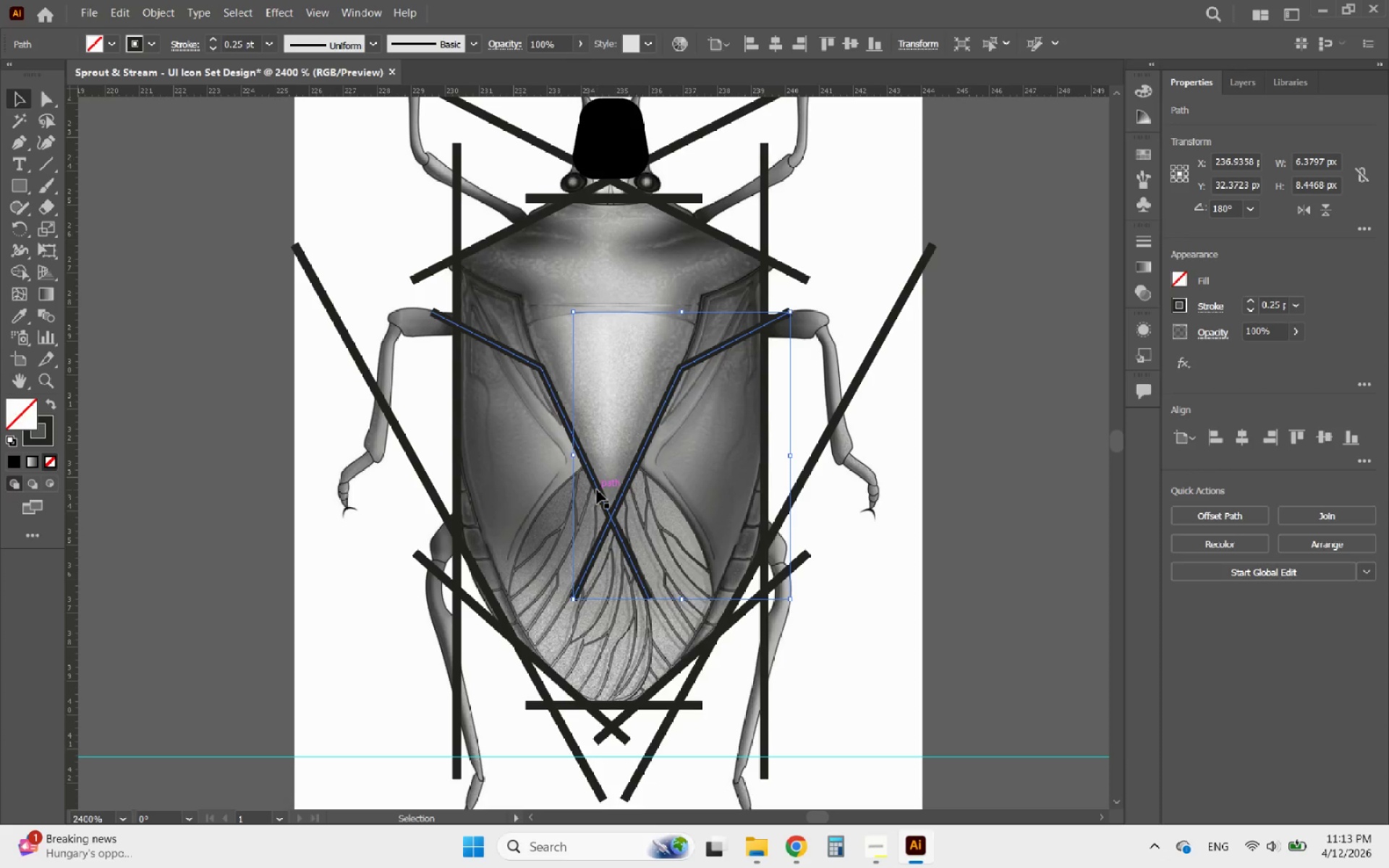 
hold_key(key=ShiftLeft, duration=0.31)
left_click([537, 369])
 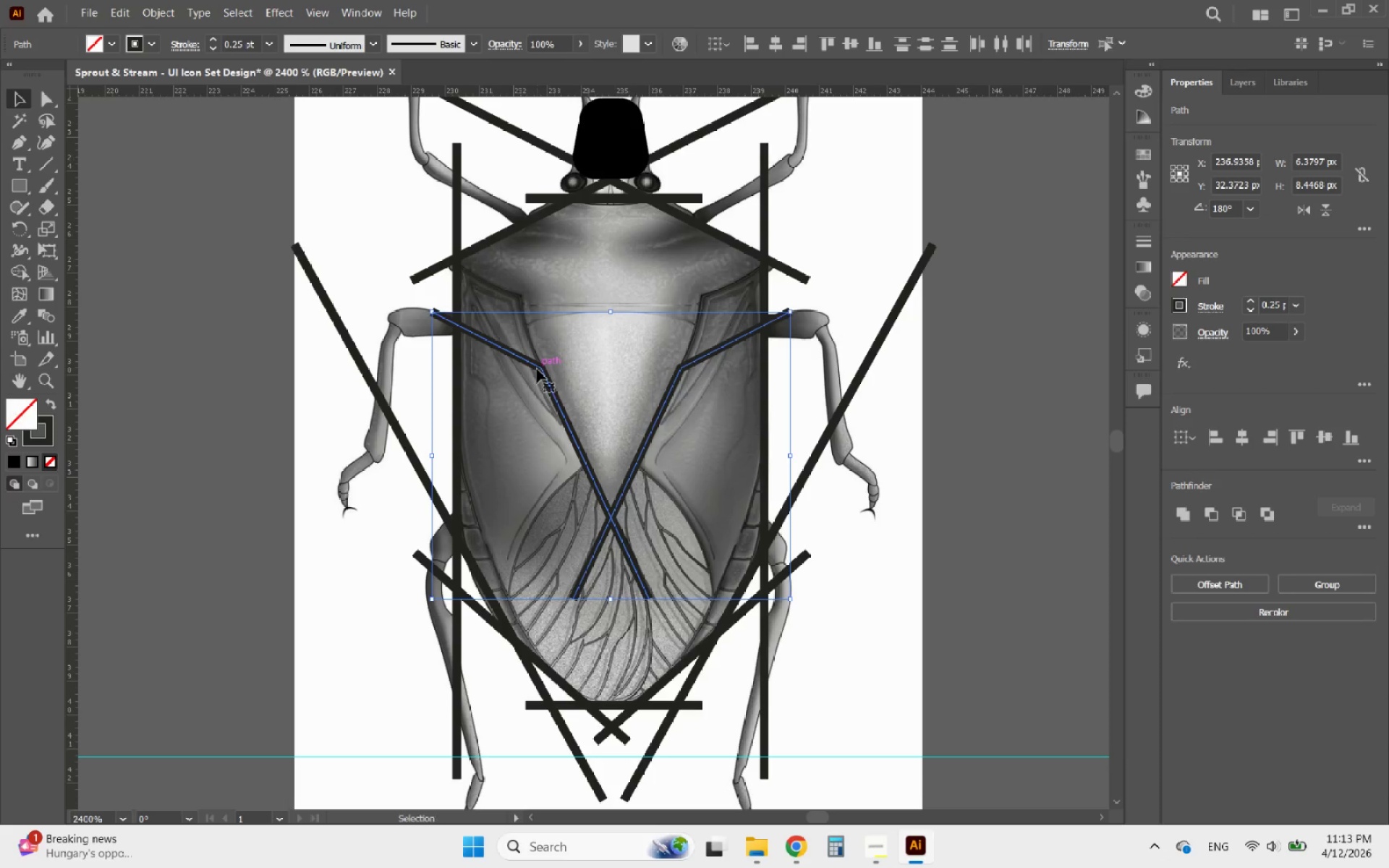 
hold_key(key=AltLeft, duration=9.42)
left_click_drag(start_coordinate=[537, 369], to_coordinate=[540, 429])
 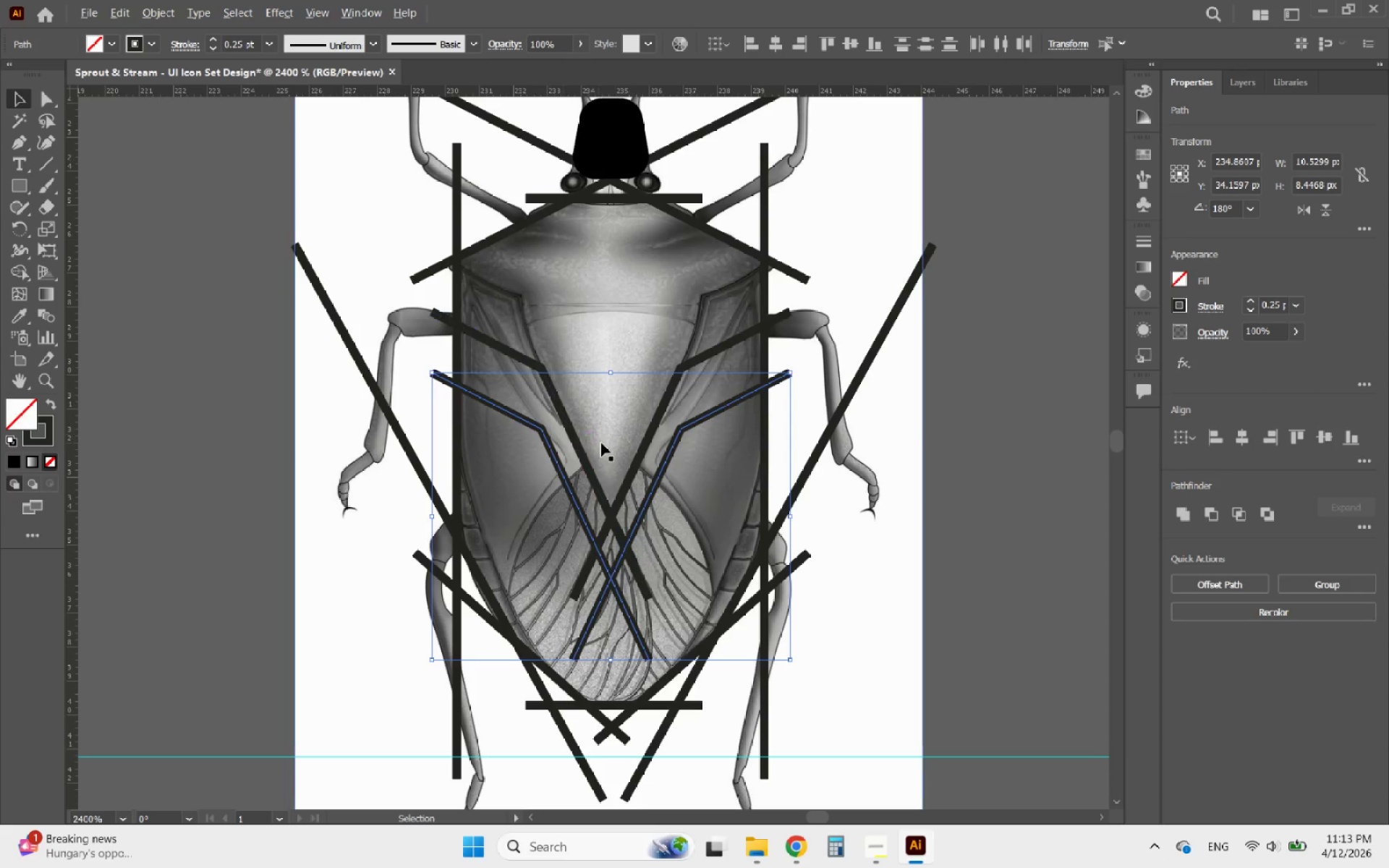 
hold_key(key=ShiftLeft, duration=8.88)
 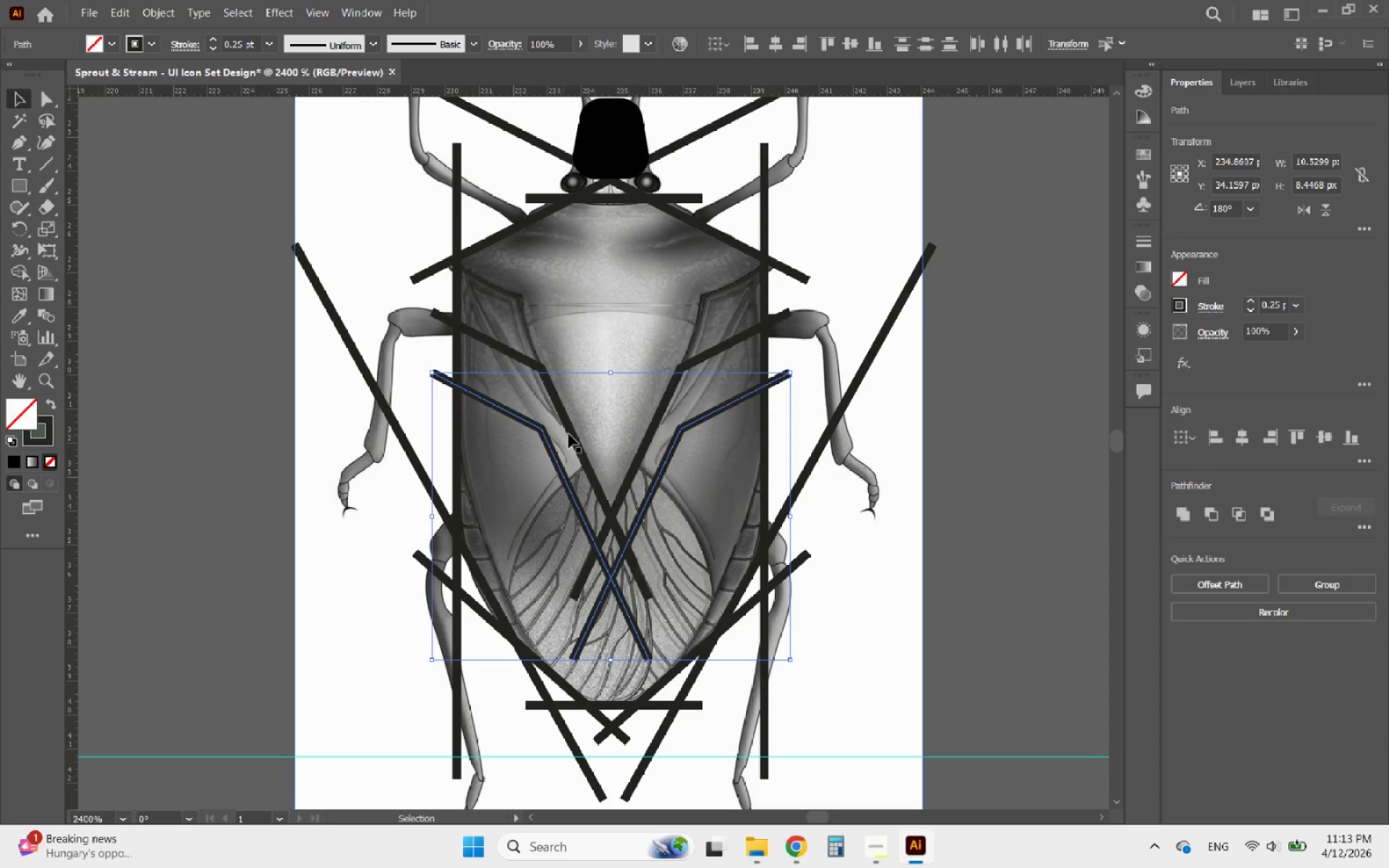 
hold_key(key=AltLeft, duration=0.75)
scroll: coordinate [605, 443], scroll_direction: down, amount: 2.0
 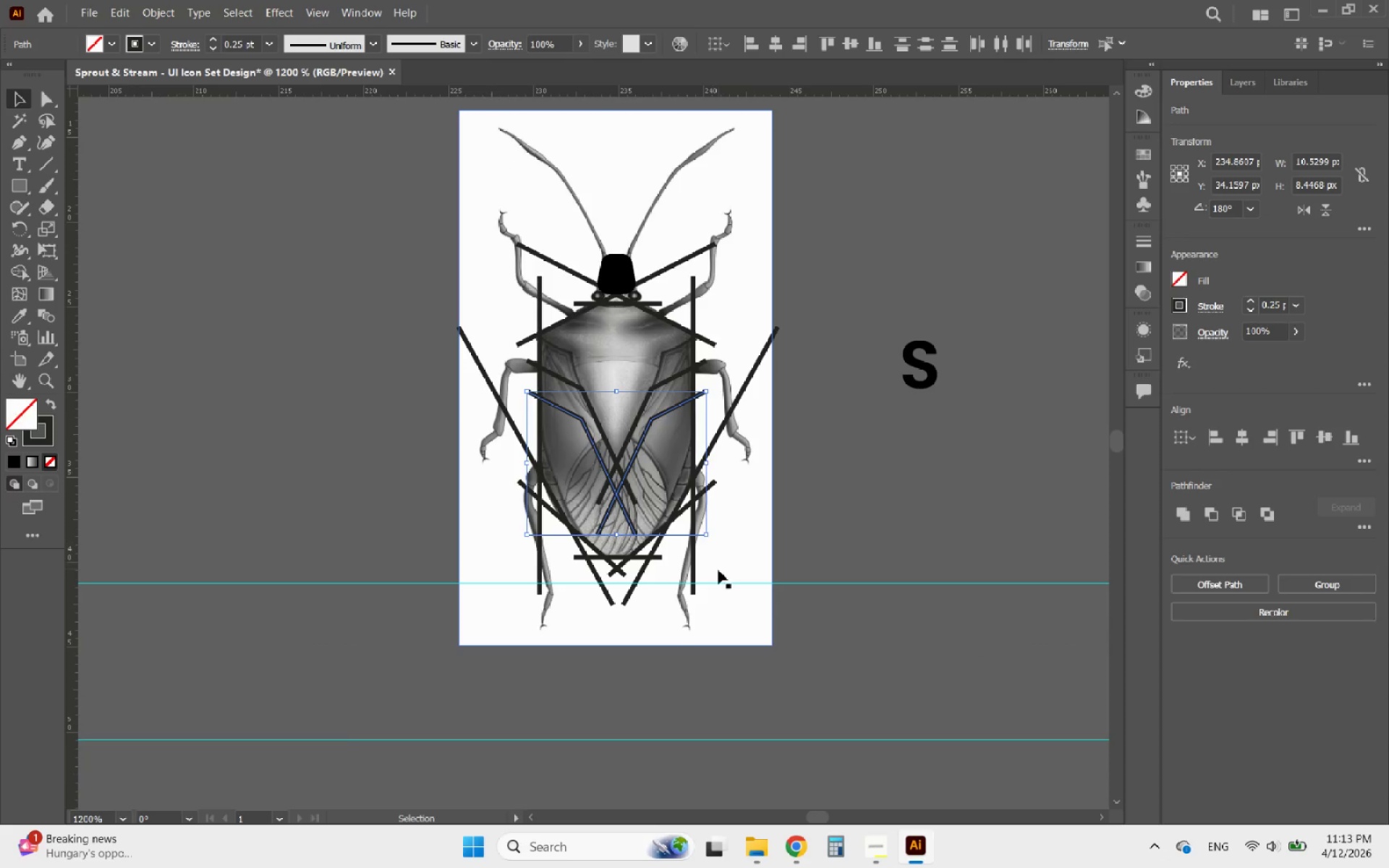 
left_click_drag(start_coordinate=[736, 617], to_coordinate=[544, 386])
 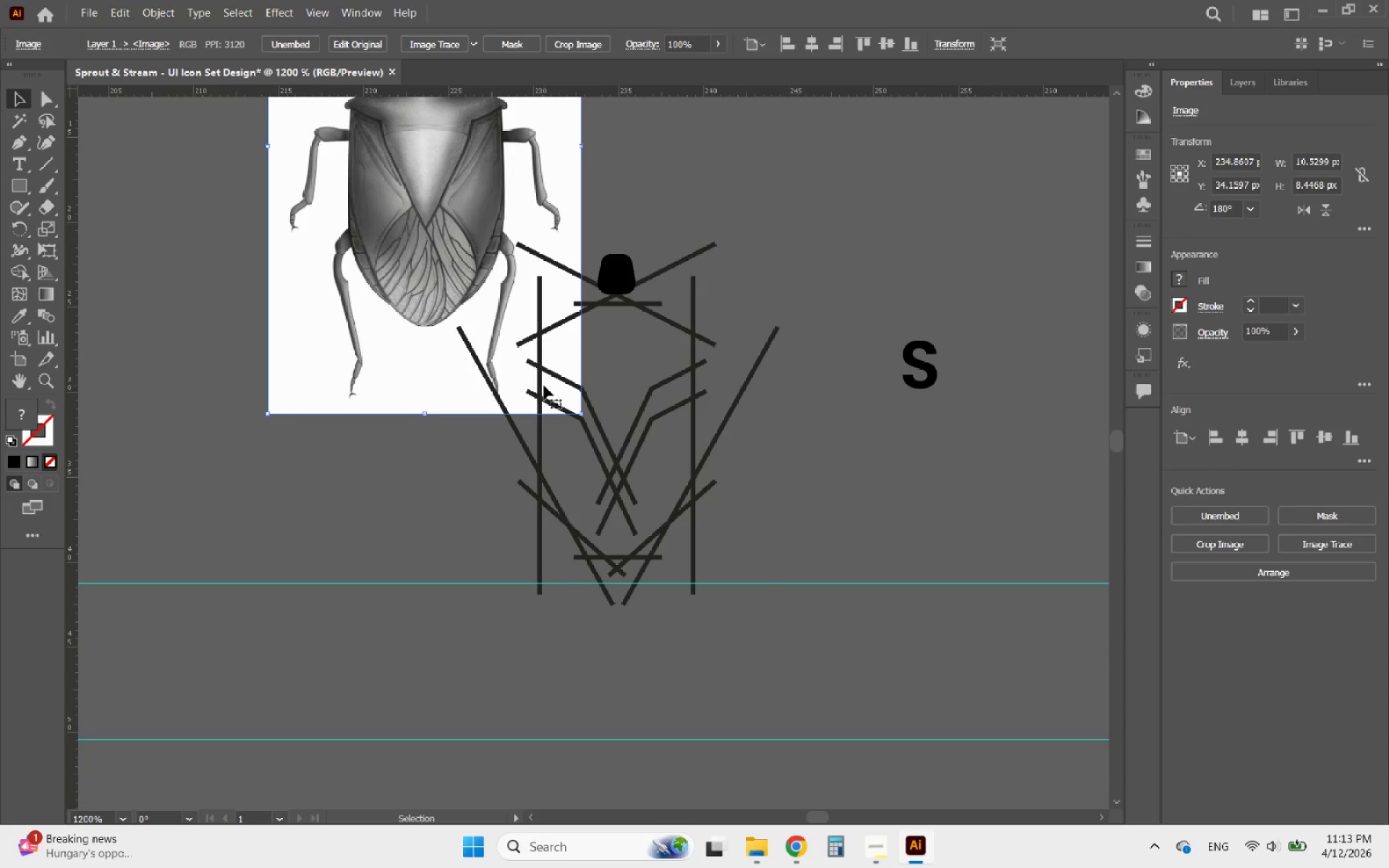 
key(Control+ControlLeft)
 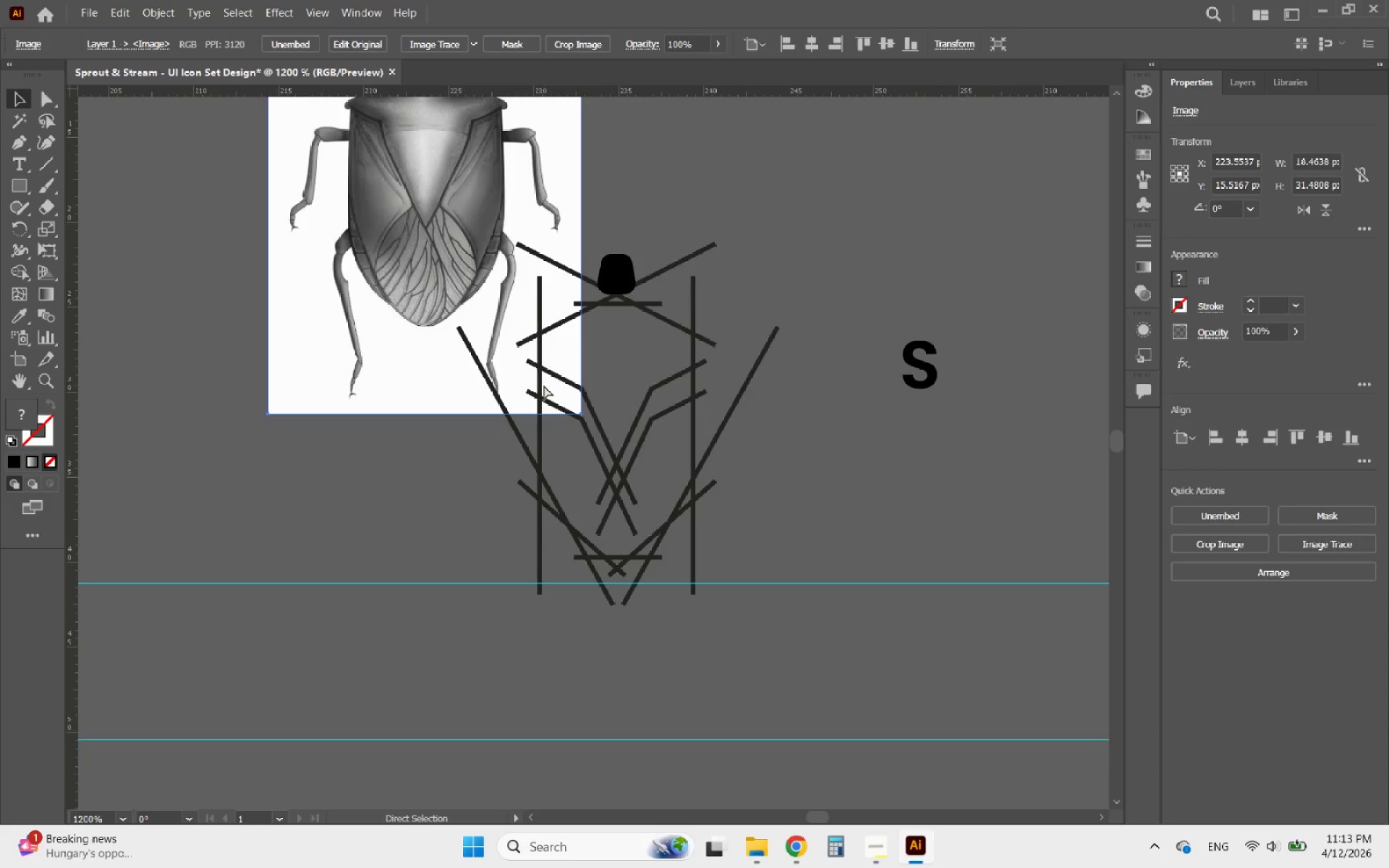 
key(Control+Z)
 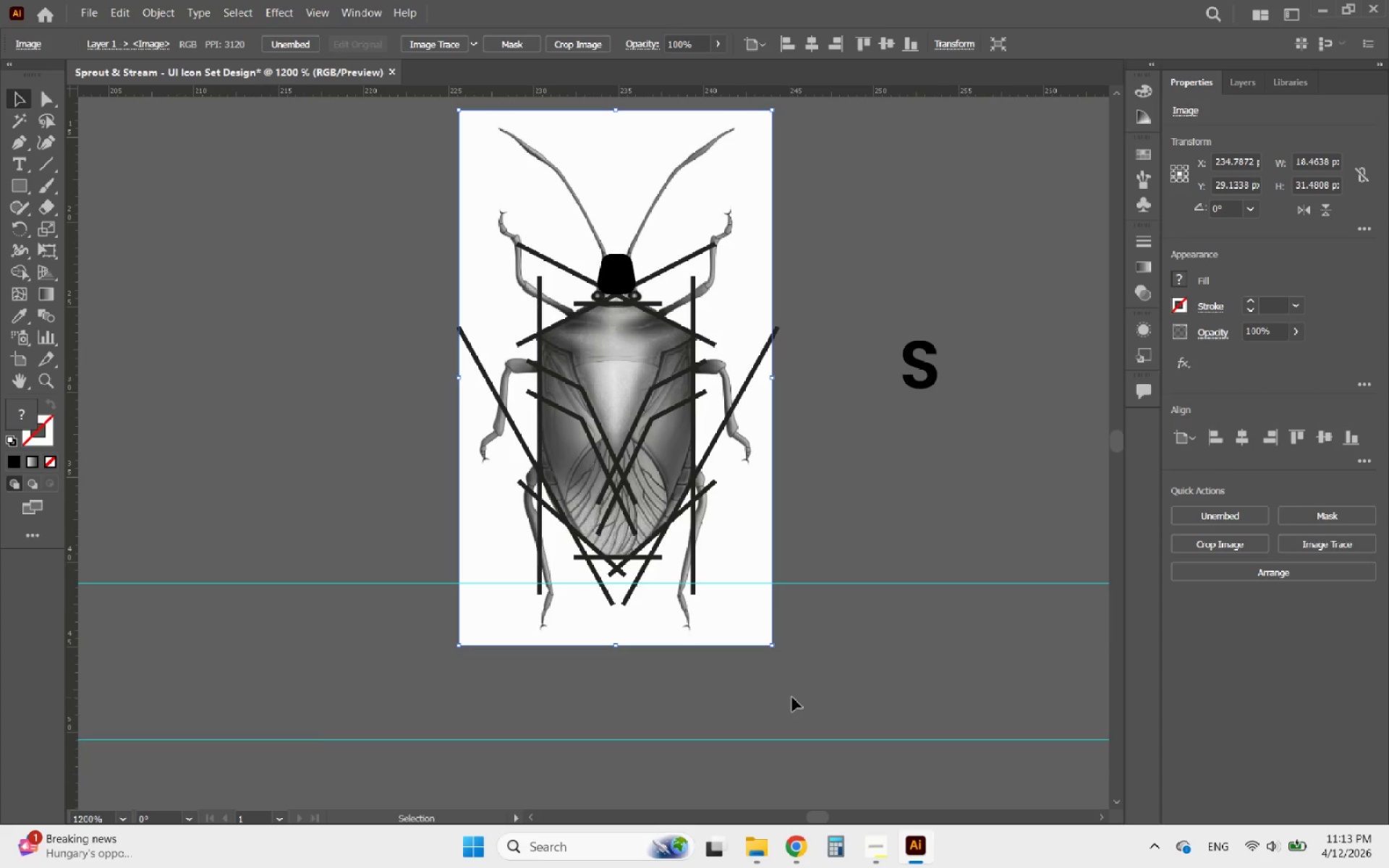 
left_click_drag(start_coordinate=[789, 701], to_coordinate=[388, 205])
 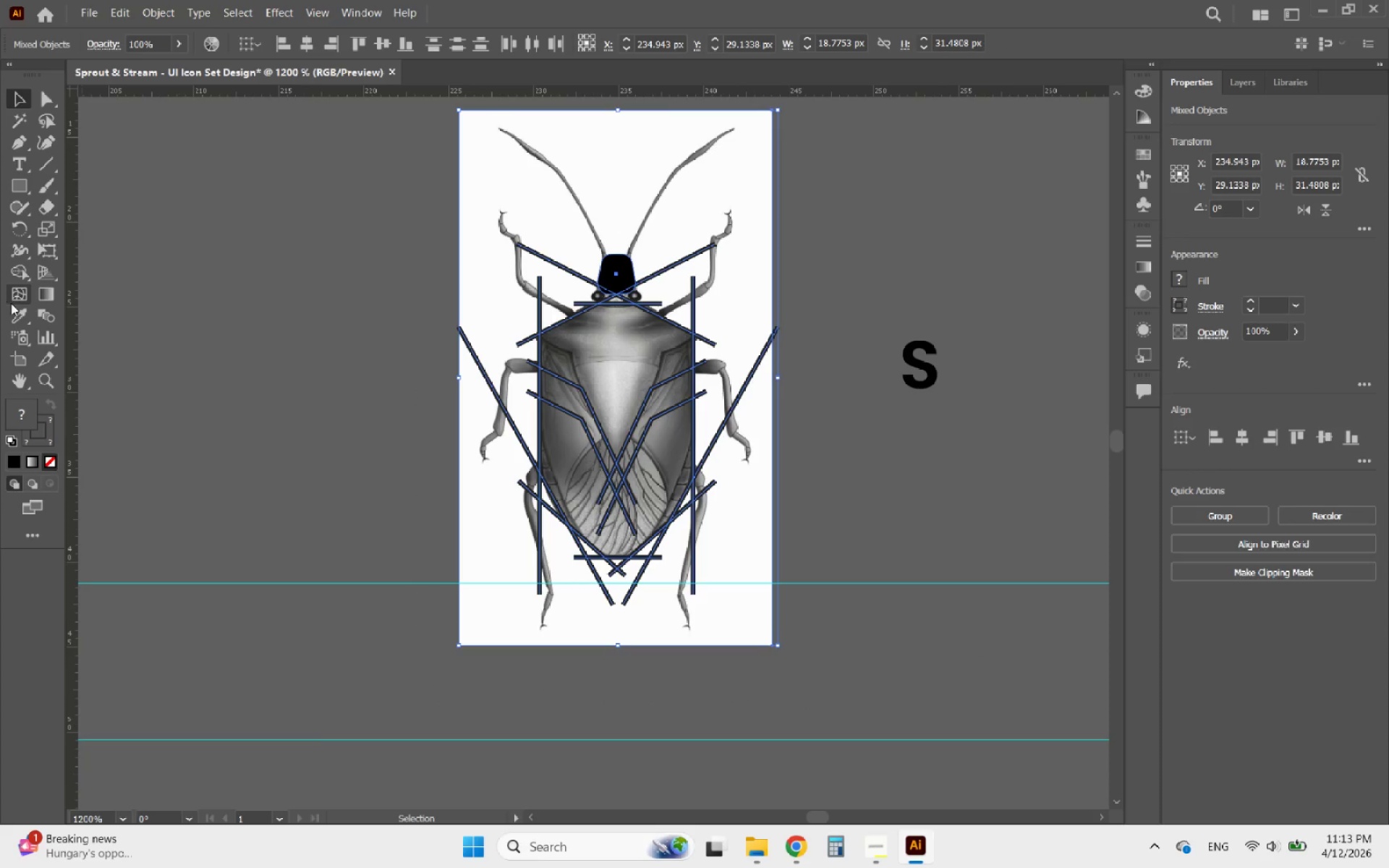 
left_click([20, 273])
 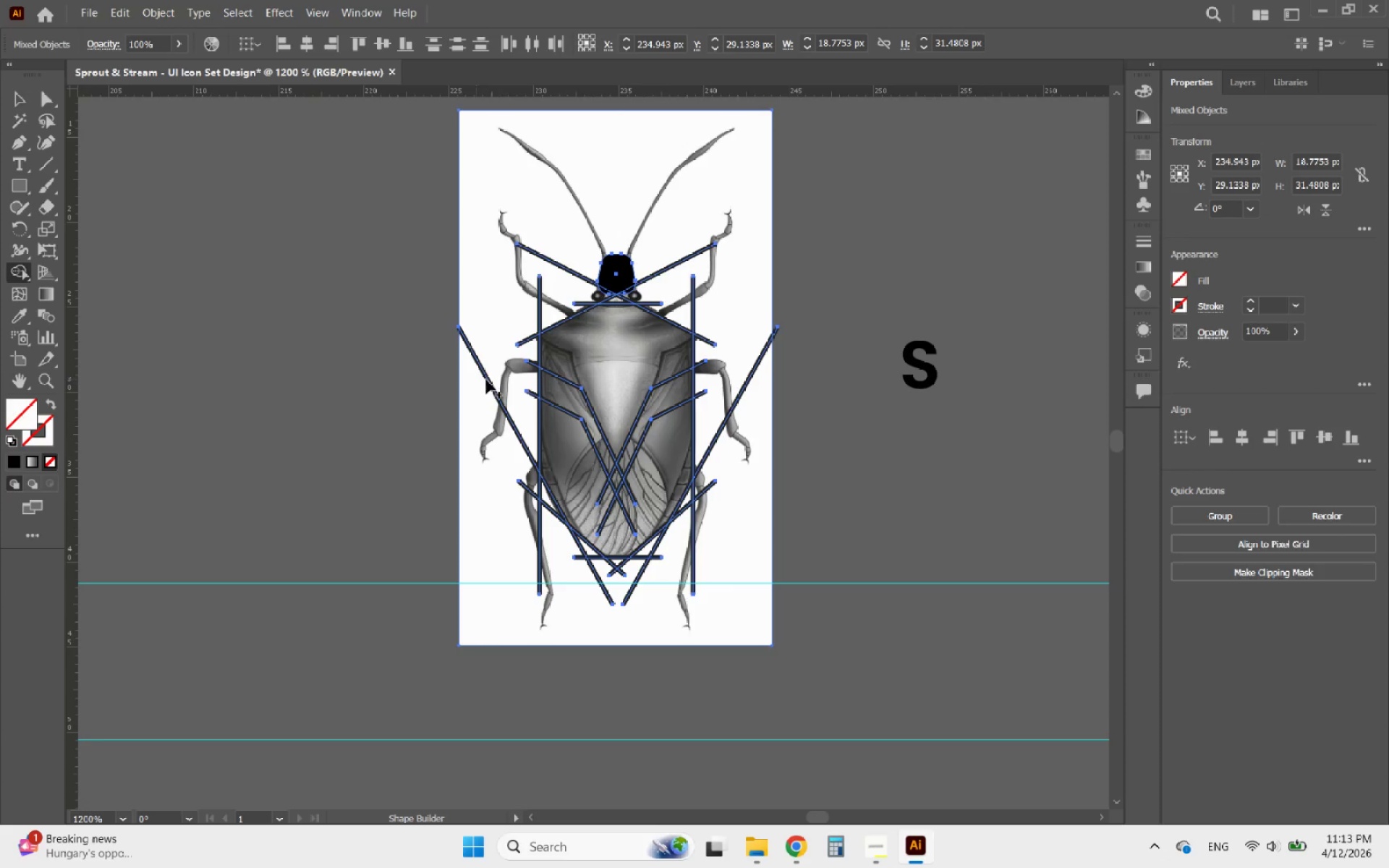 
hold_key(key=AltLeft, duration=0.64)
scroll: coordinate [626, 401], scroll_direction: up, amount: 2.0
 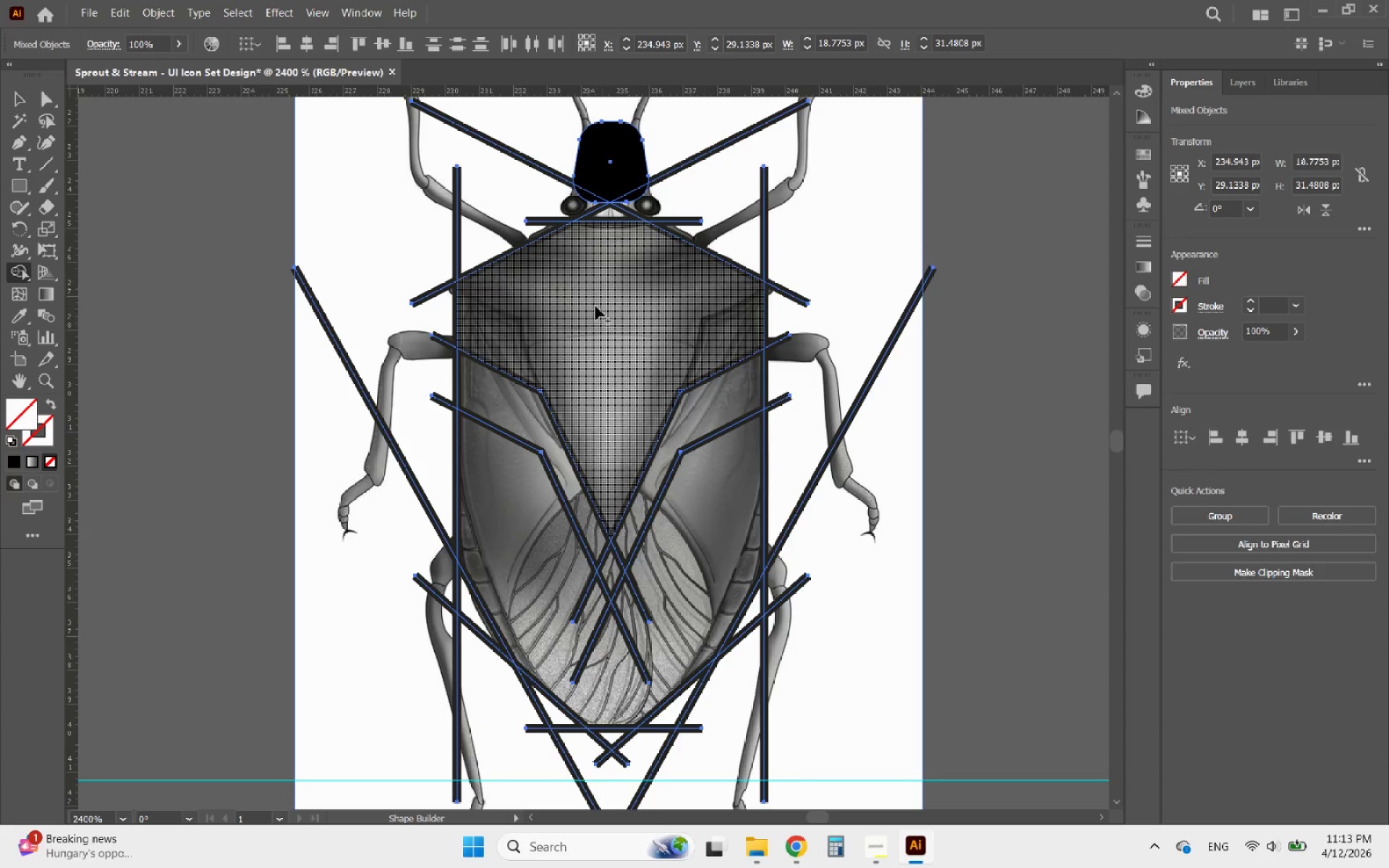 
left_click_drag(start_coordinate=[566, 271], to_coordinate=[619, 376])
 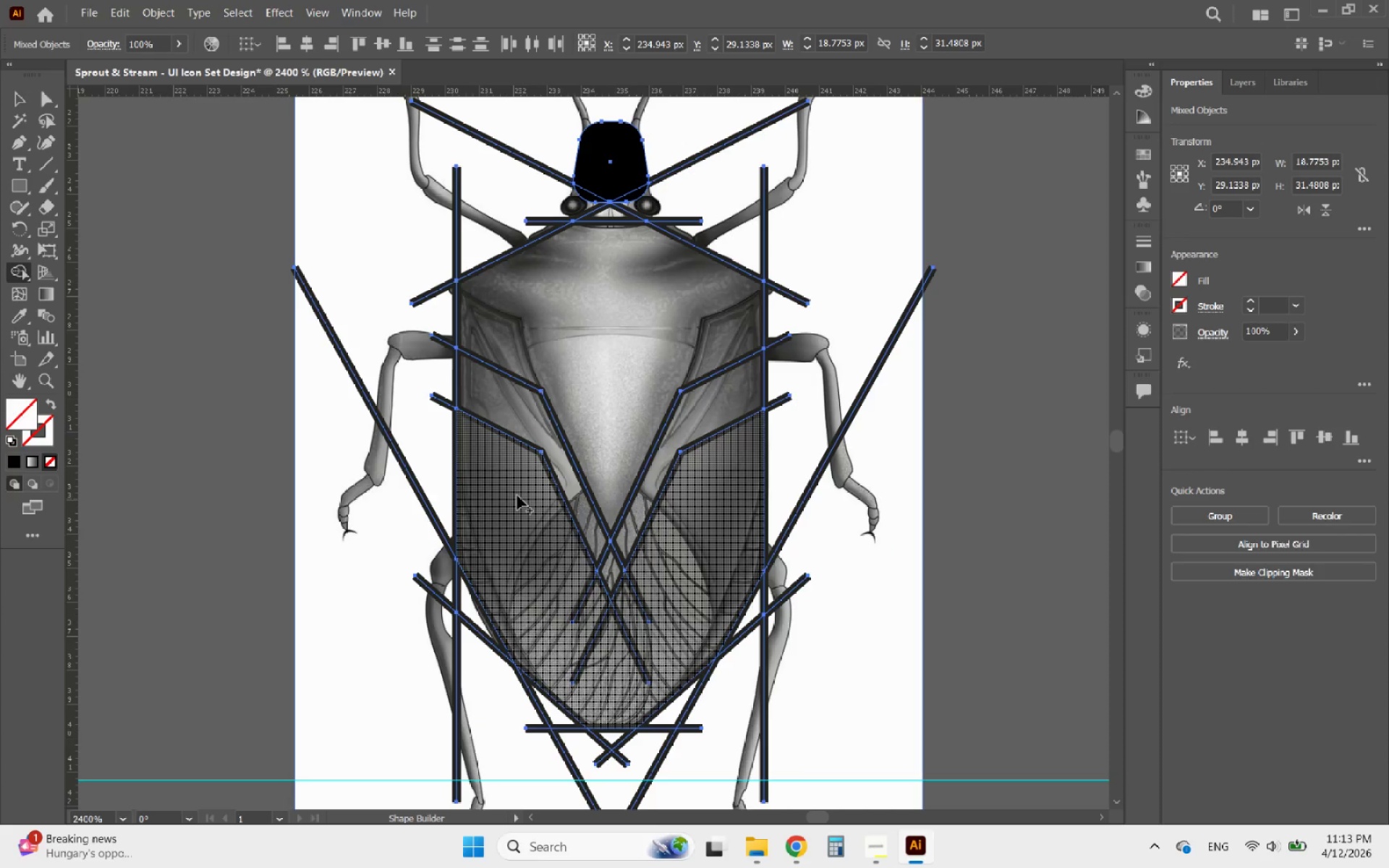 
left_click_drag(start_coordinate=[509, 490], to_coordinate=[644, 655])
 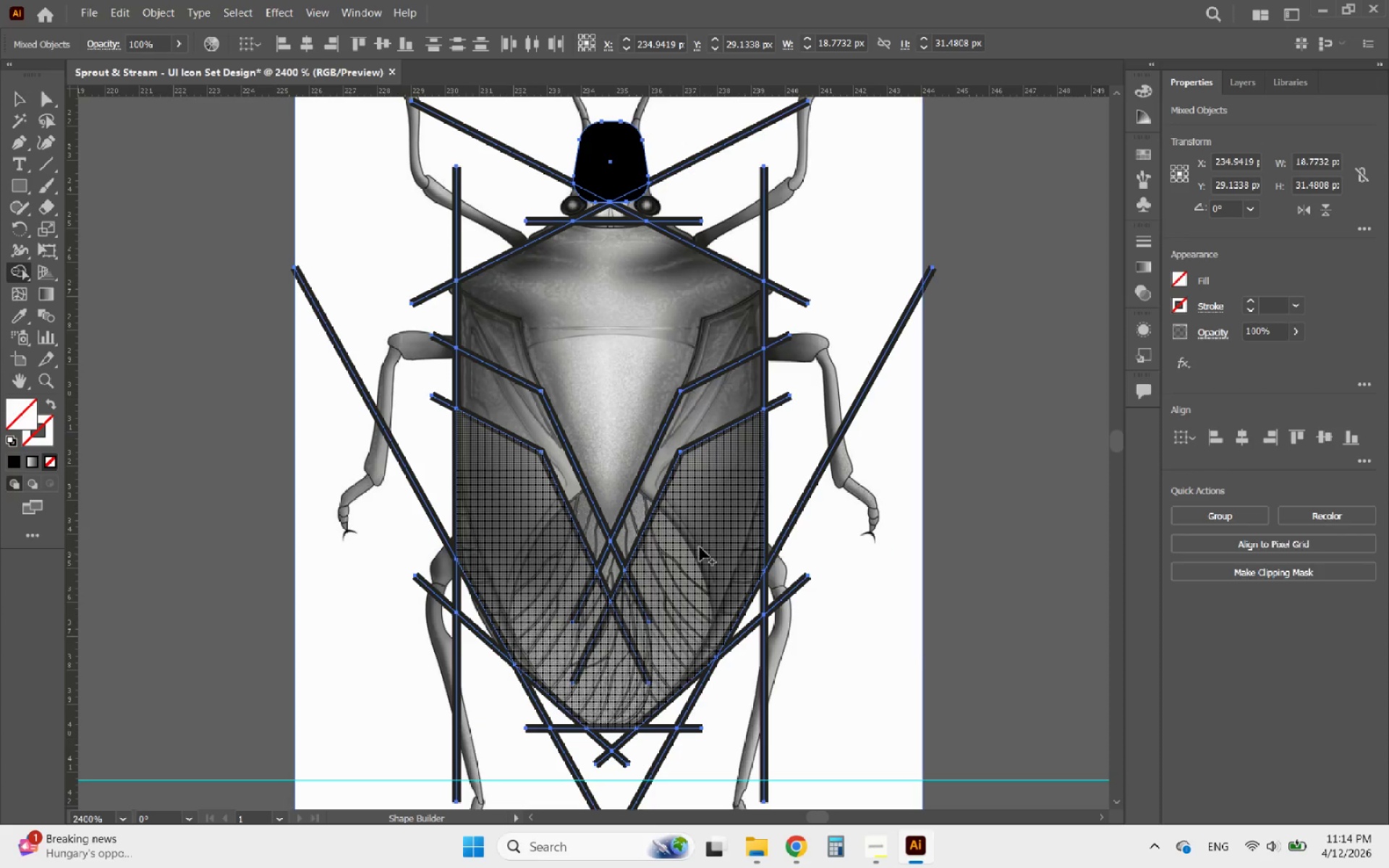 
left_click_drag(start_coordinate=[715, 507], to_coordinate=[671, 631])
 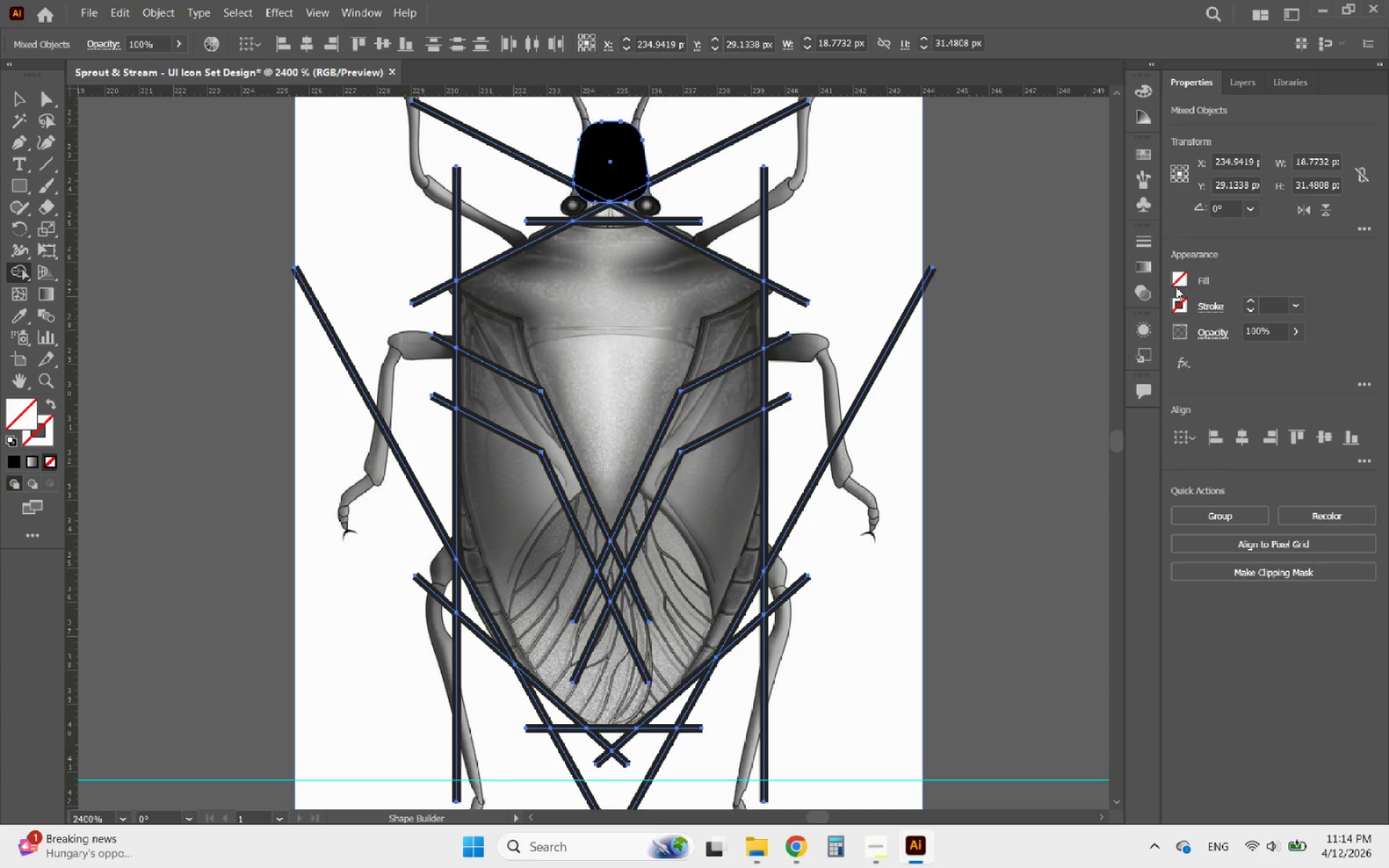 
left_click([1181, 282])
 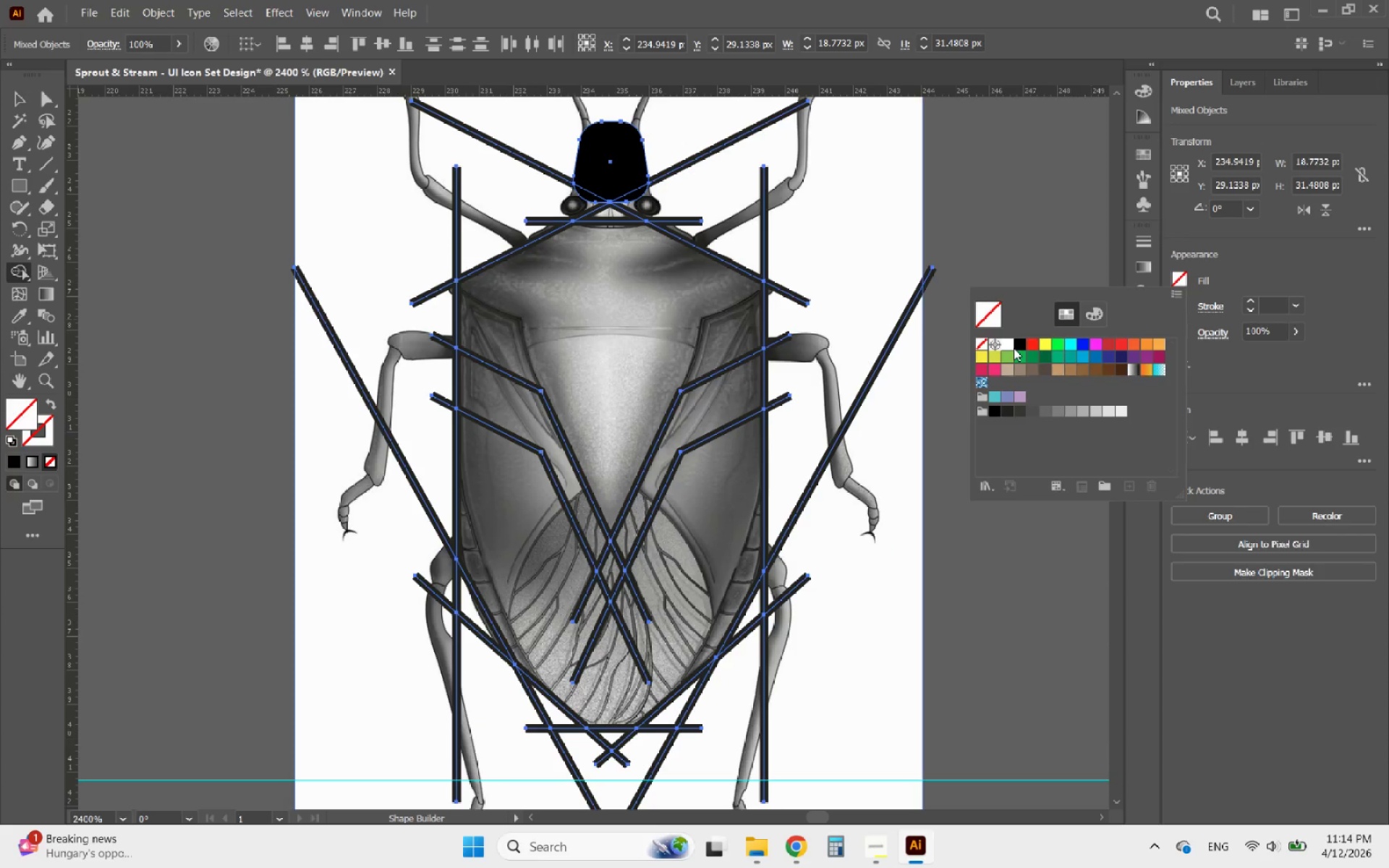 
double_click([1022, 345])
 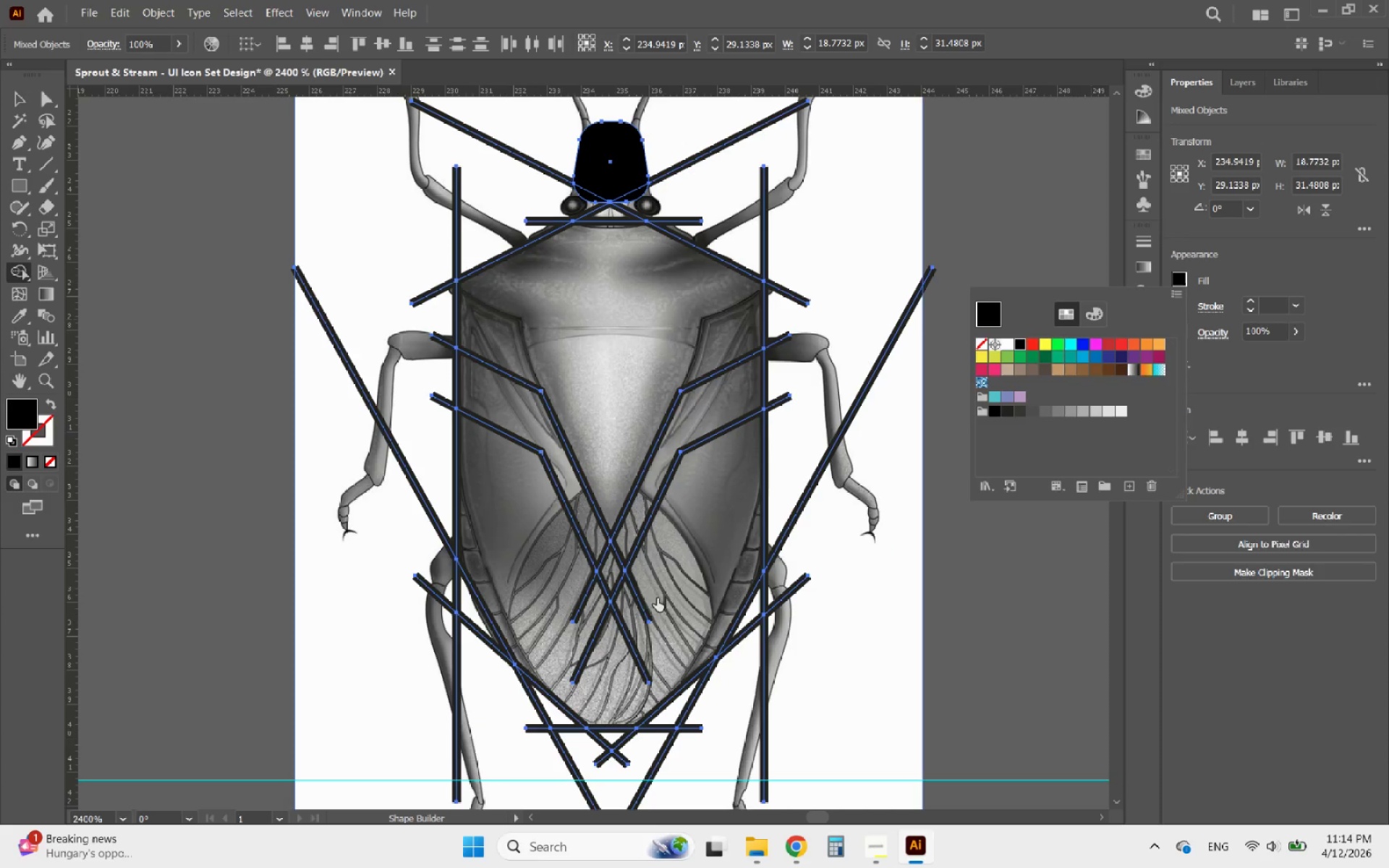 
left_click([677, 561])
 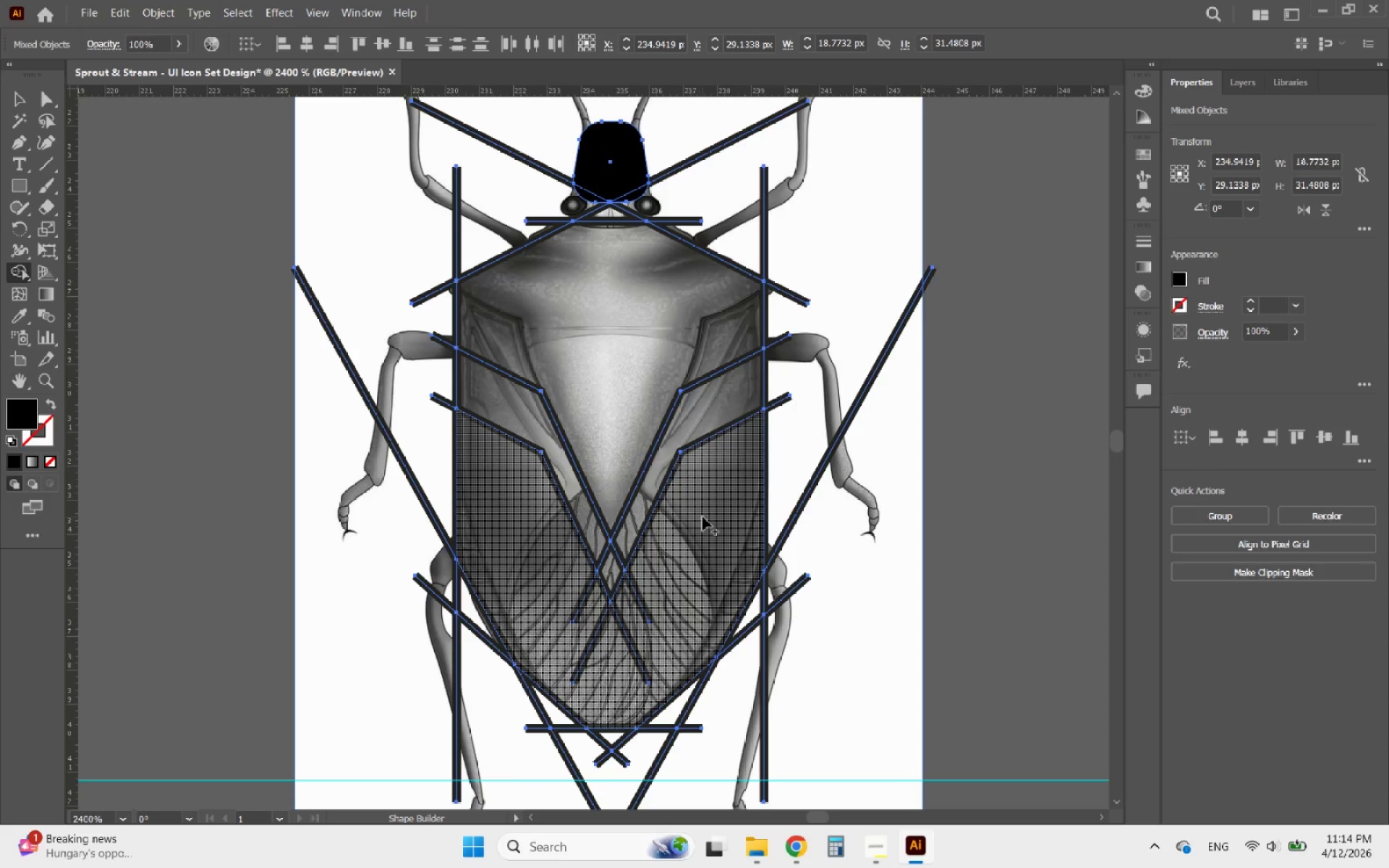 
left_click_drag(start_coordinate=[702, 516], to_coordinate=[643, 637])
 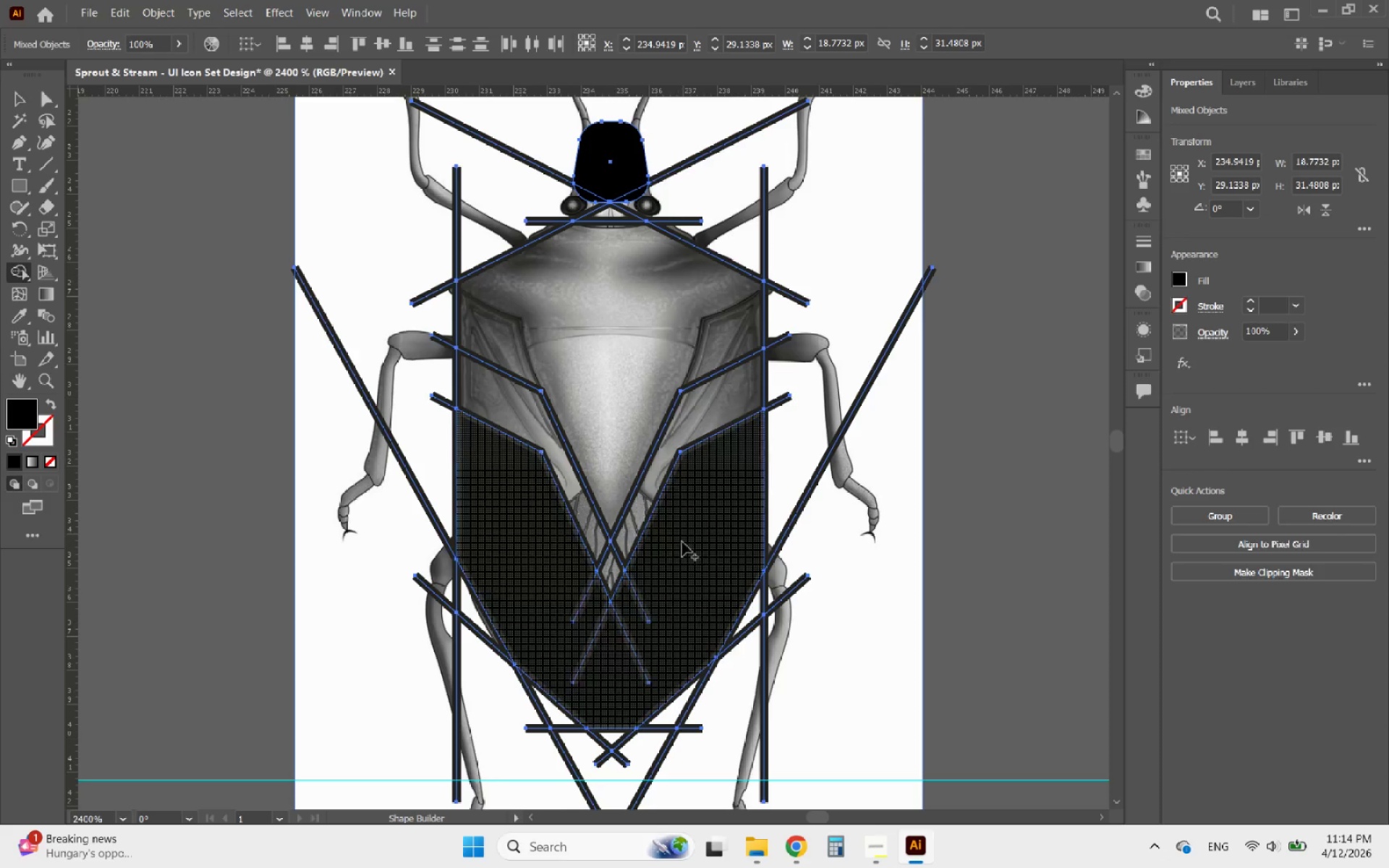 
left_click_drag(start_coordinate=[679, 564], to_coordinate=[550, 603])
 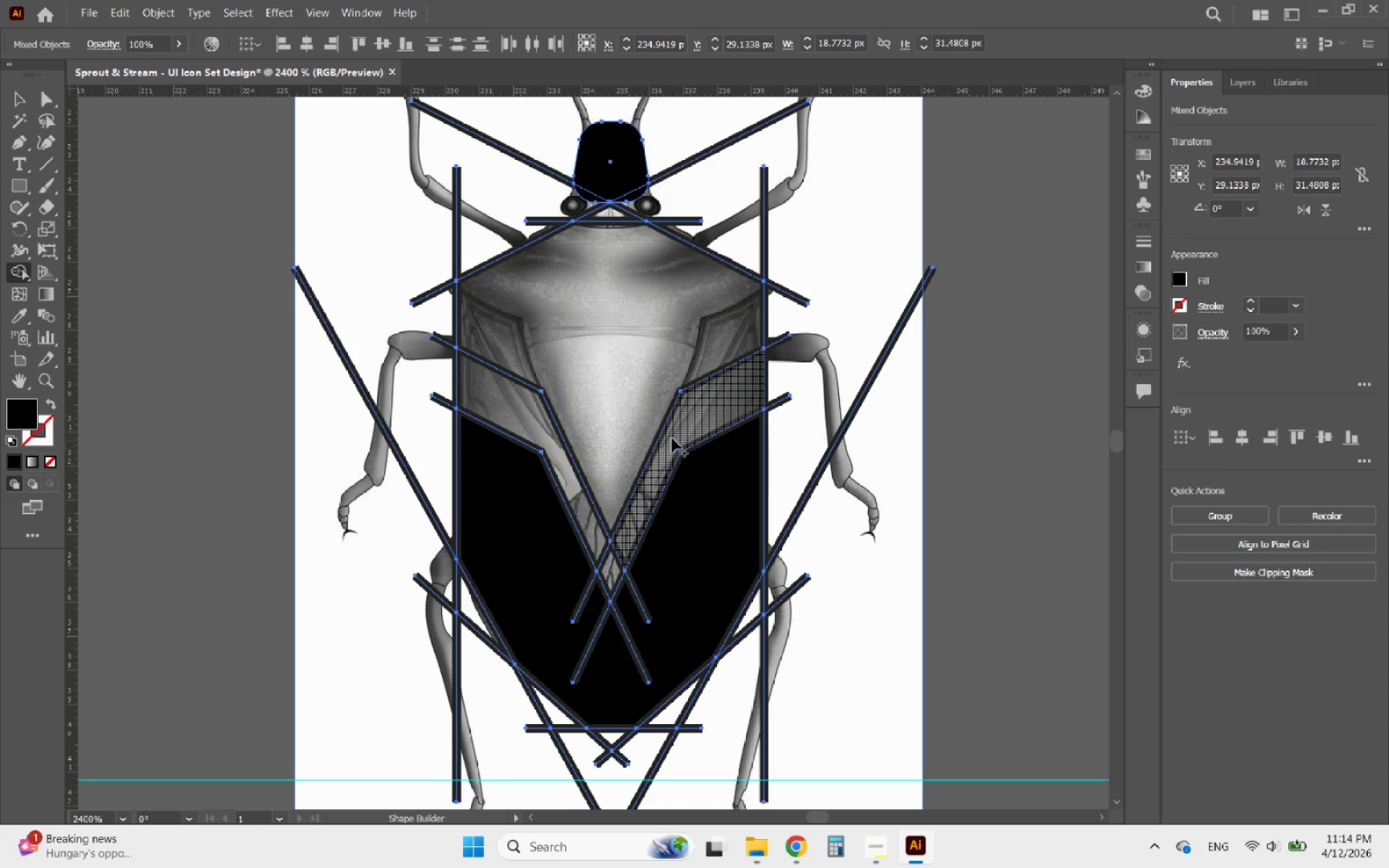 
left_click_drag(start_coordinate=[667, 342], to_coordinate=[623, 399])
 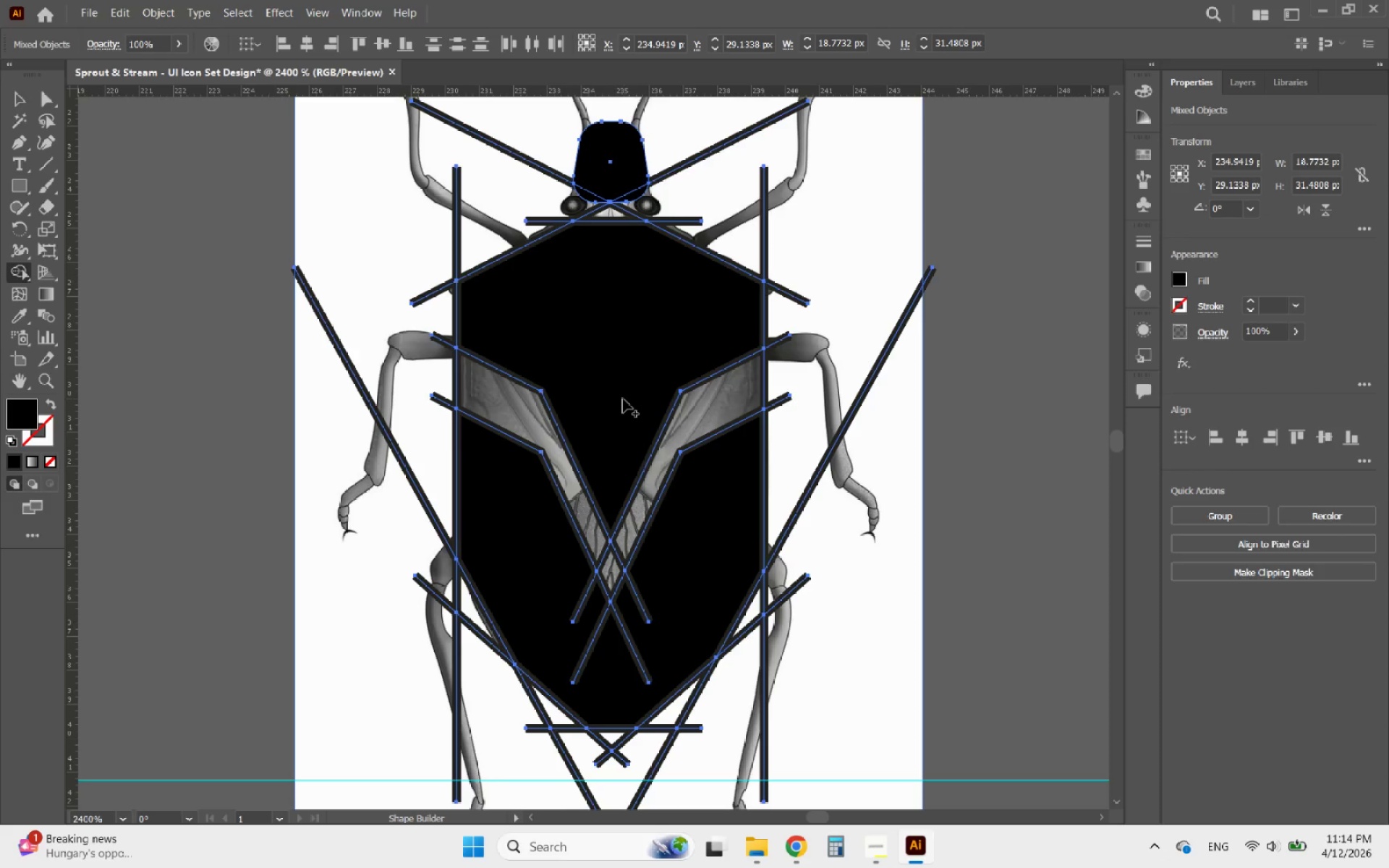 
hold_key(key=AltLeft, duration=0.5)
scroll: coordinate [623, 399], scroll_direction: down, amount: 1.0
 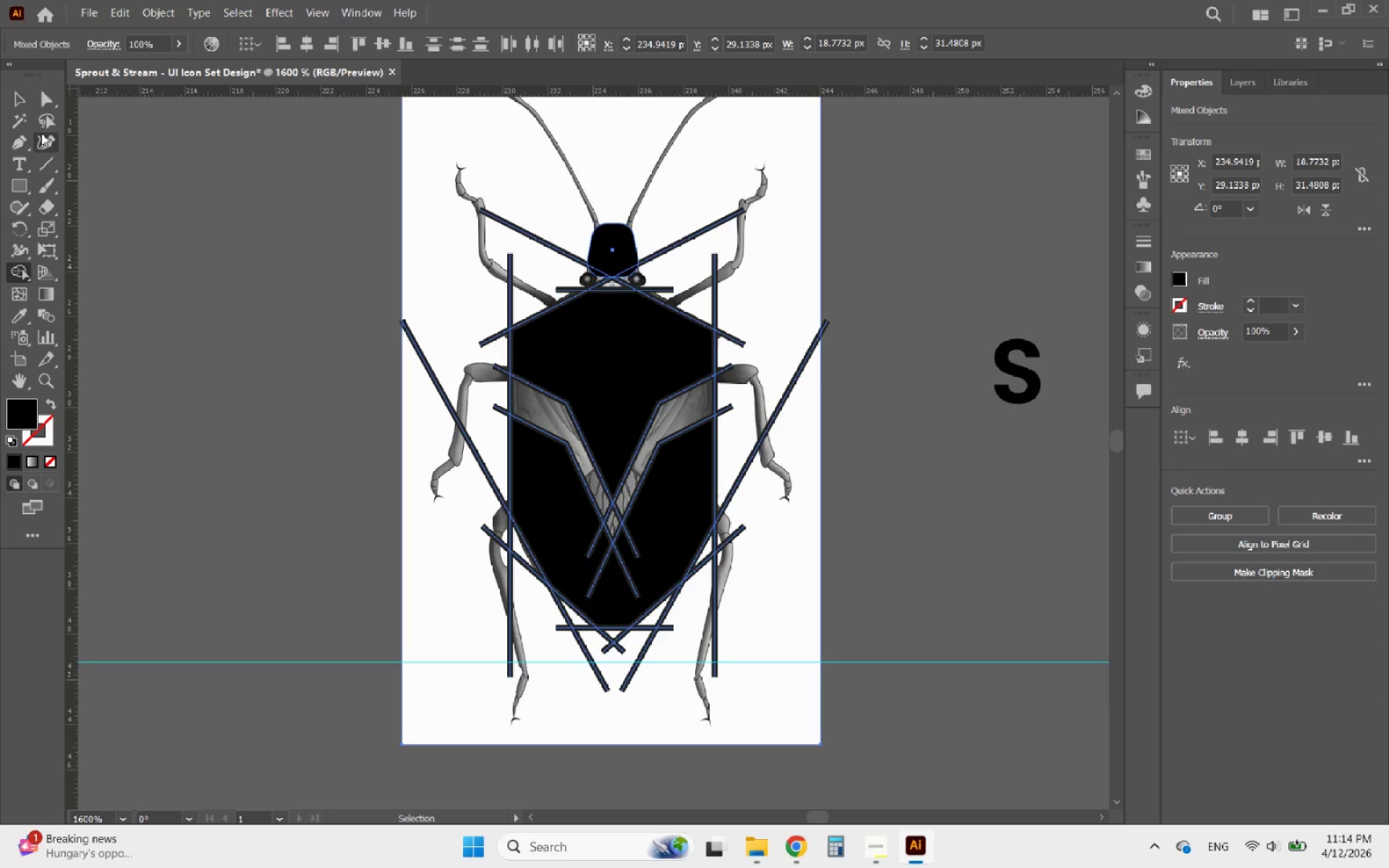 
left_click([20, 103])
 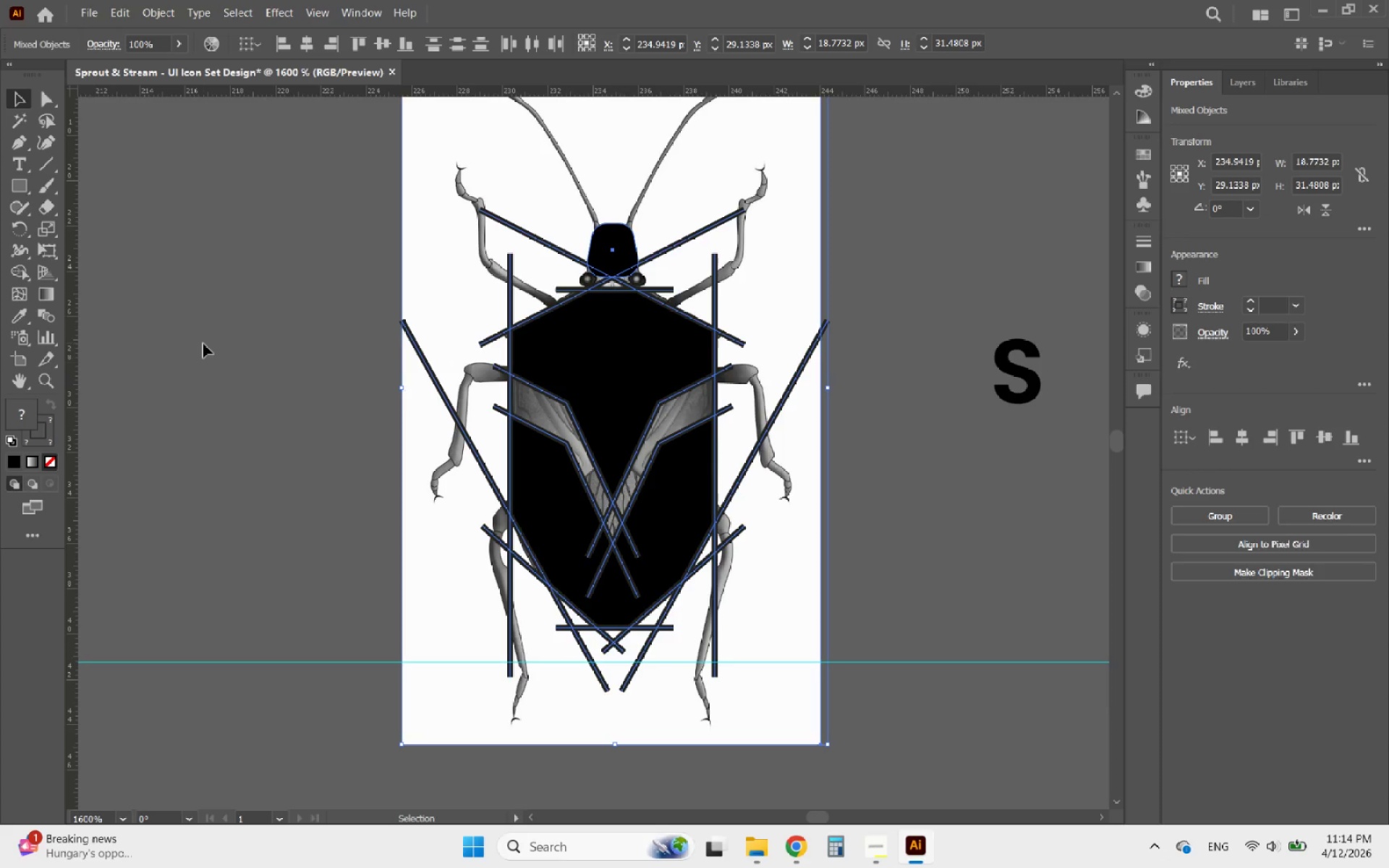 
left_click([203, 344])
 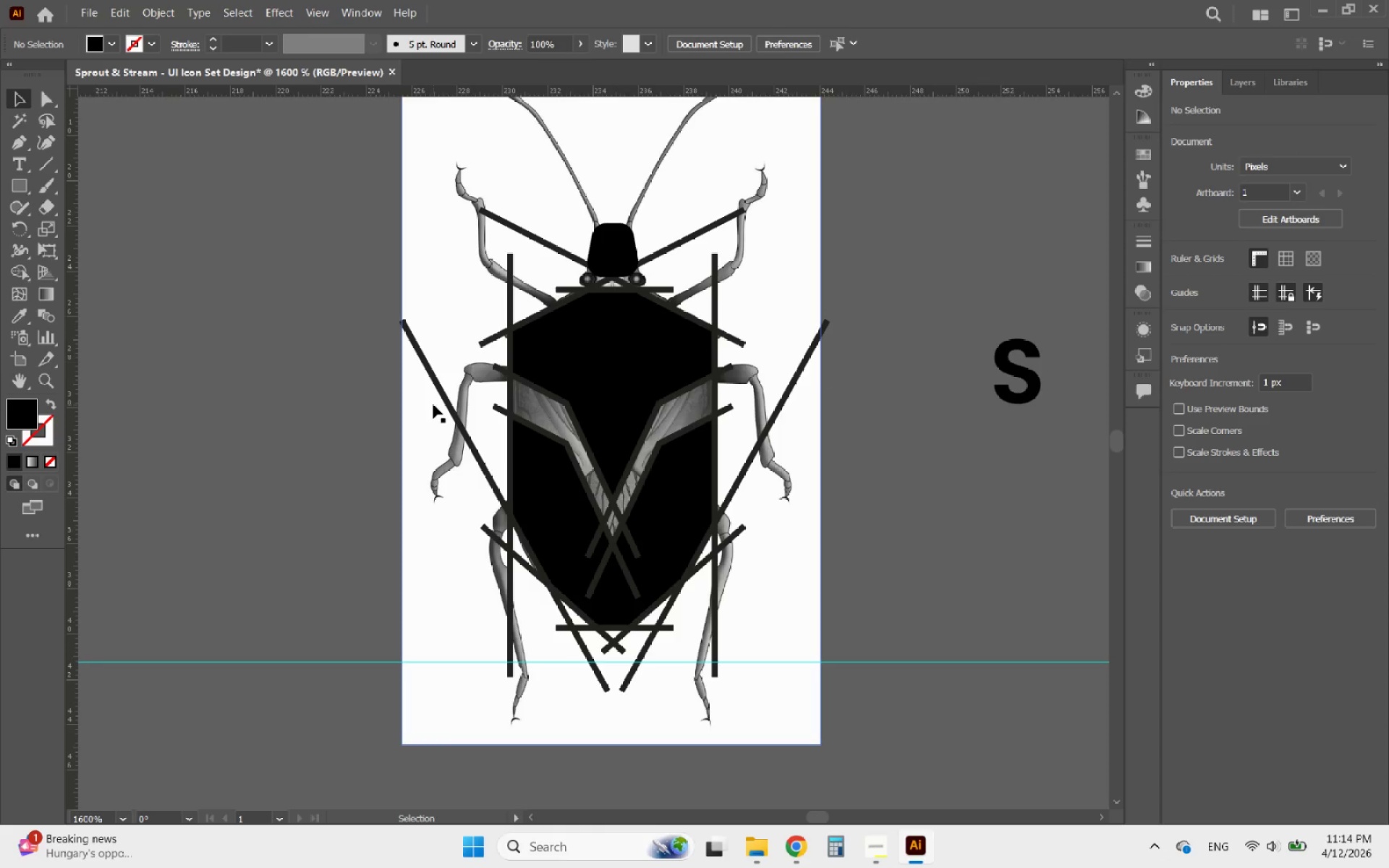 
left_click([446, 400])
 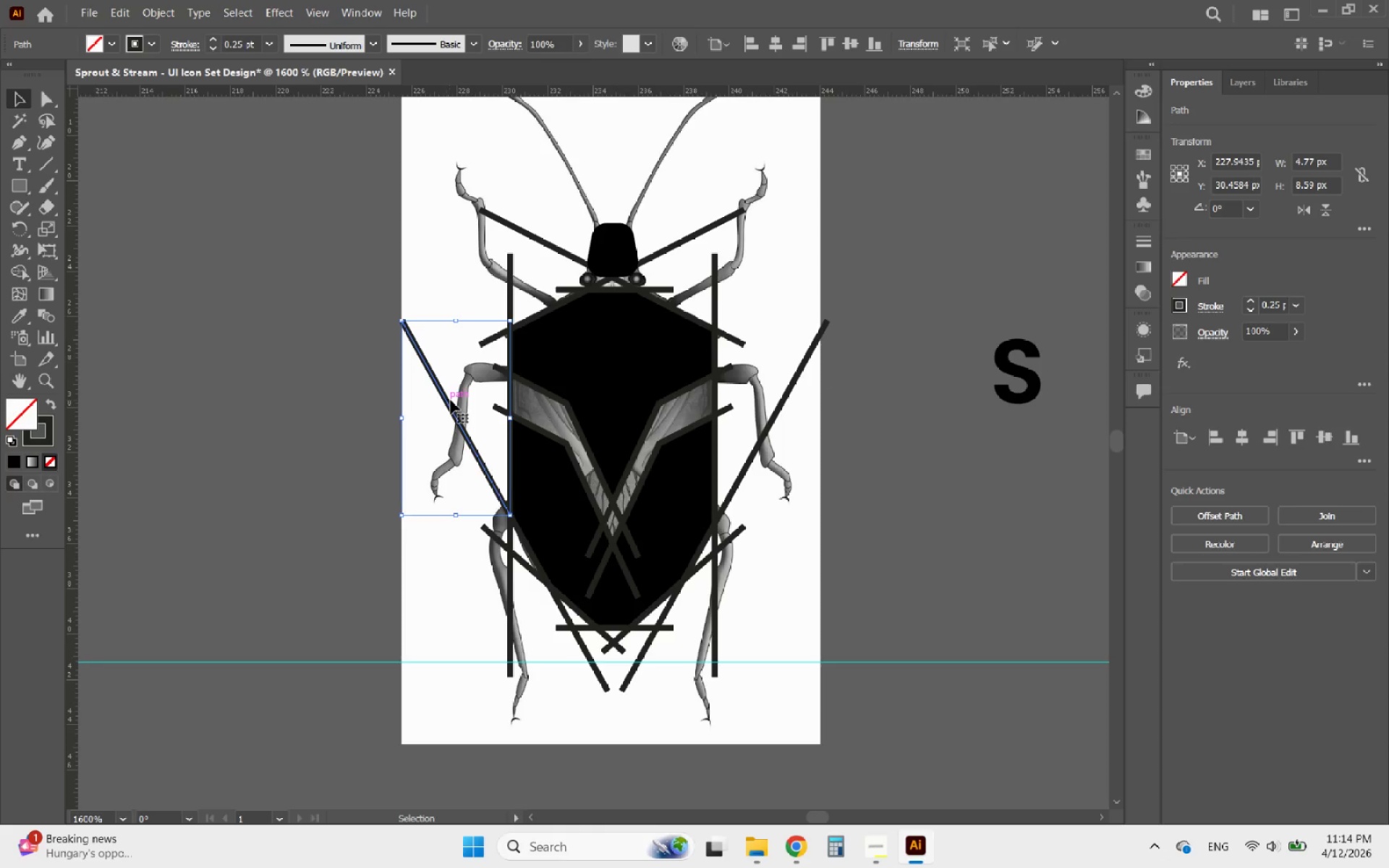 
key(Delete)
 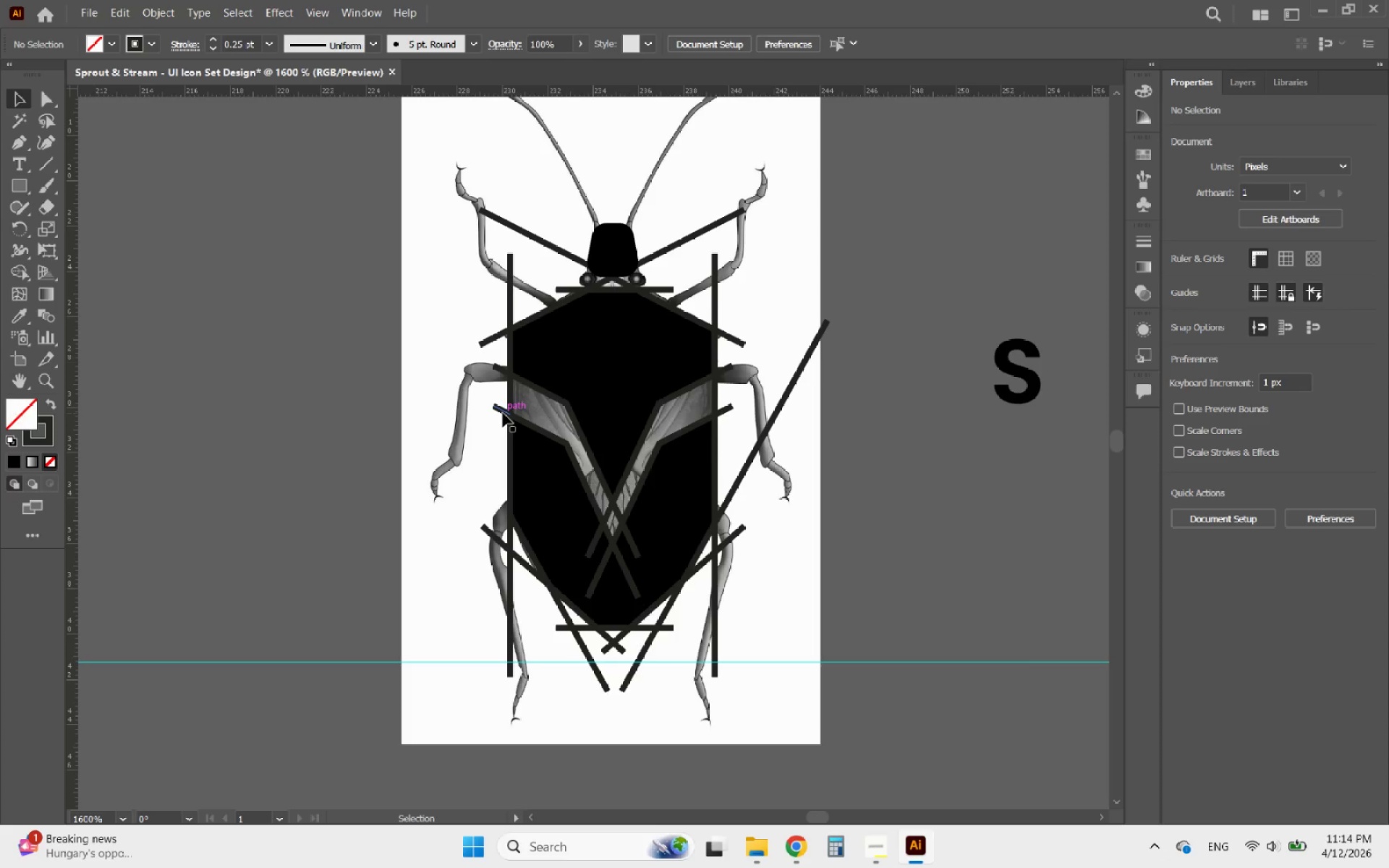 
left_click([500, 411])
 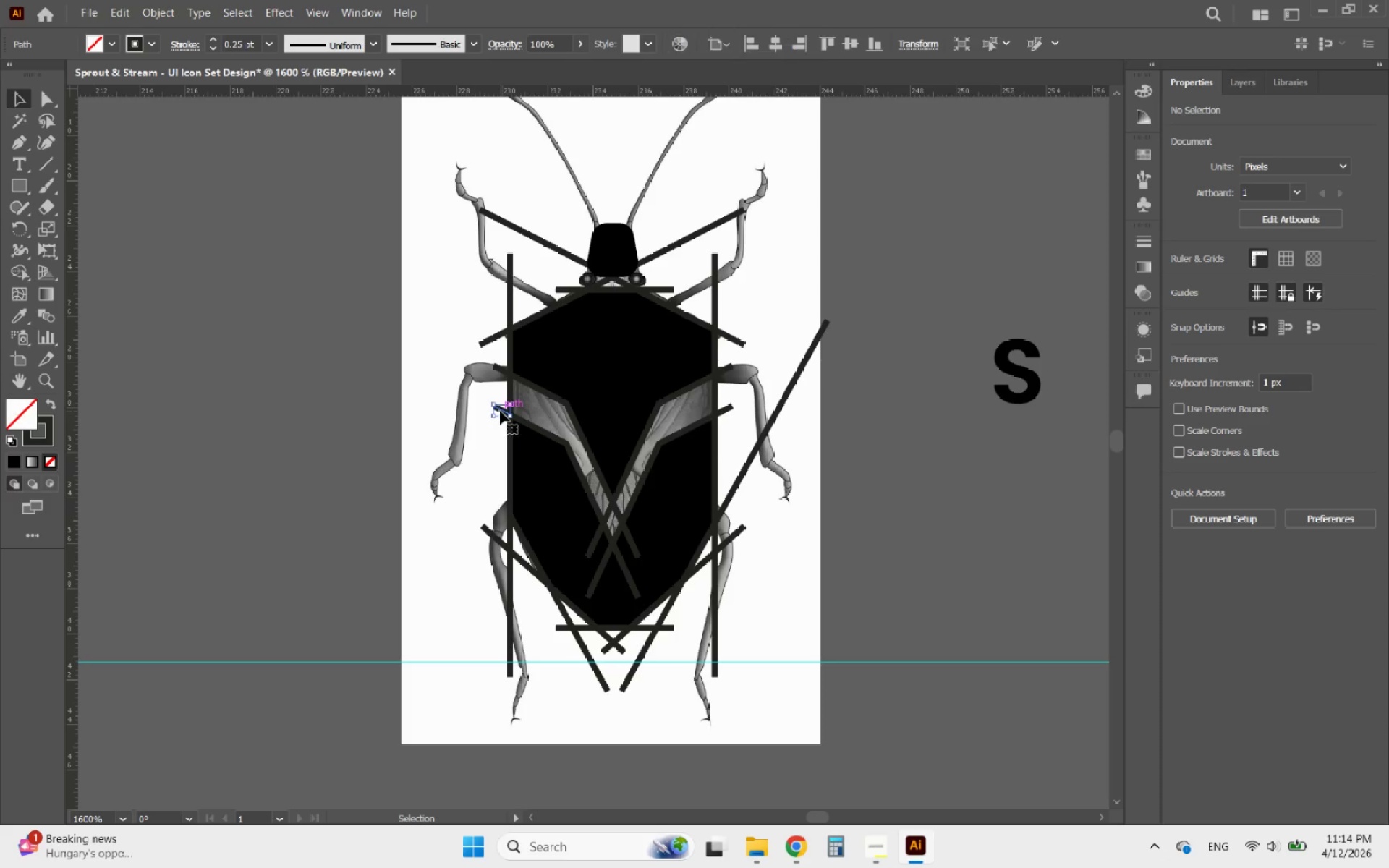 
key(Delete)
 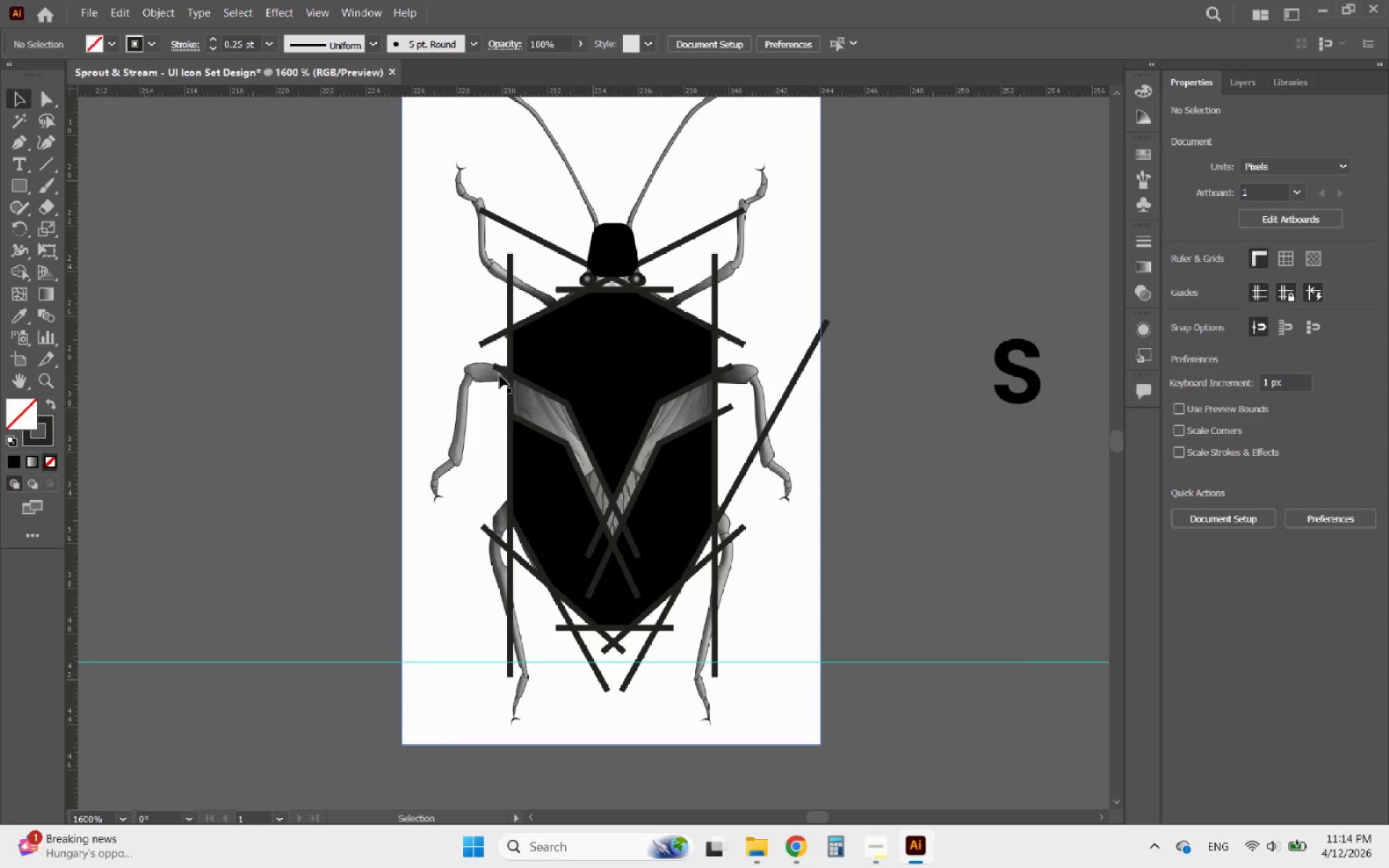 
left_click([499, 373])
 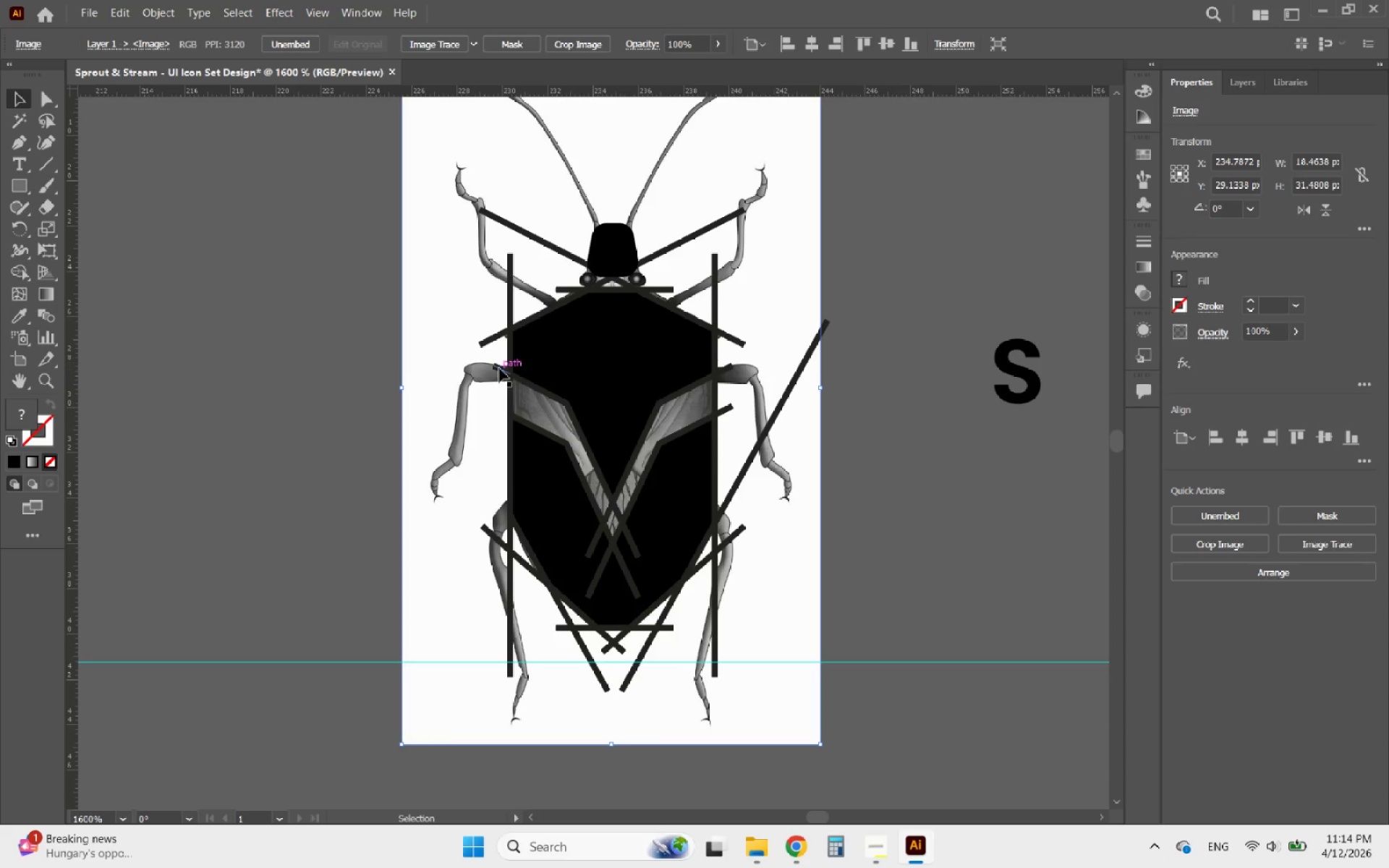 
left_click([499, 368])
 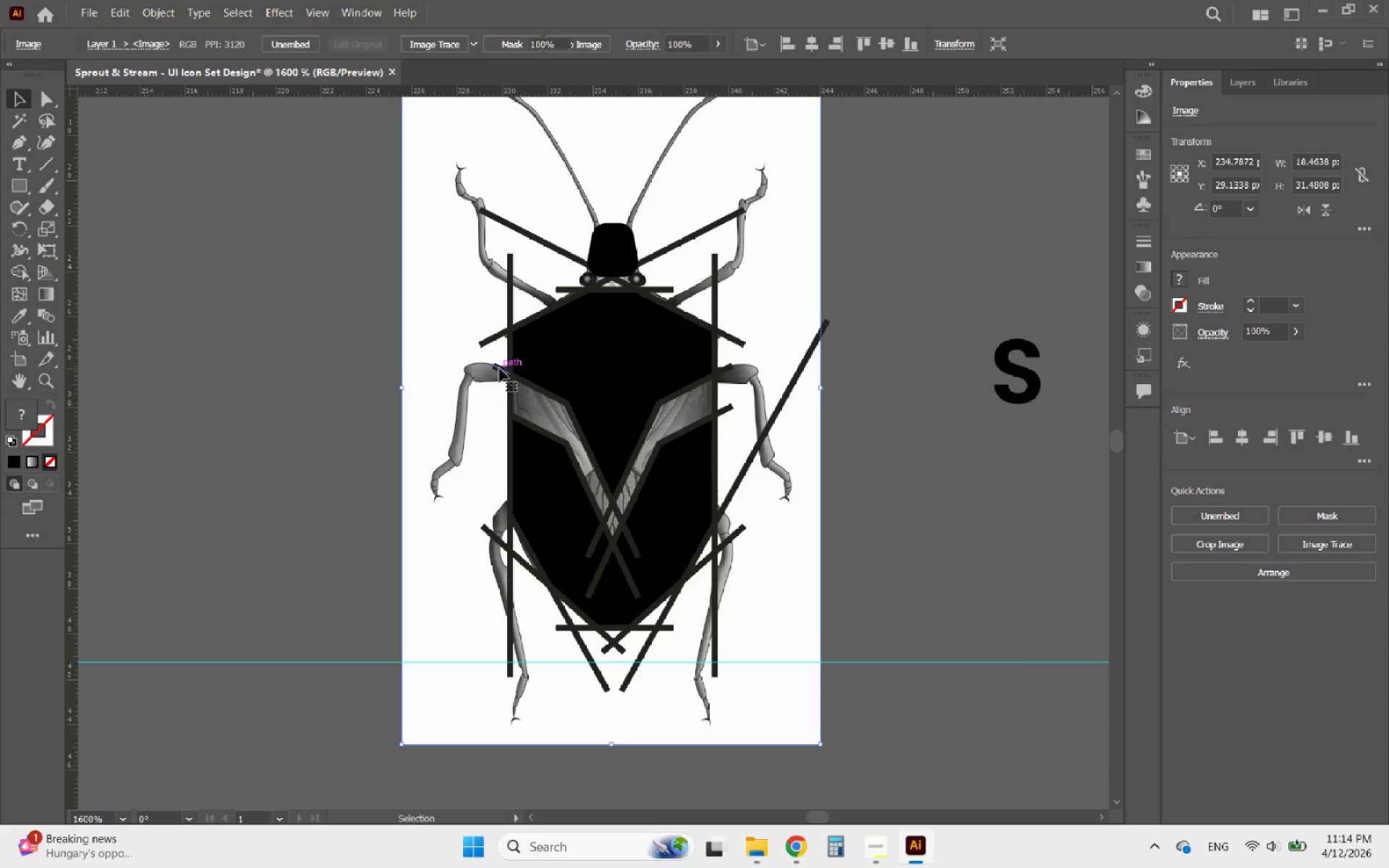 
key(Delete)
 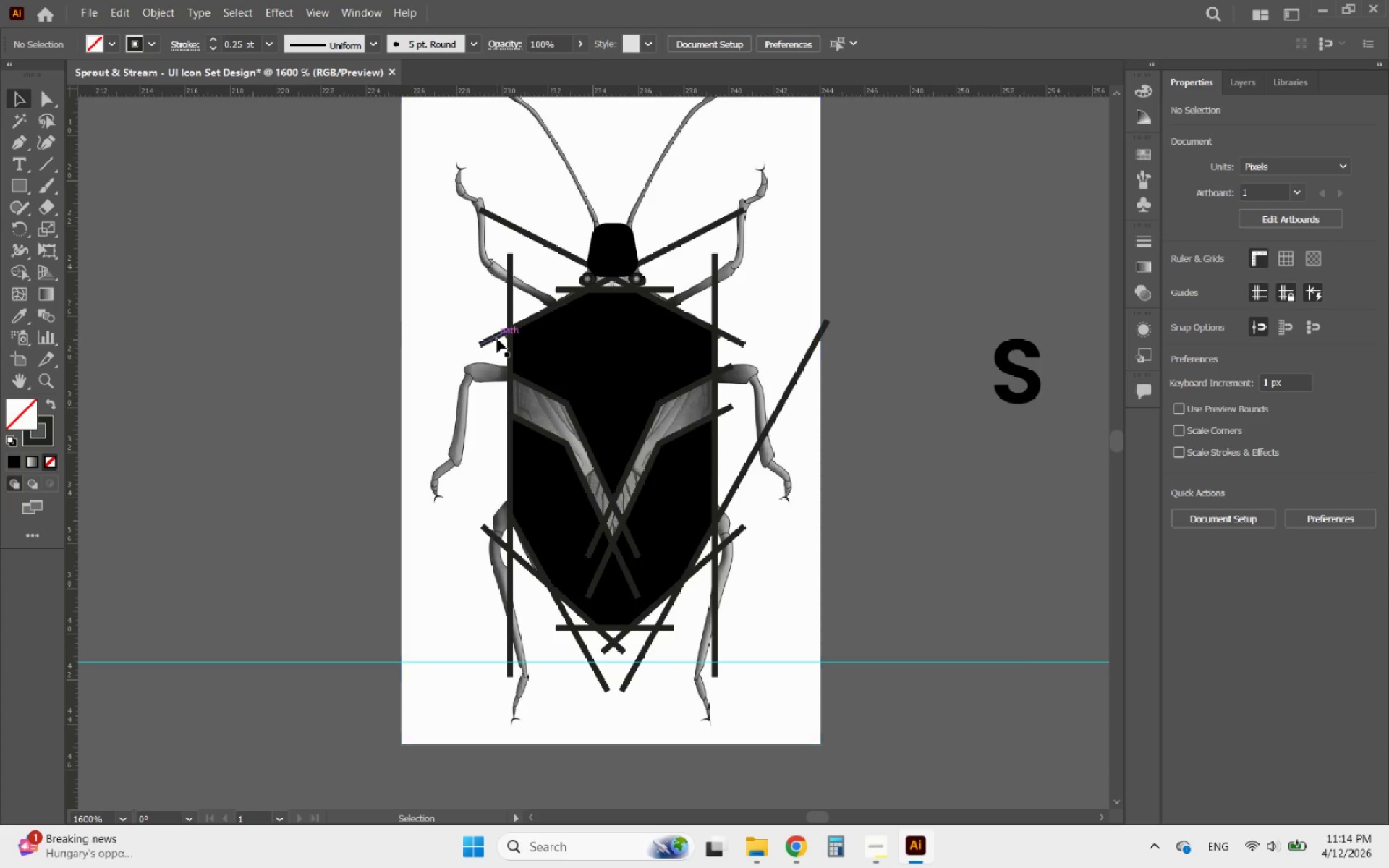 
left_click([496, 339])
 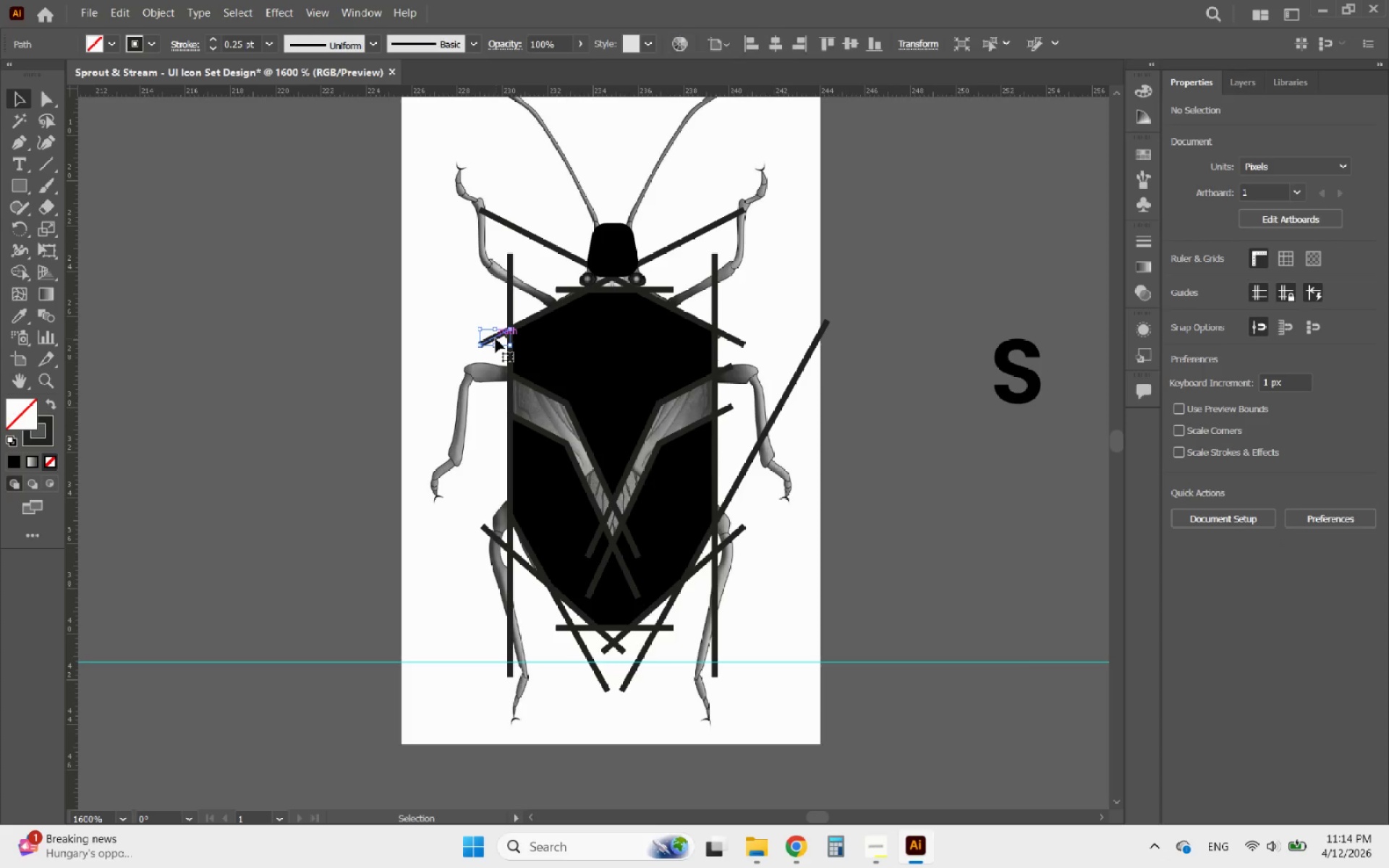 
key(Delete)
 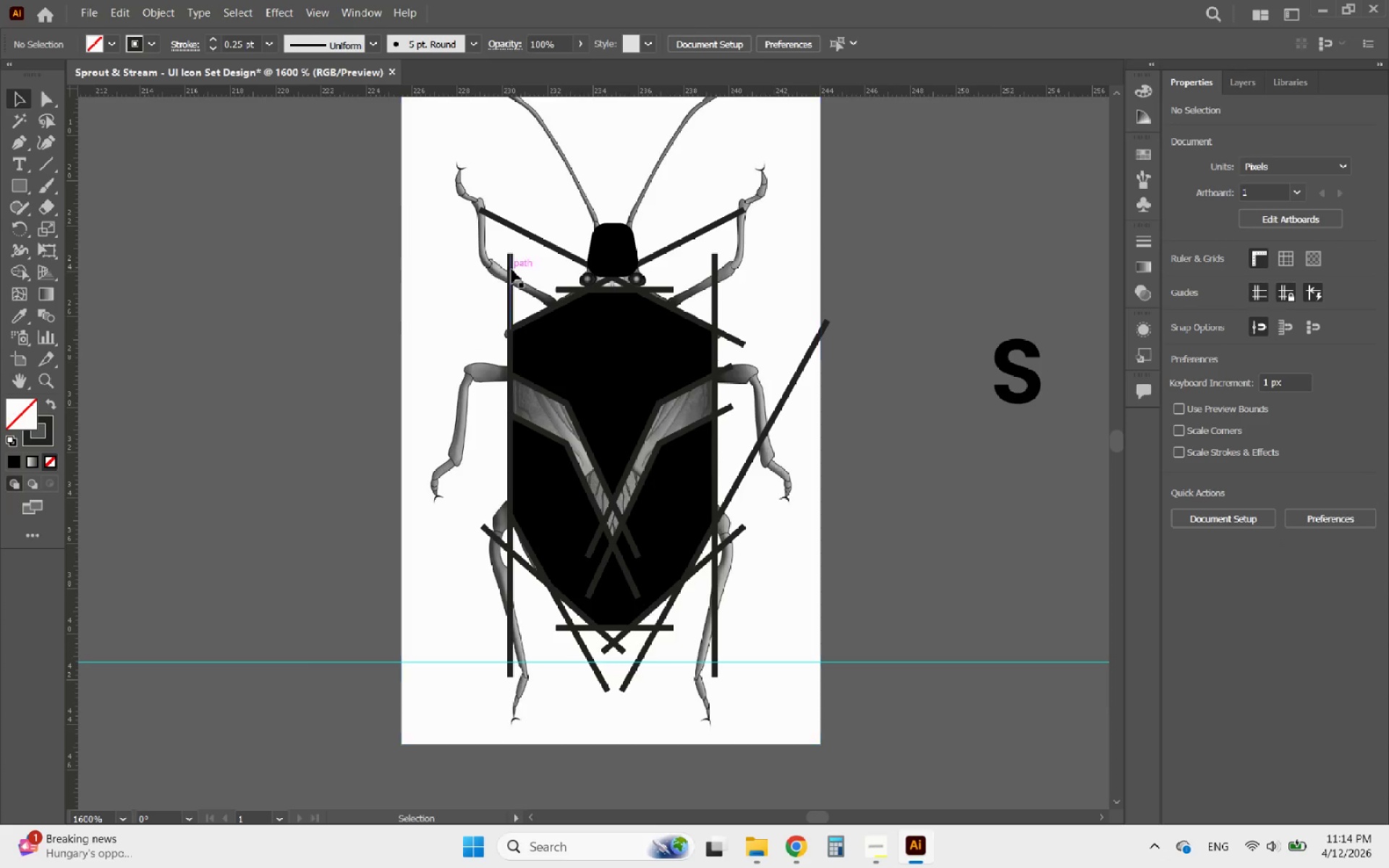 
left_click([511, 268])
 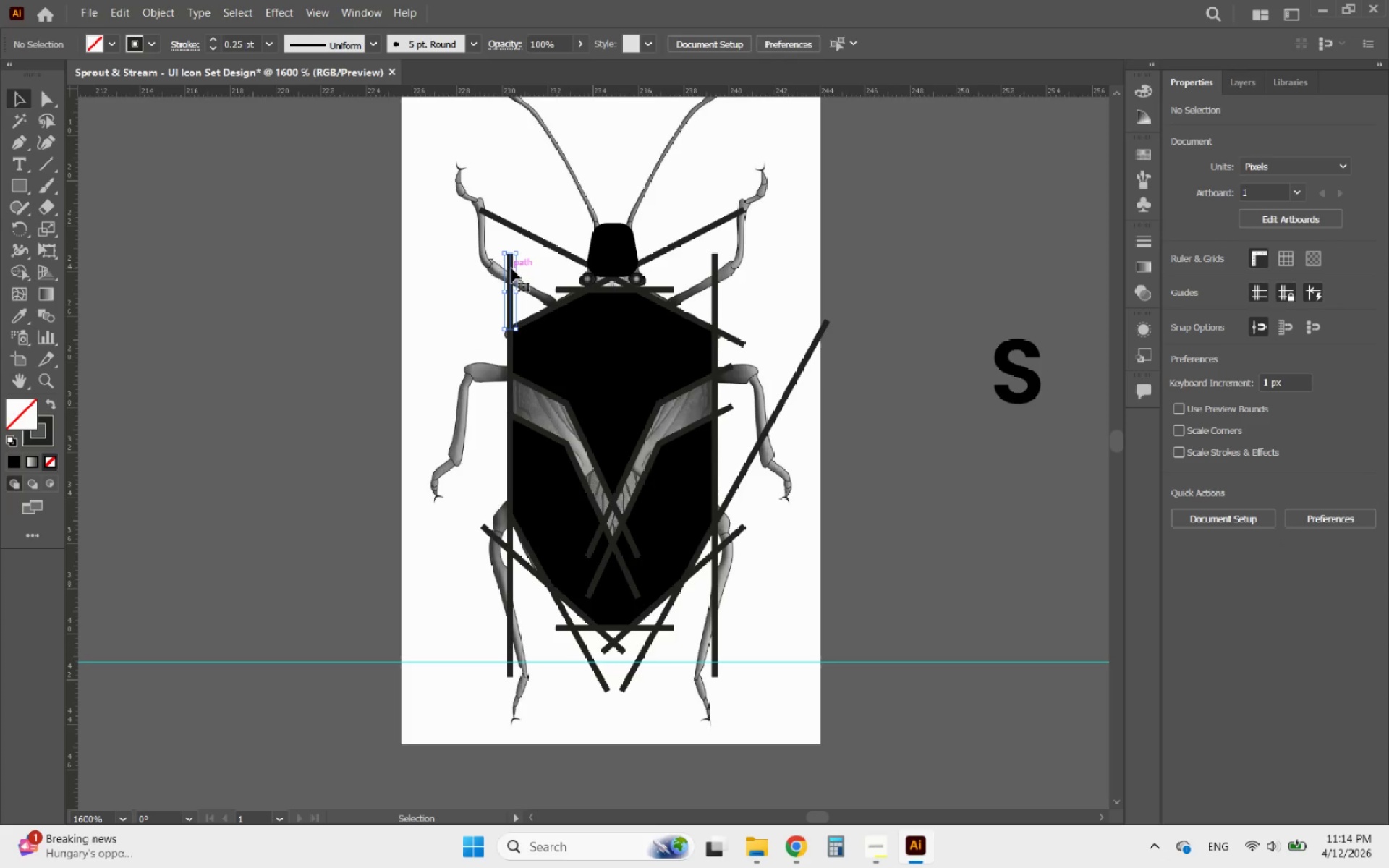 
key(Delete)
 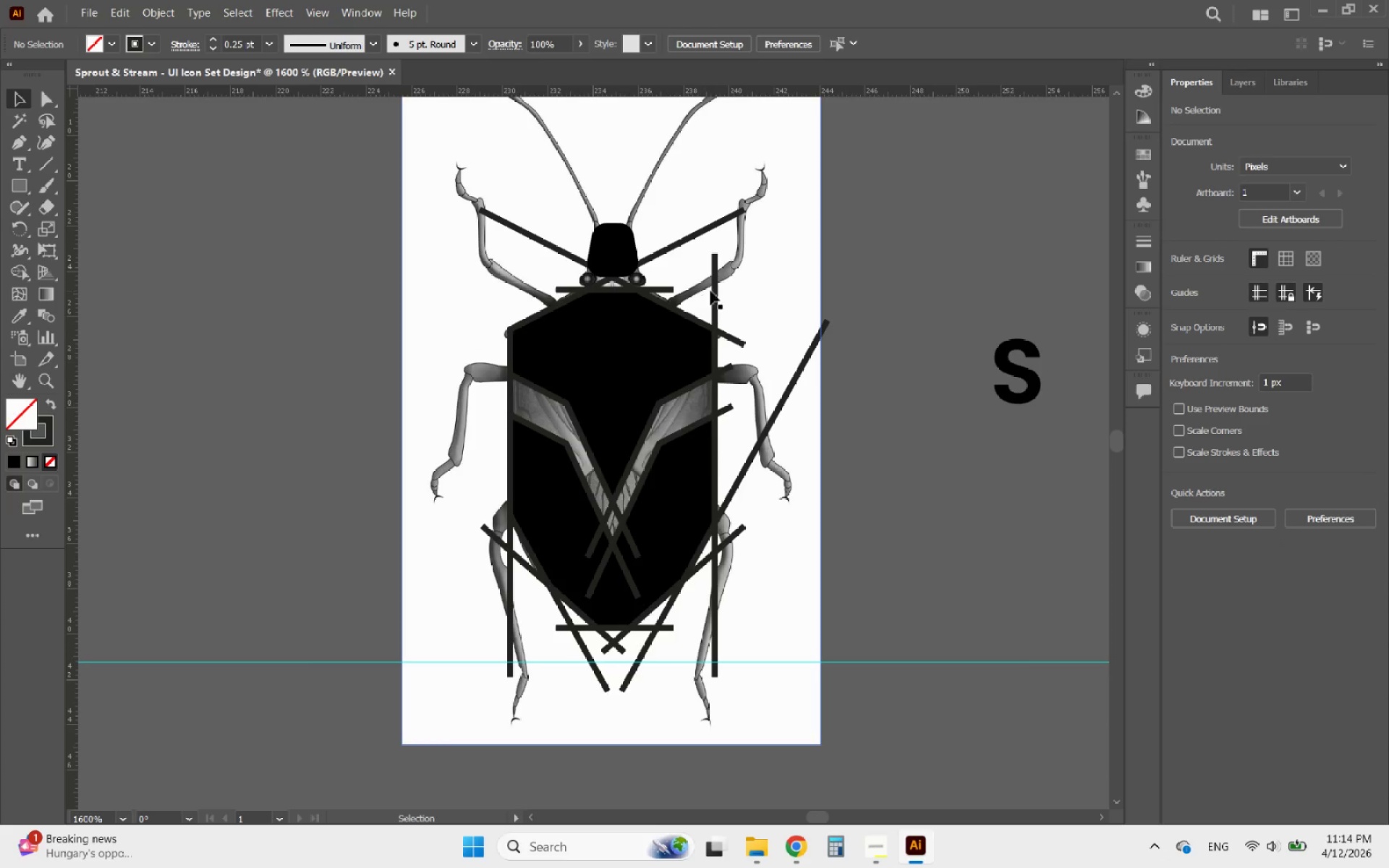 
left_click([717, 291])
 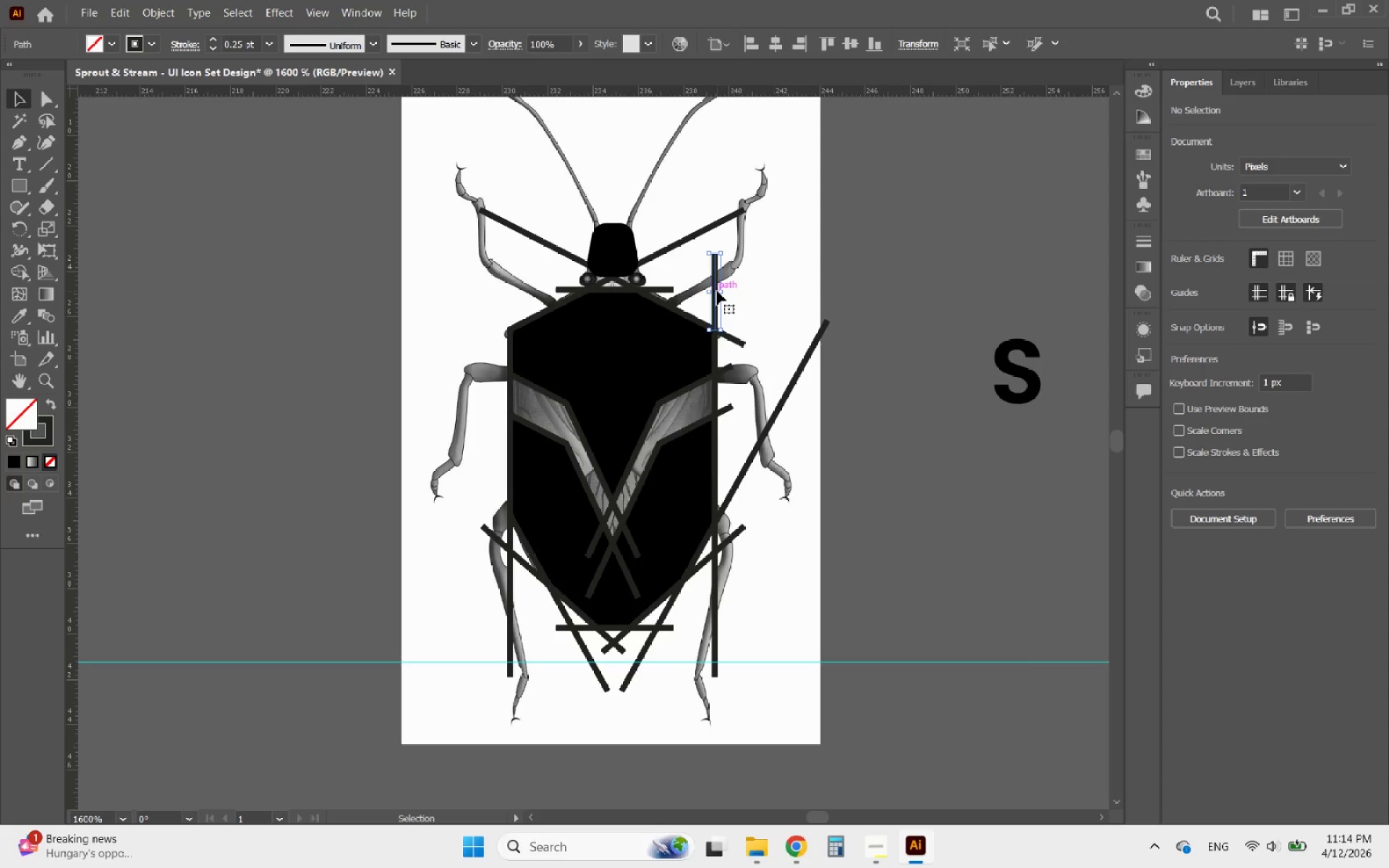 
key(Delete)
 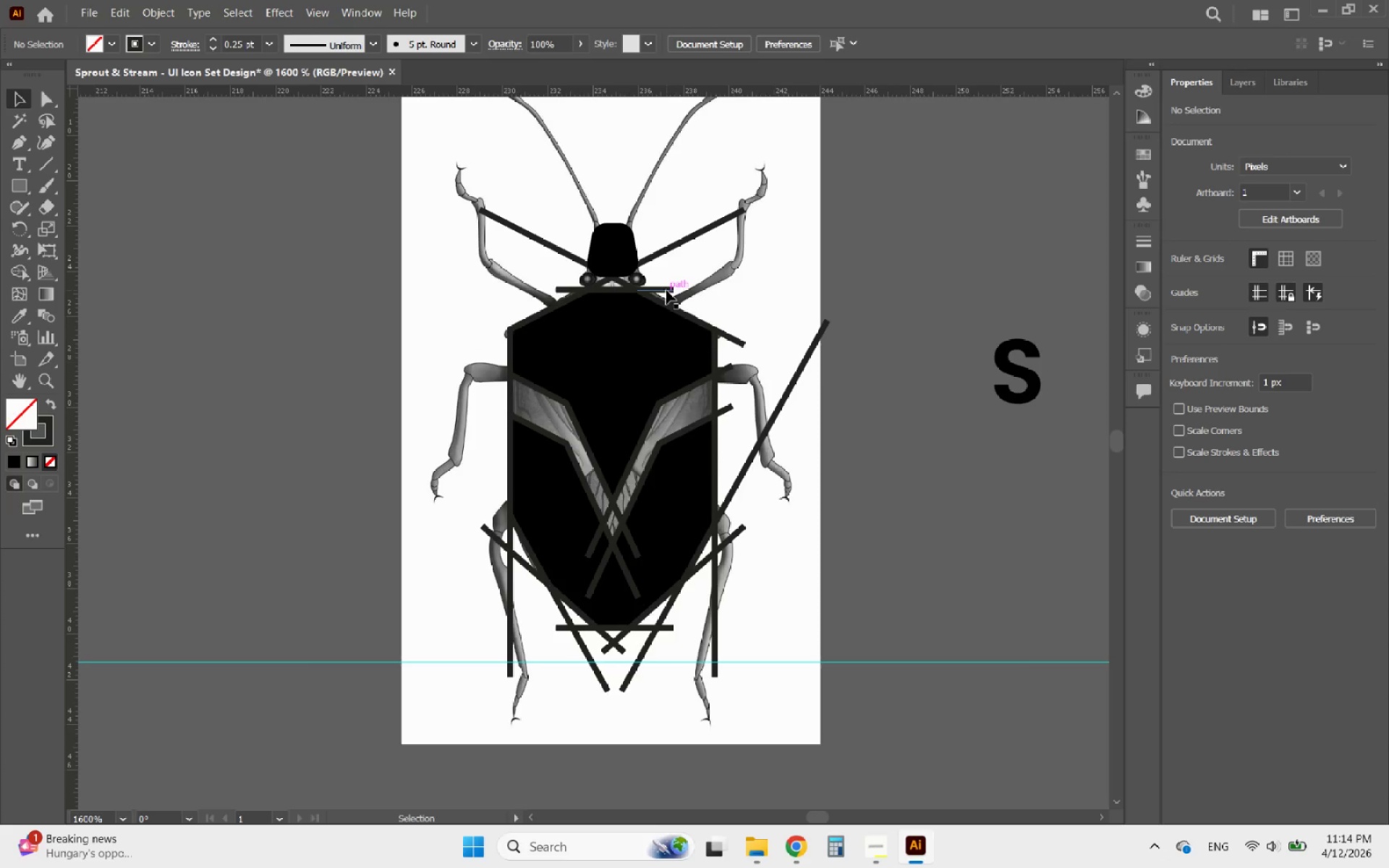 
left_click([666, 290])
 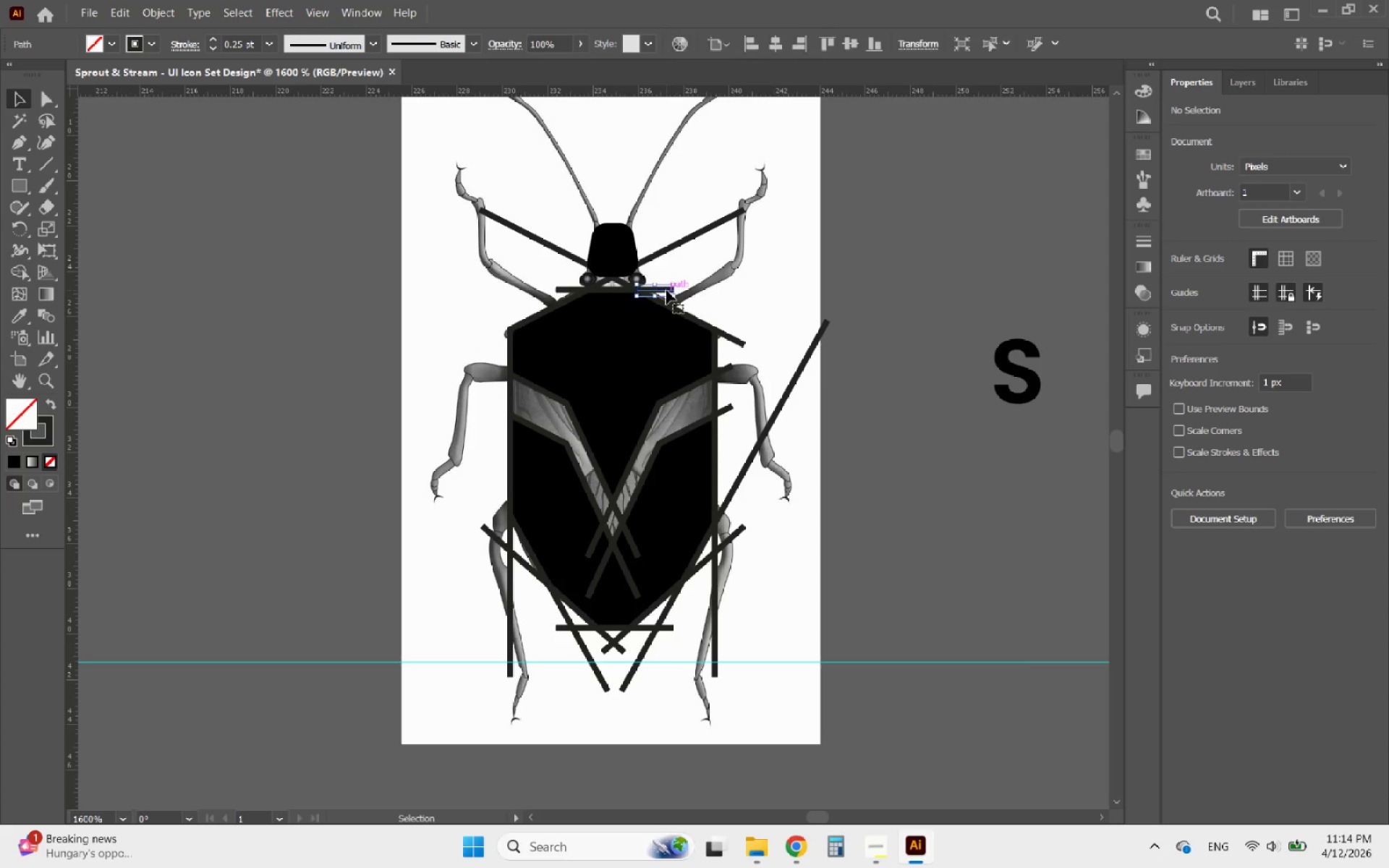 
key(Delete)
 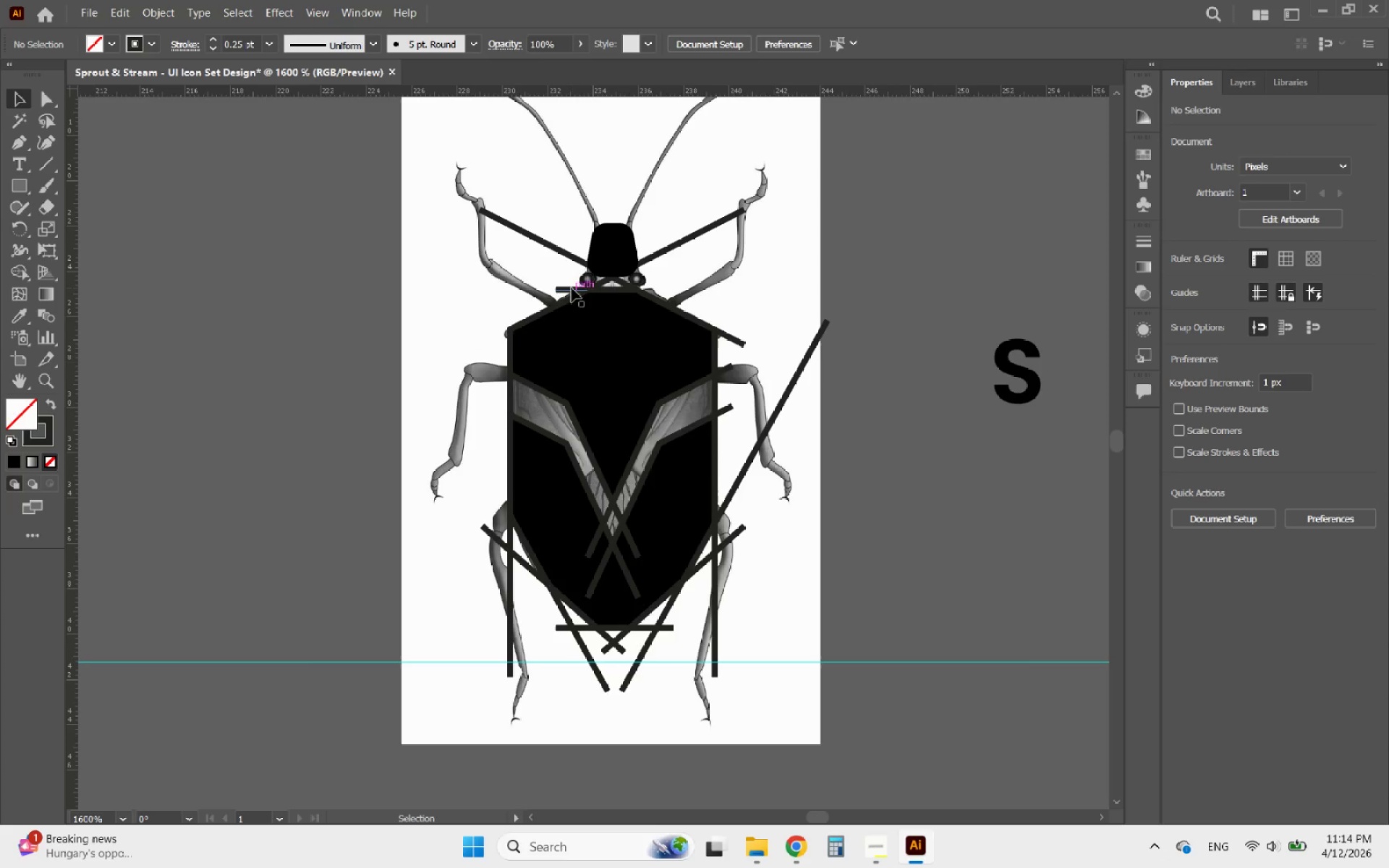 
left_click([572, 288])
 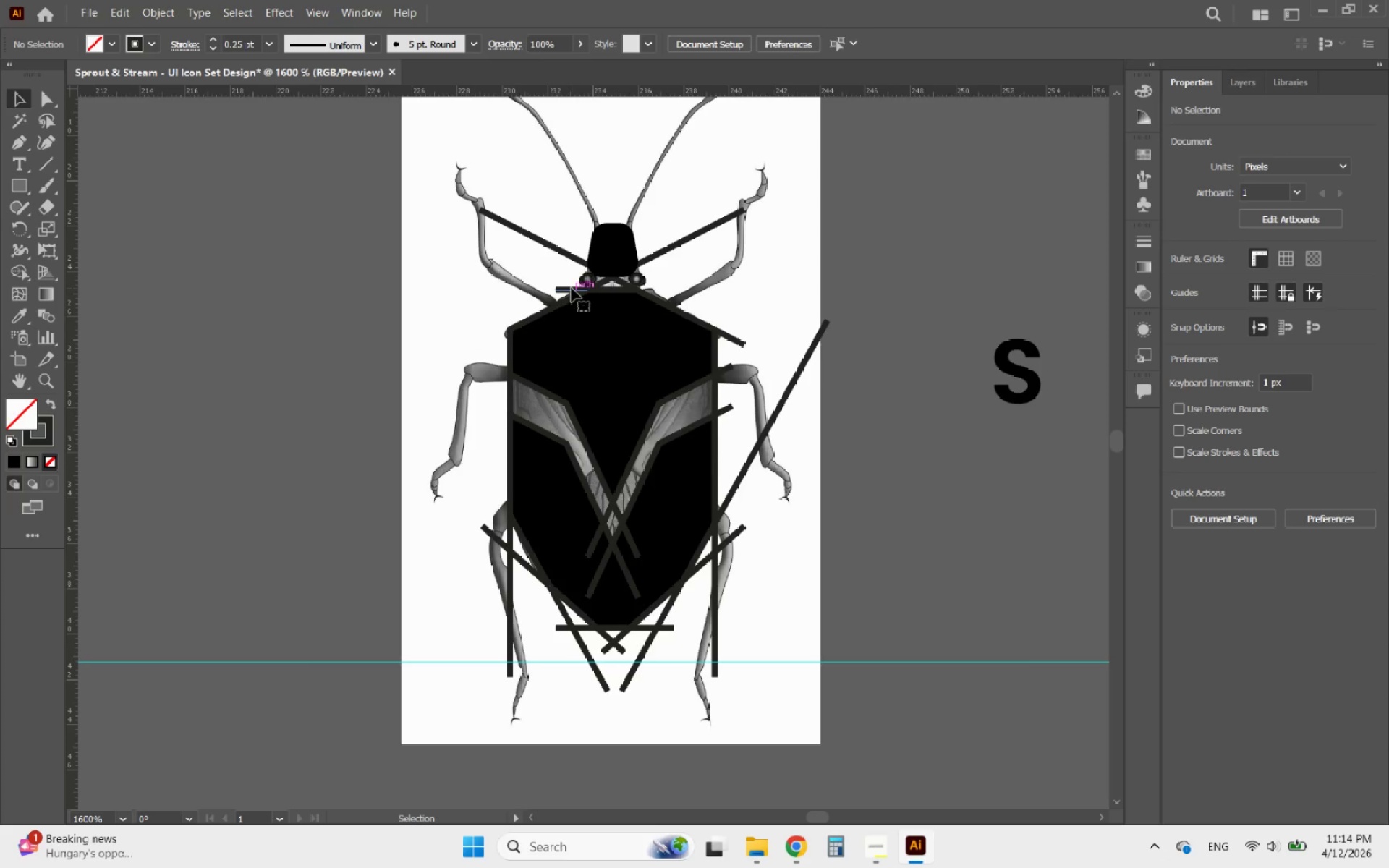 
key(Delete)
 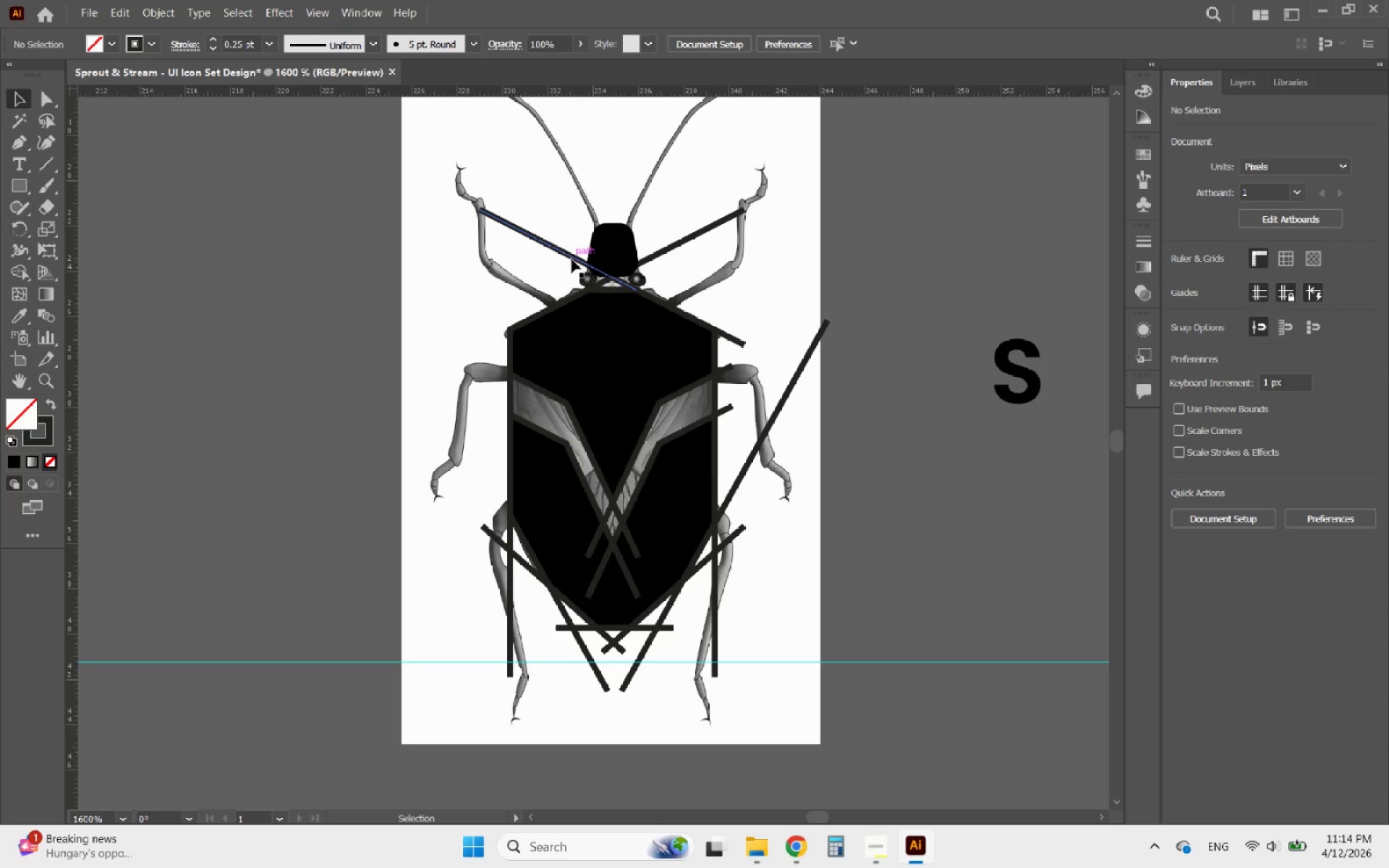 
left_click([571, 258])
 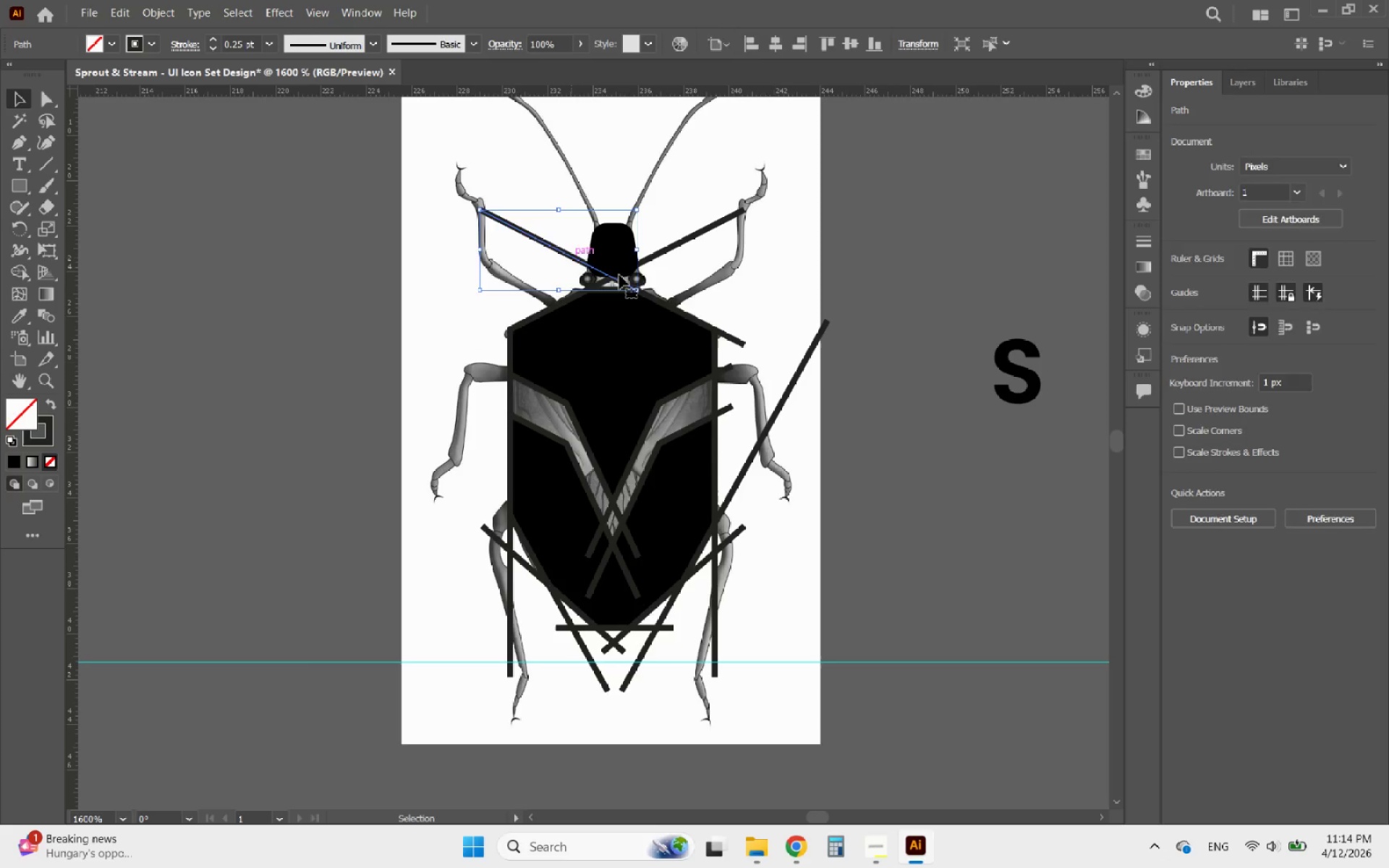 
key(Delete)
 